 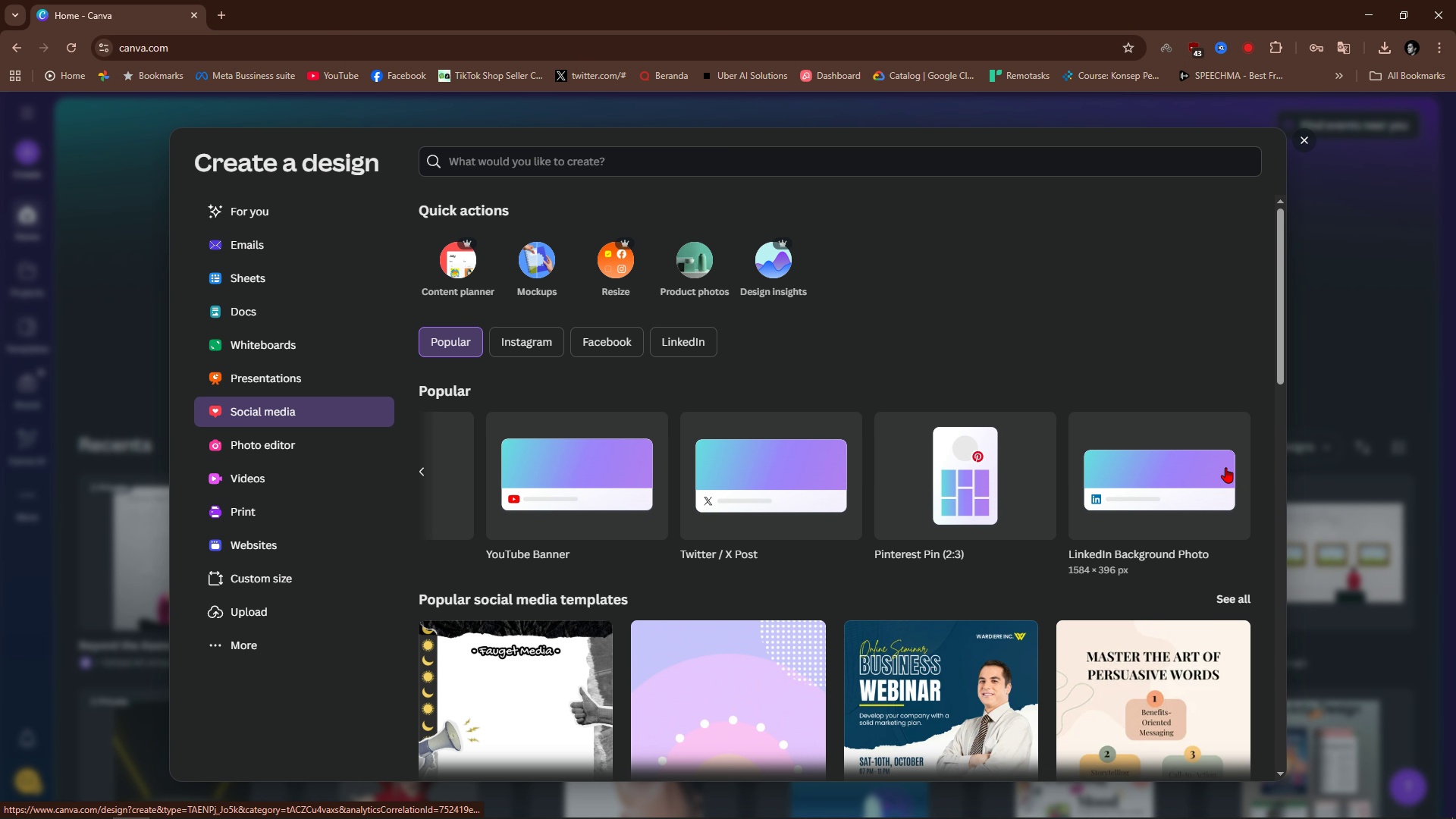 
left_click([1310, 140])
 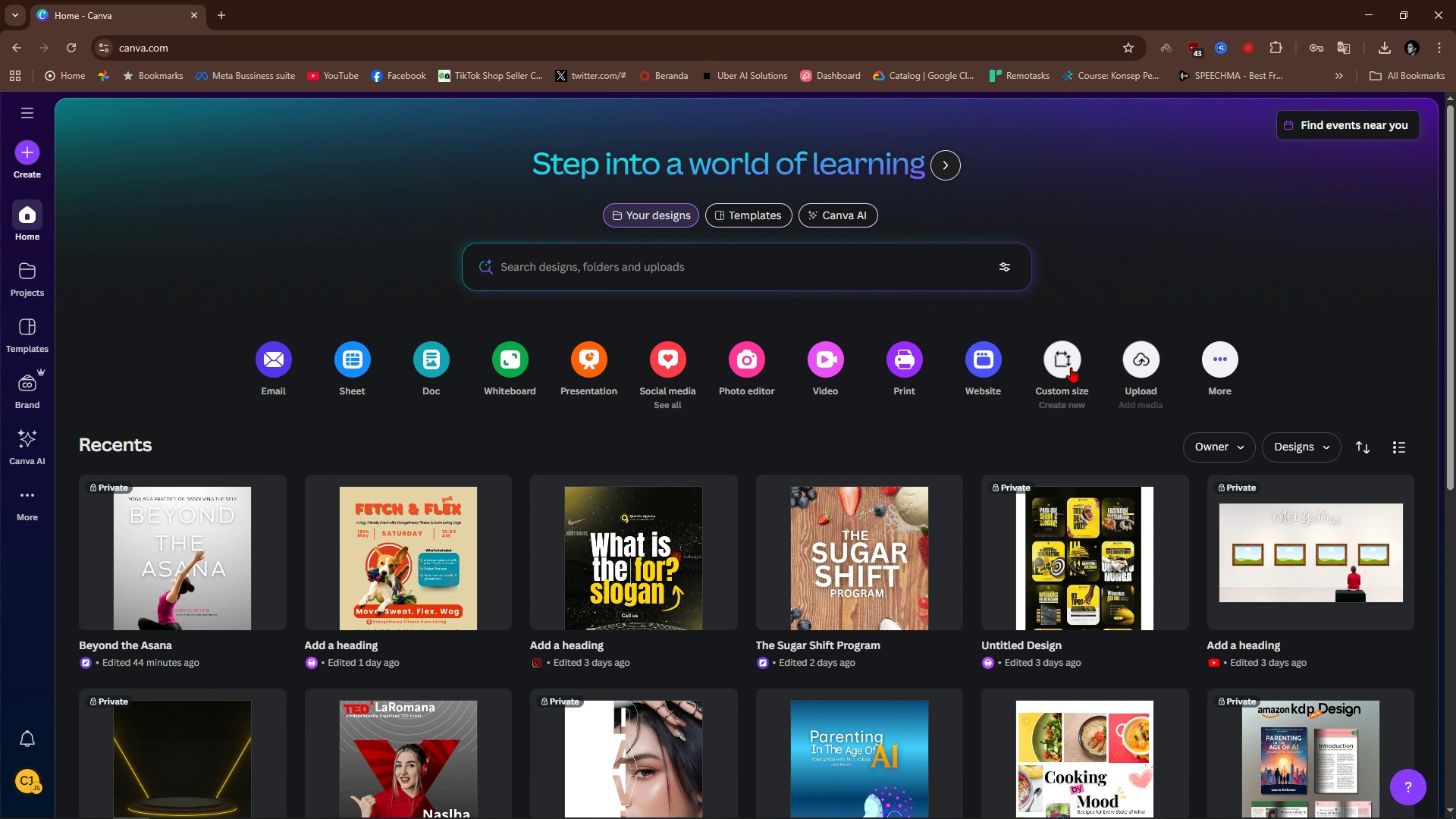 
left_click([1071, 367])
 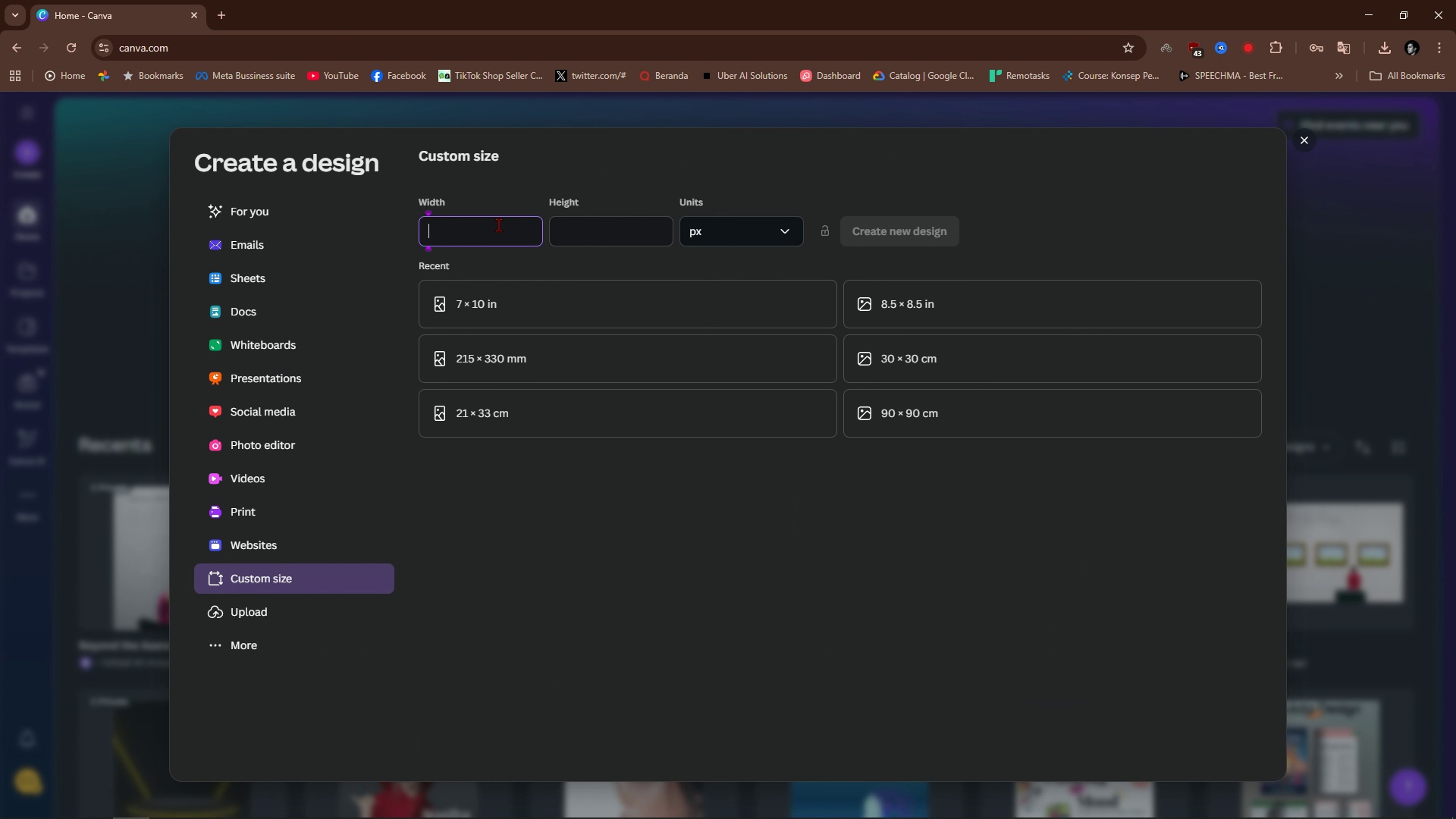 
type(1080)
 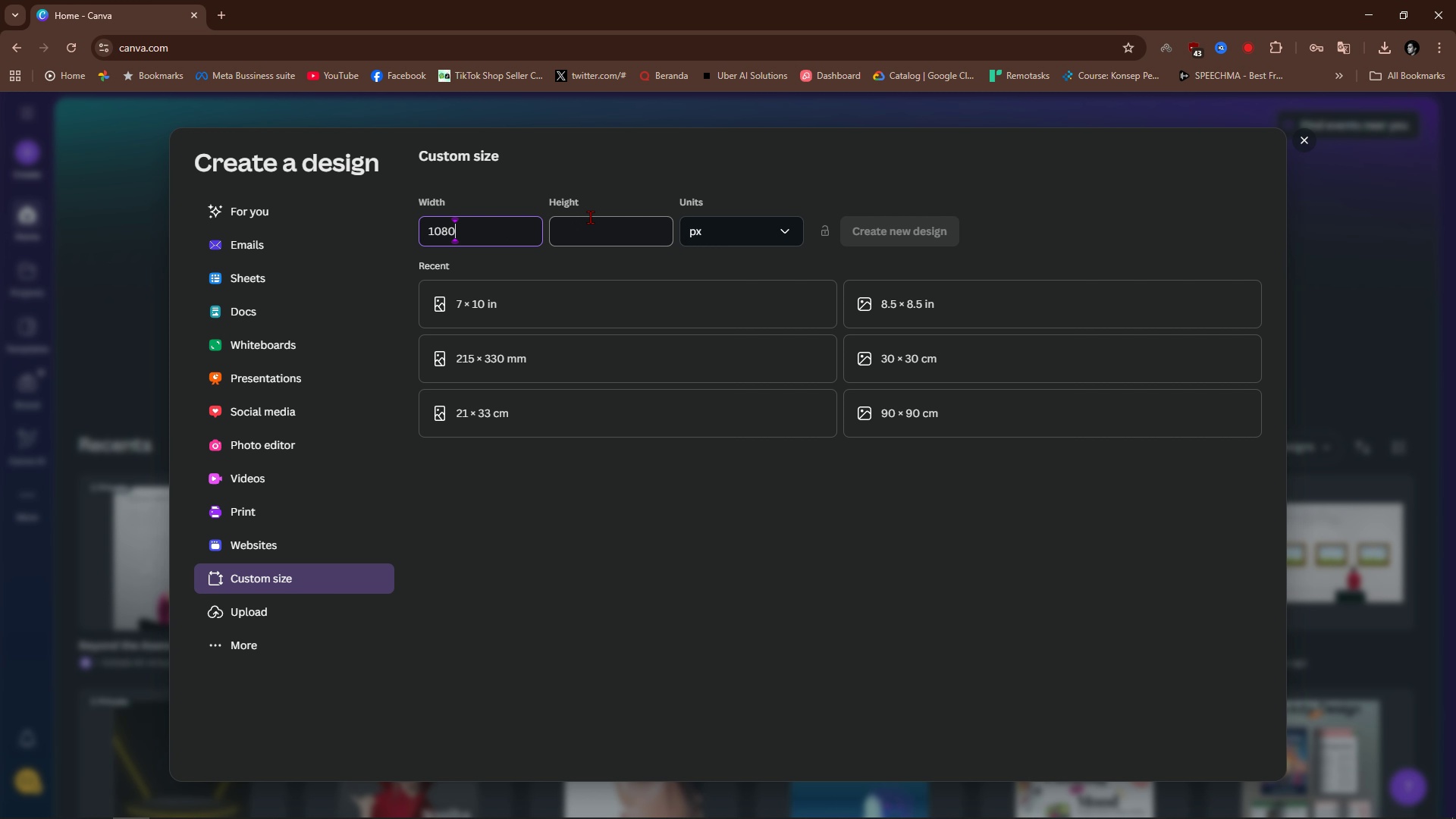 
left_click([607, 218])
 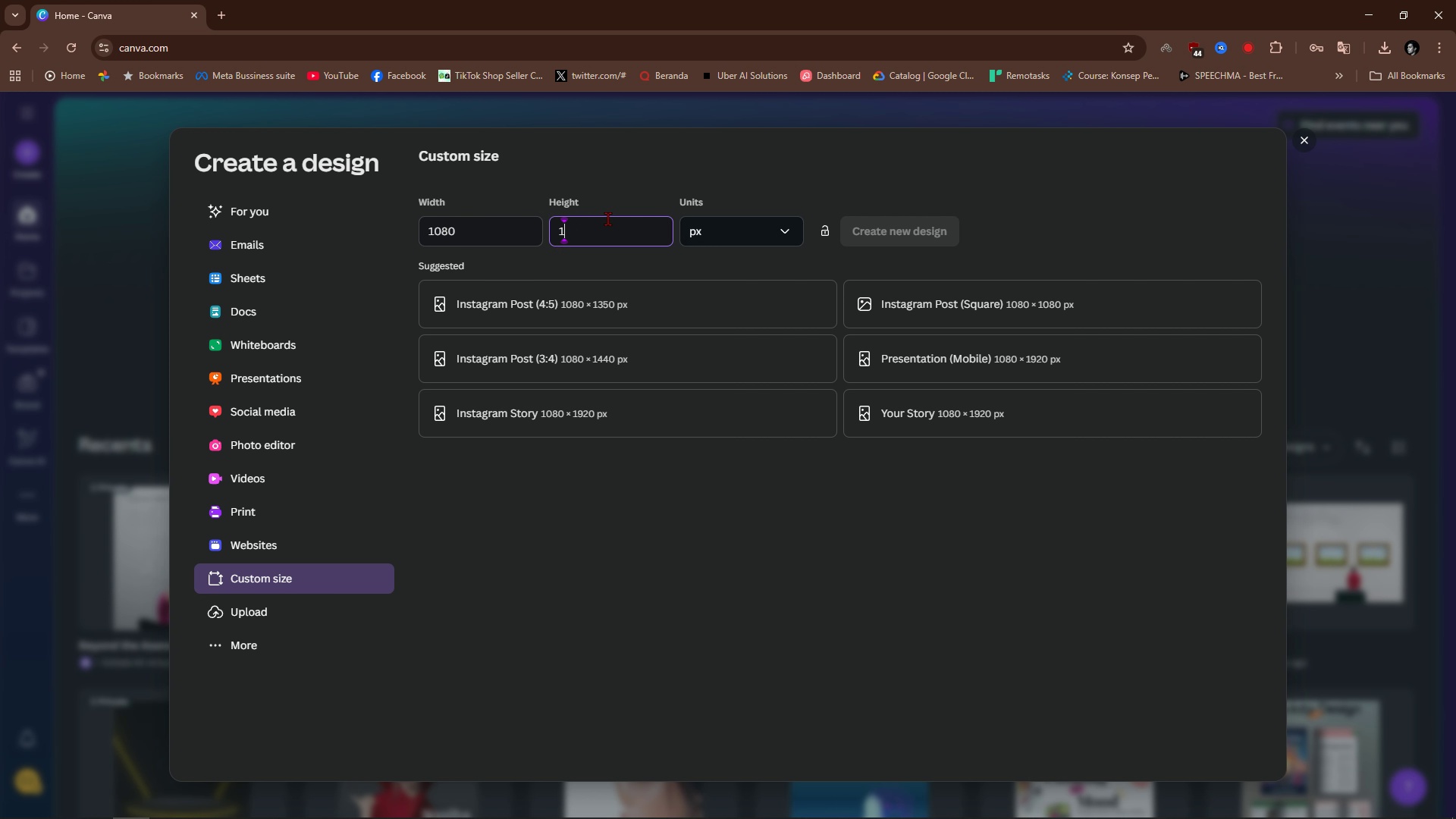 
type(1080)
 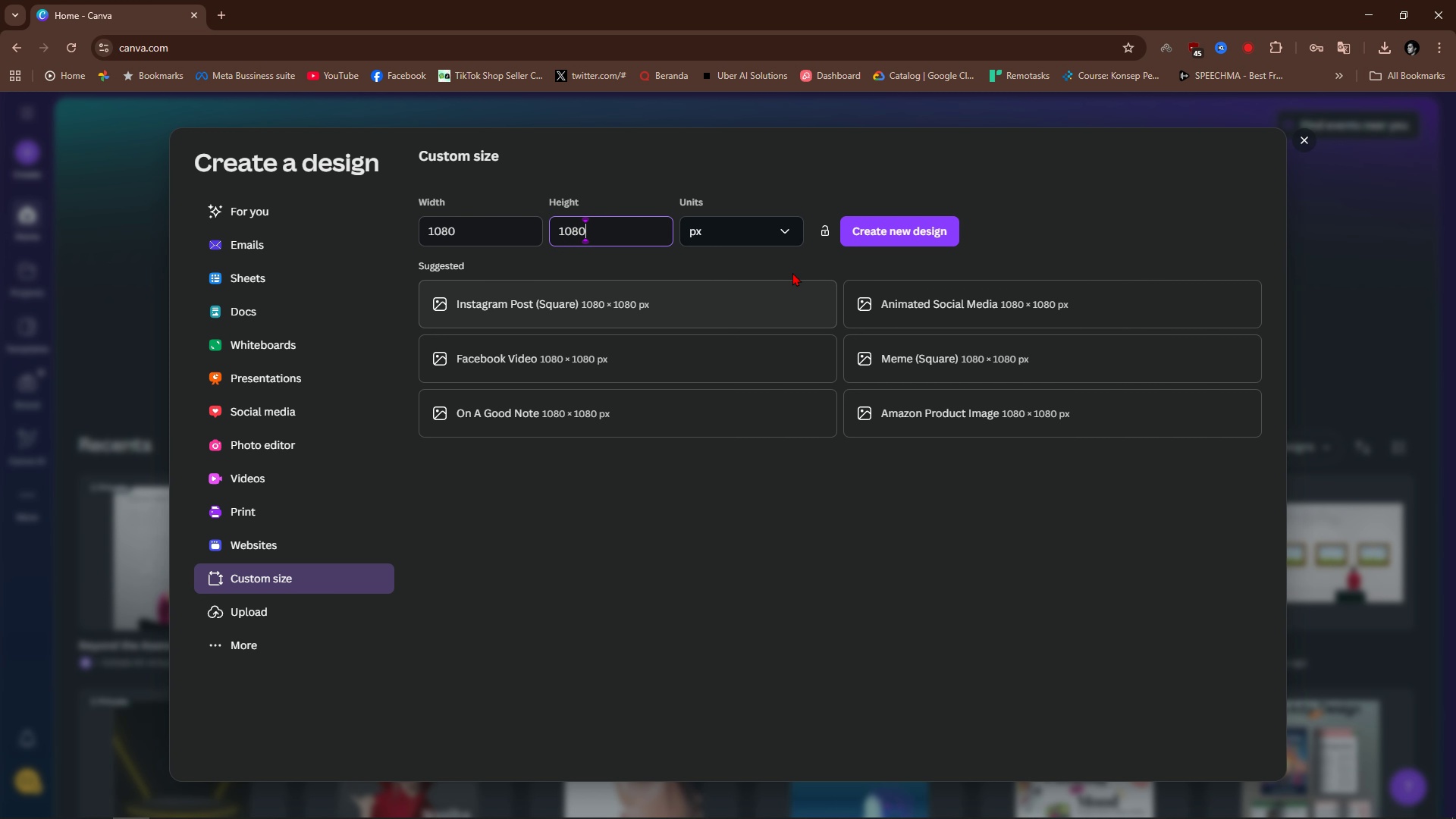 
left_click([916, 234])
 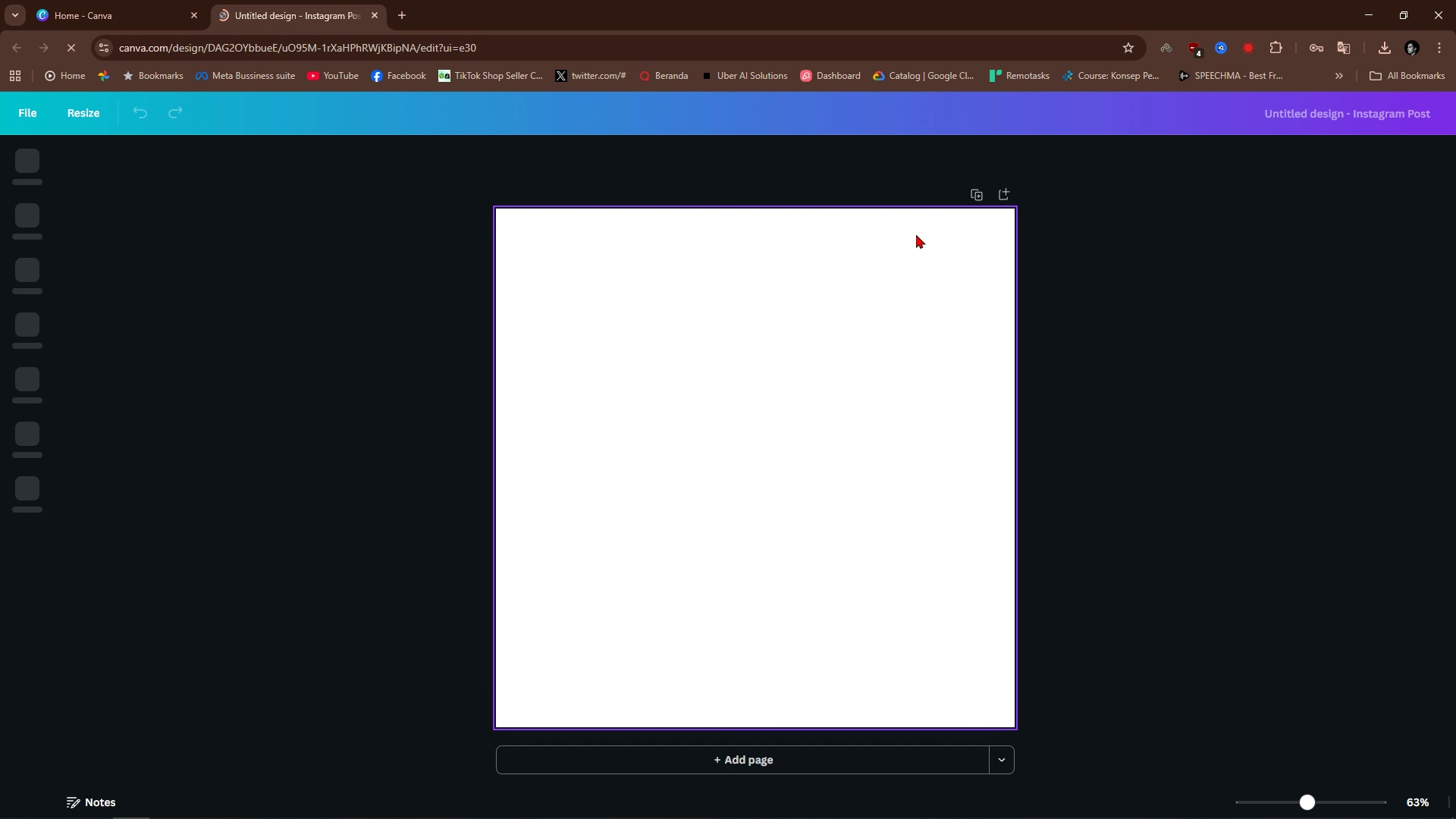 
wait(9.41)
 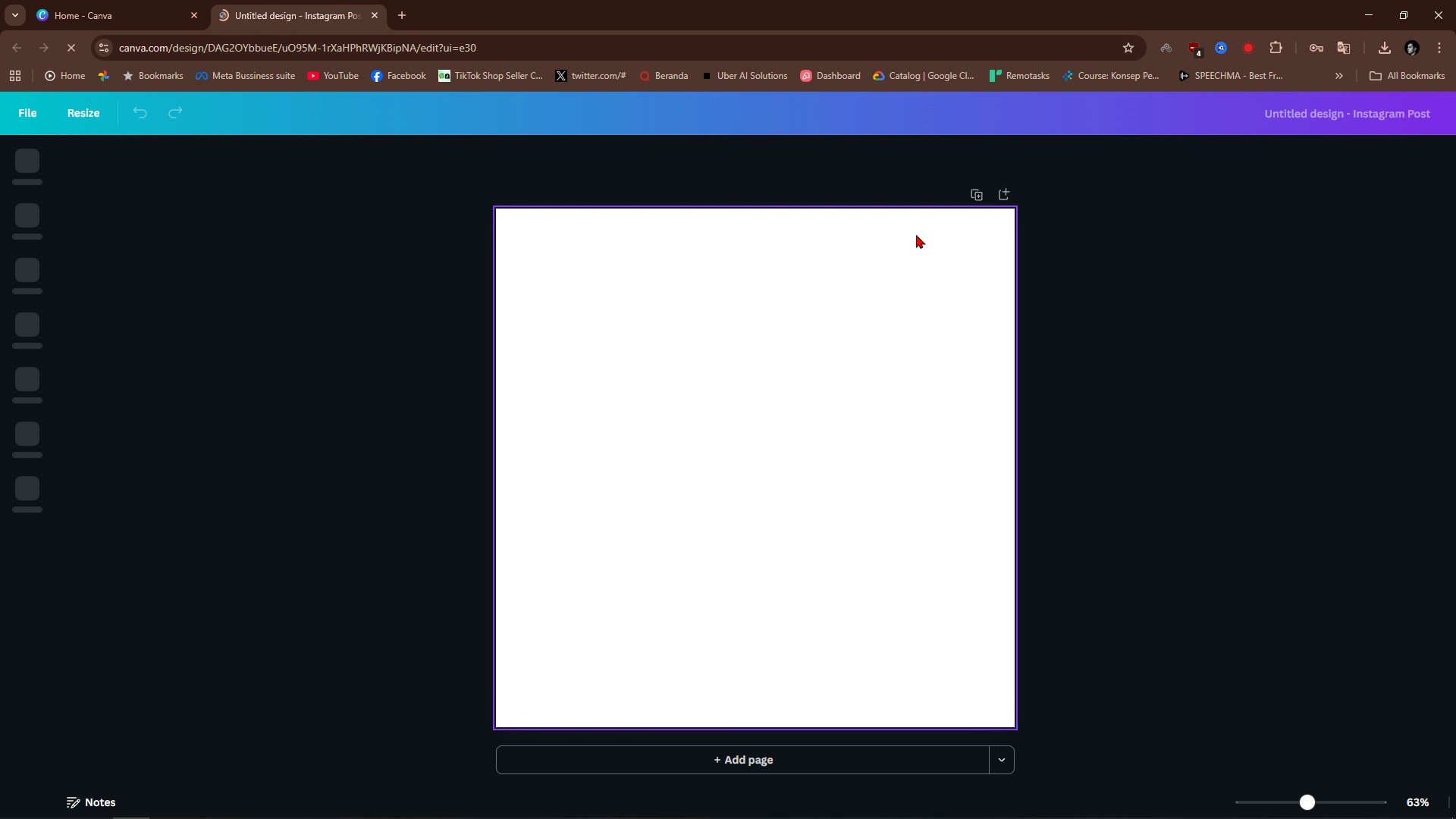 
left_click([34, 212])
 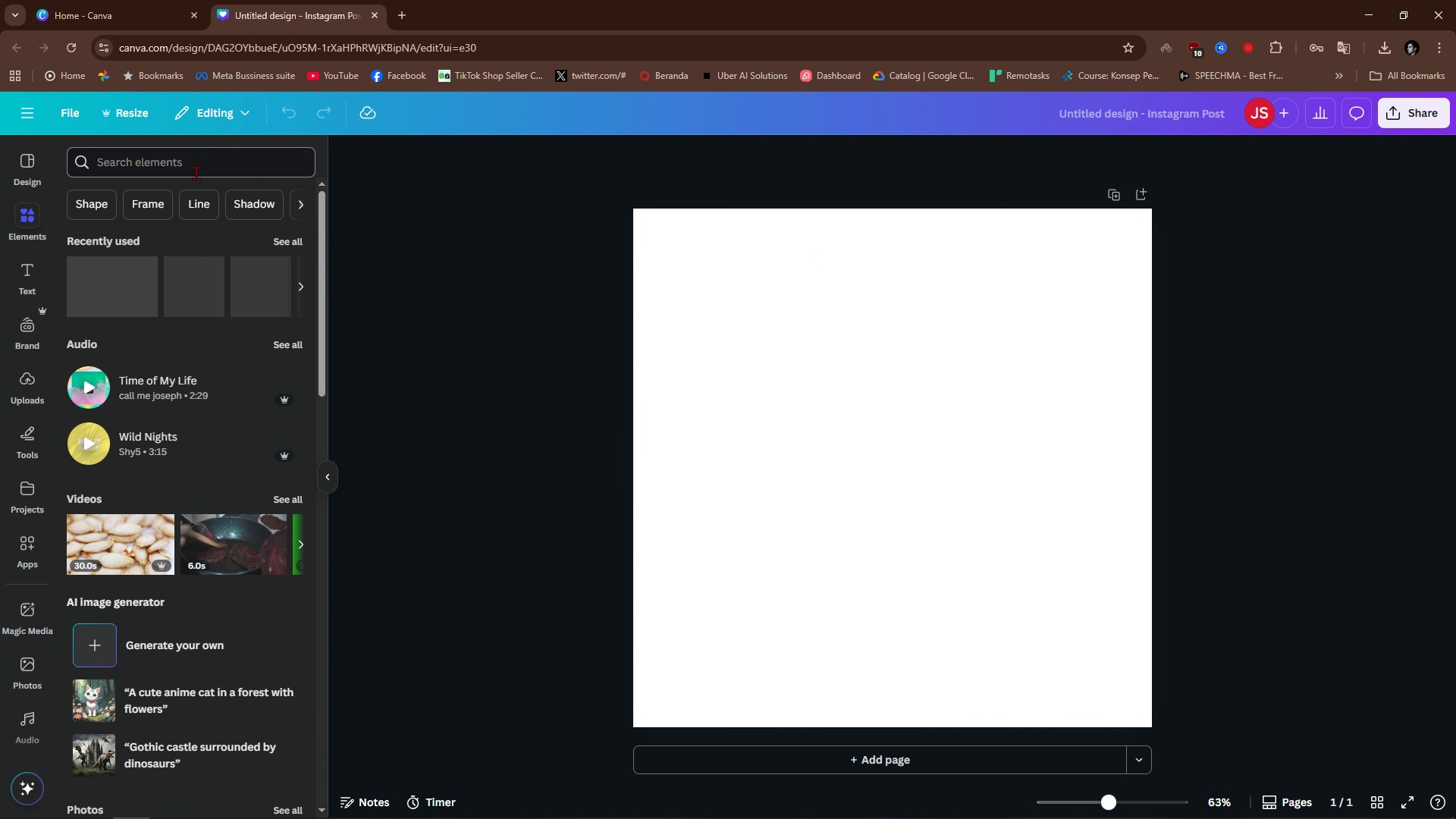 
left_click([202, 170])
 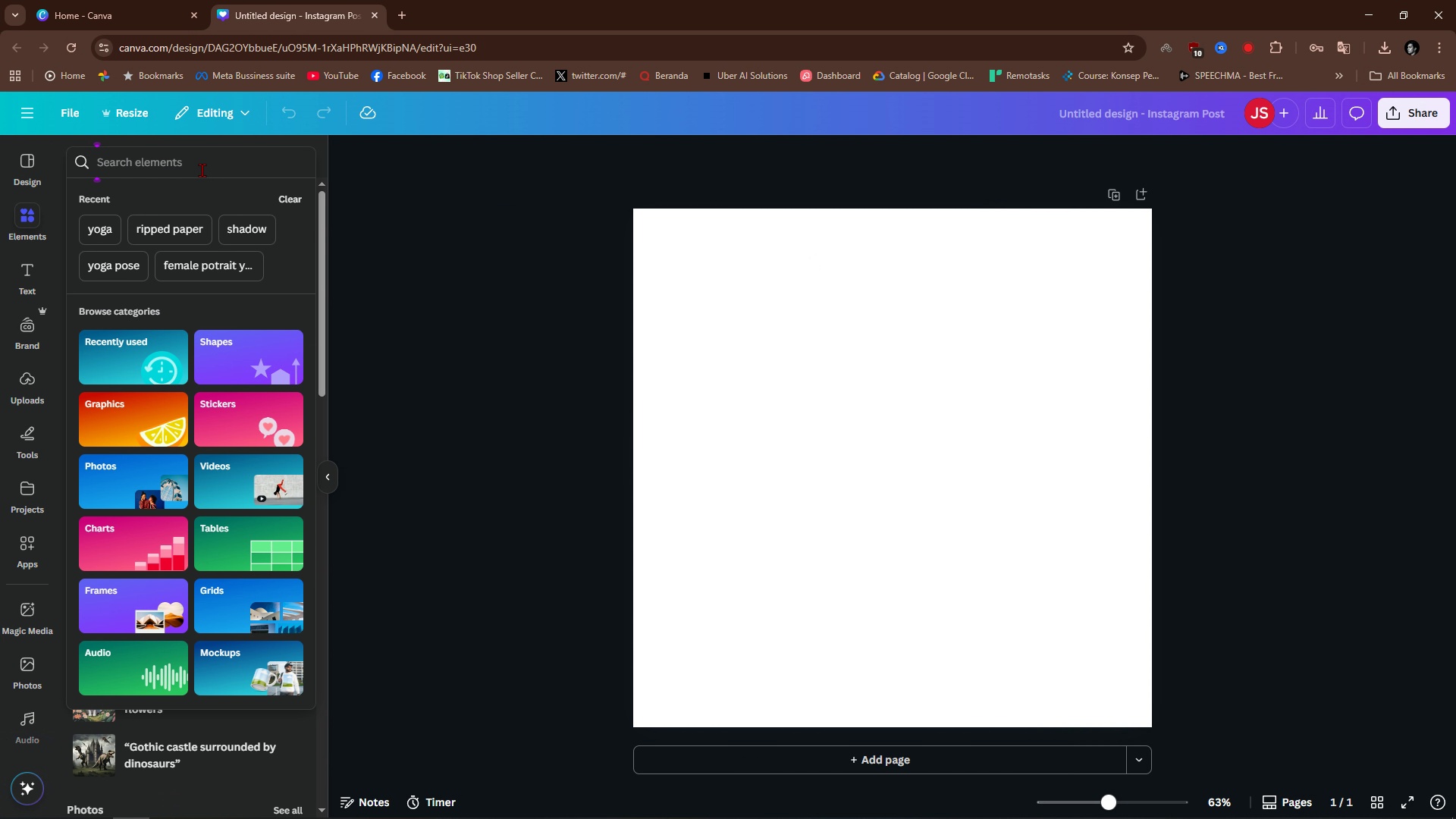 
type(pef)
key(Backspace)
type(rfume)
 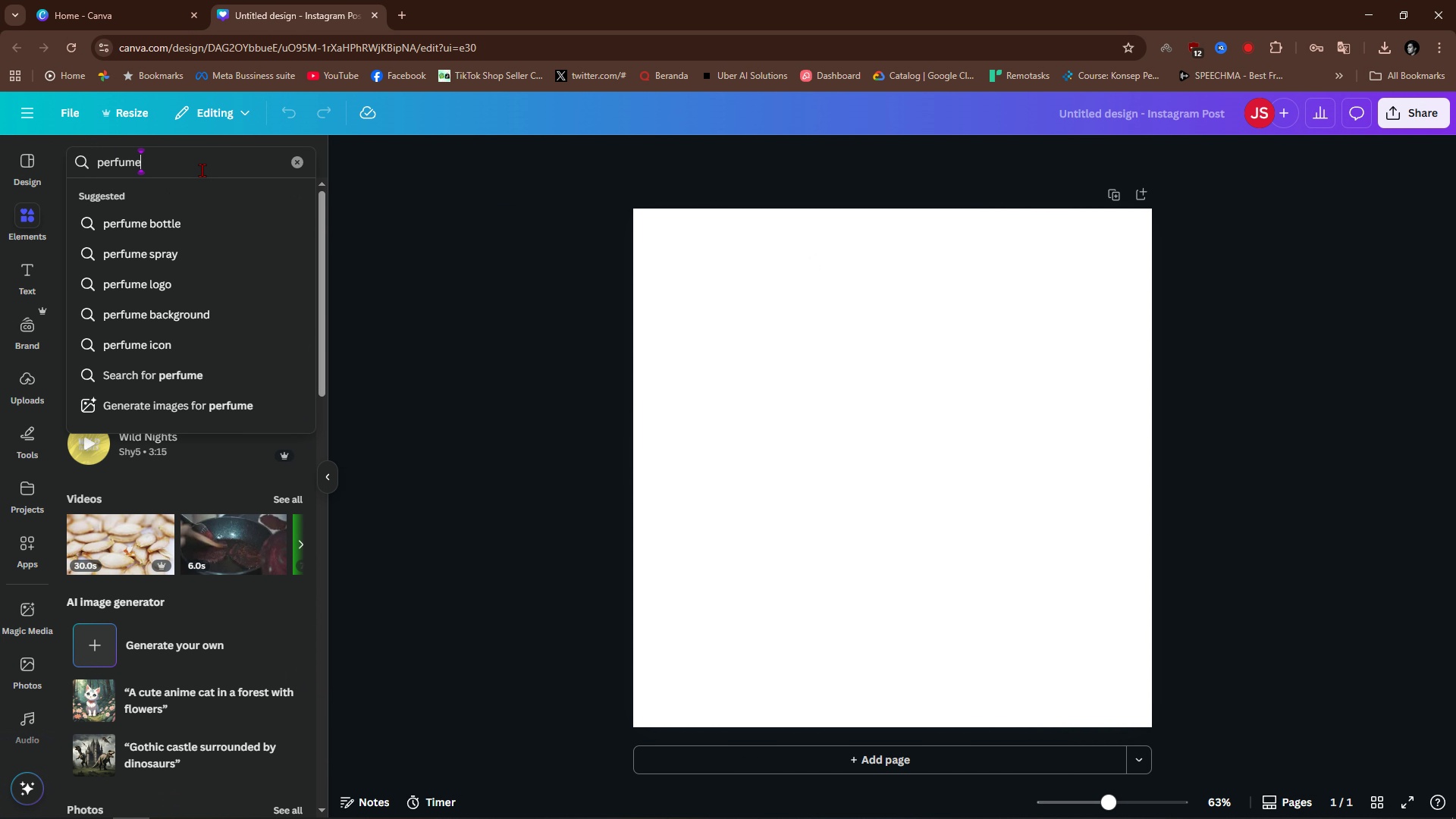 
key(ArrowDown)
 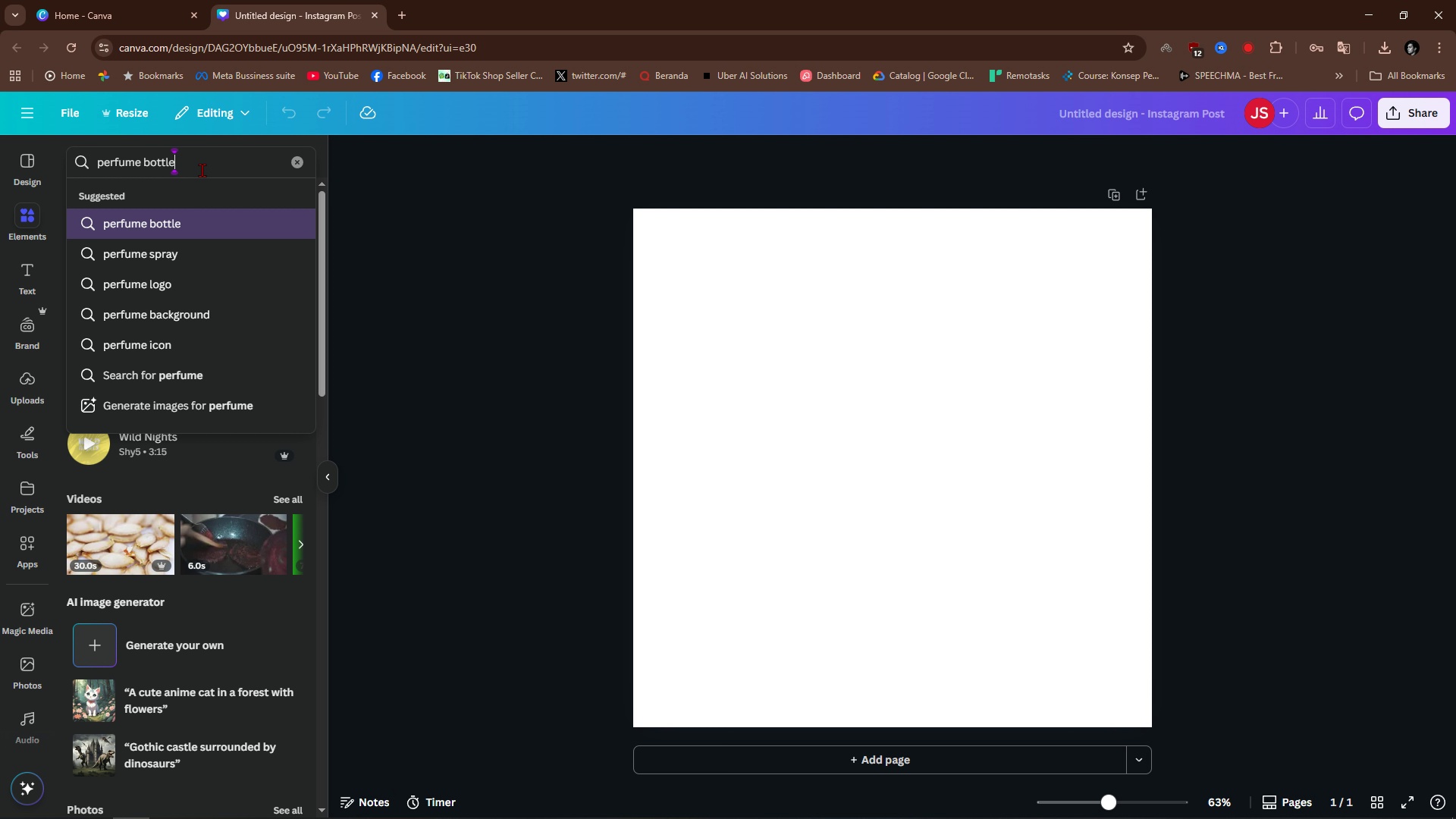 
type( product)
 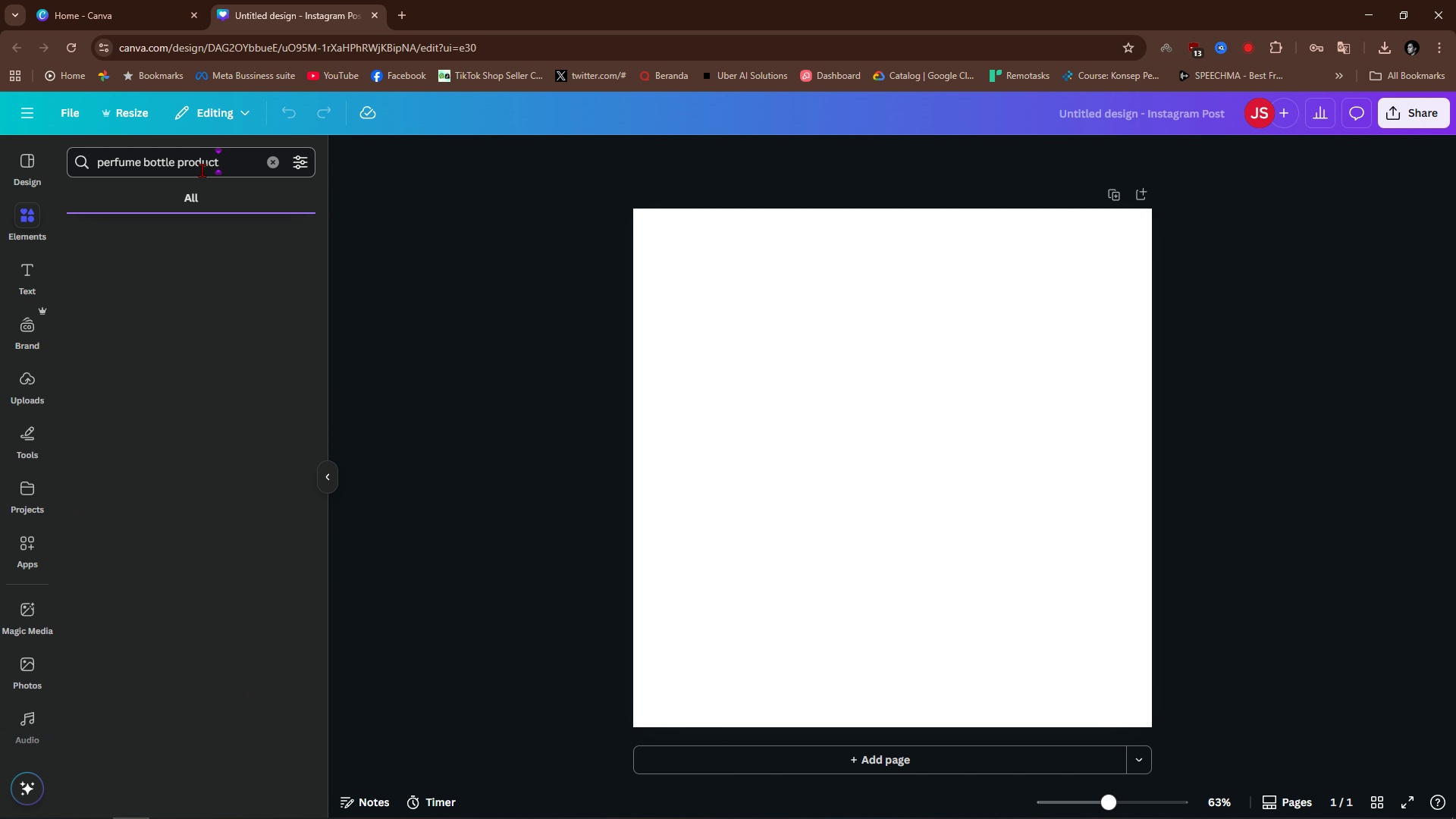 
key(Enter)
 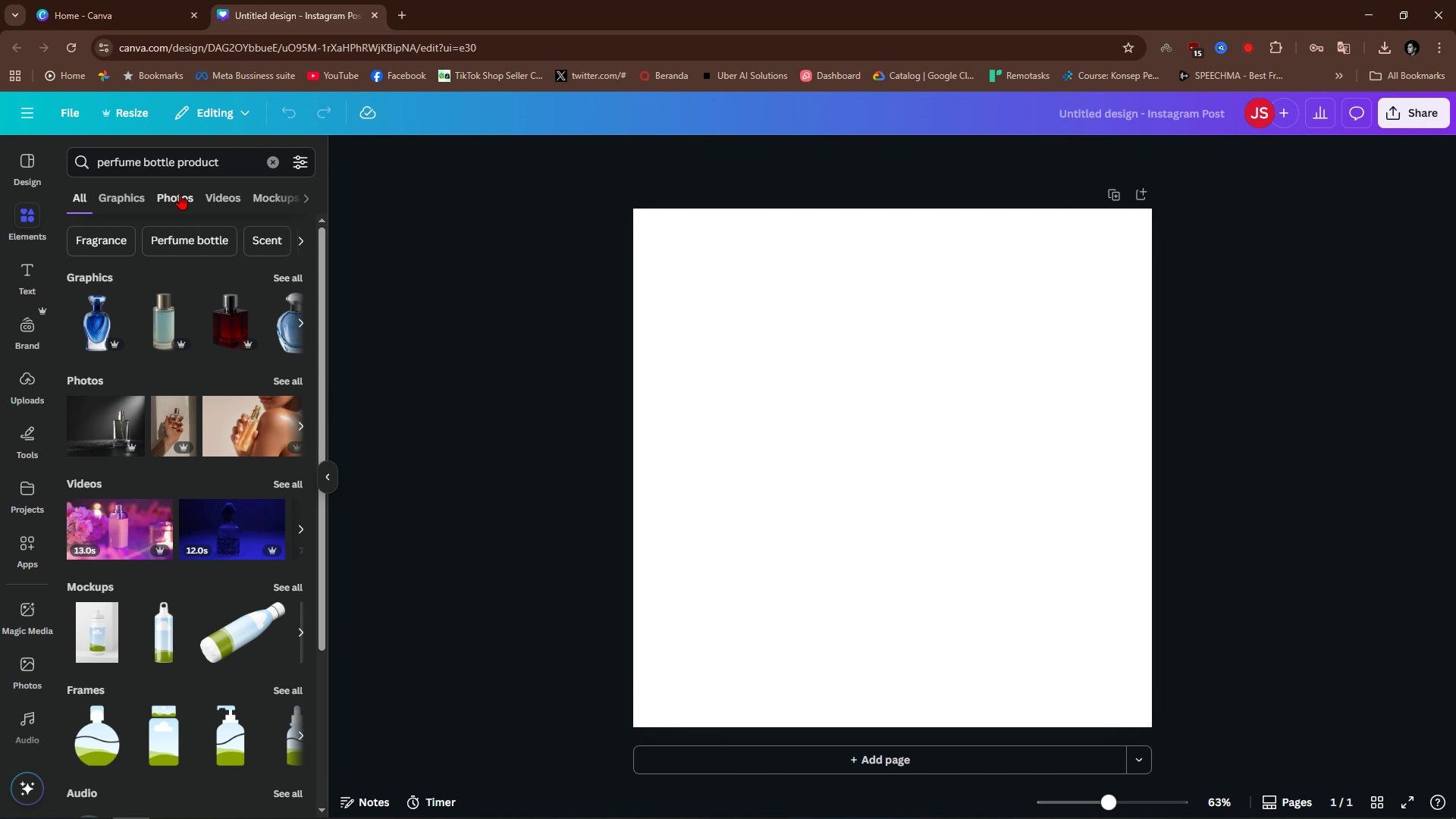 
mouse_move([413, 464])
 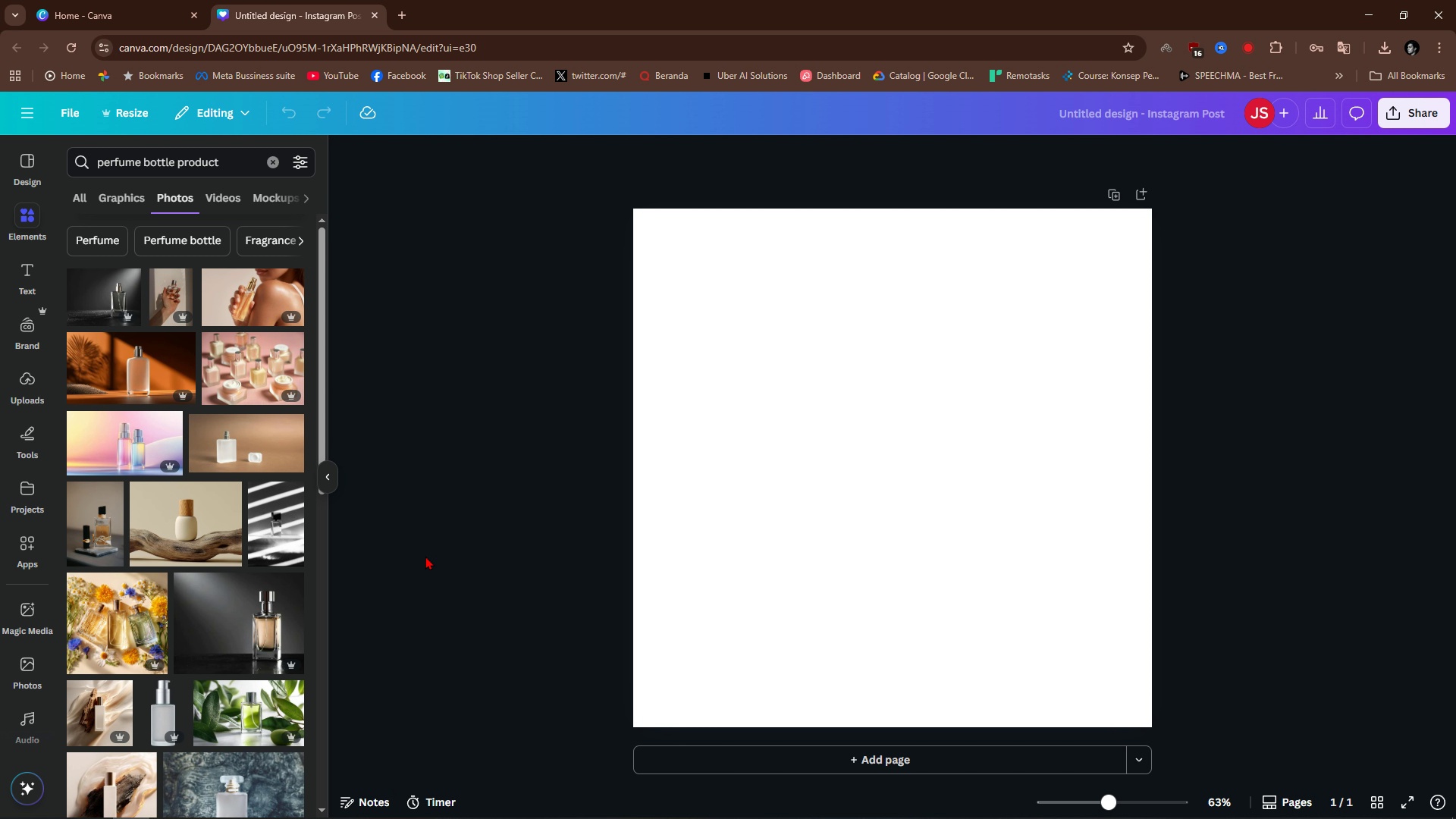 
scroll: coordinate [423, 549], scroll_direction: none, amount: 0.0
 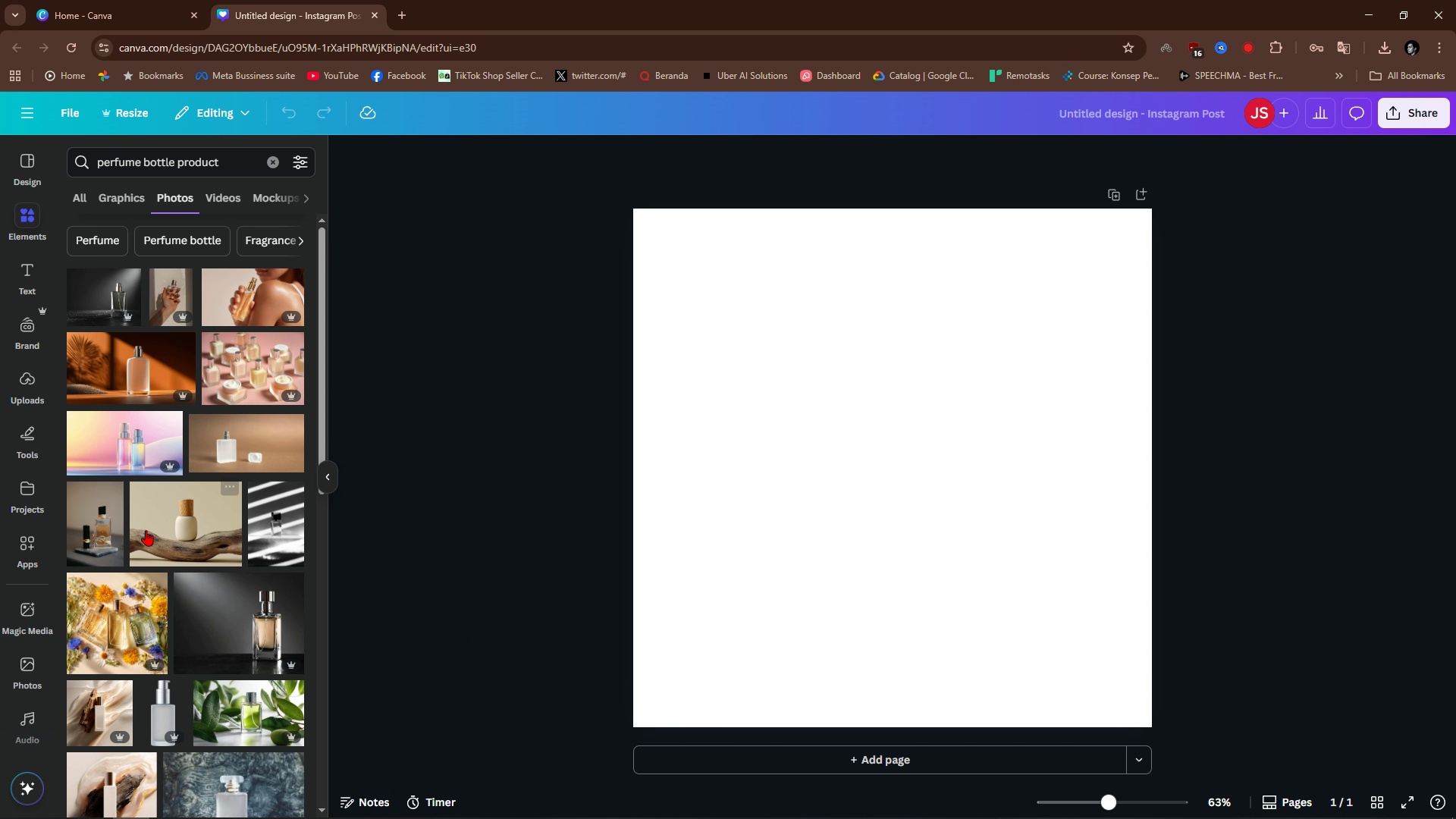 
scroll: coordinate [148, 492], scroll_direction: up, amount: 1.0
 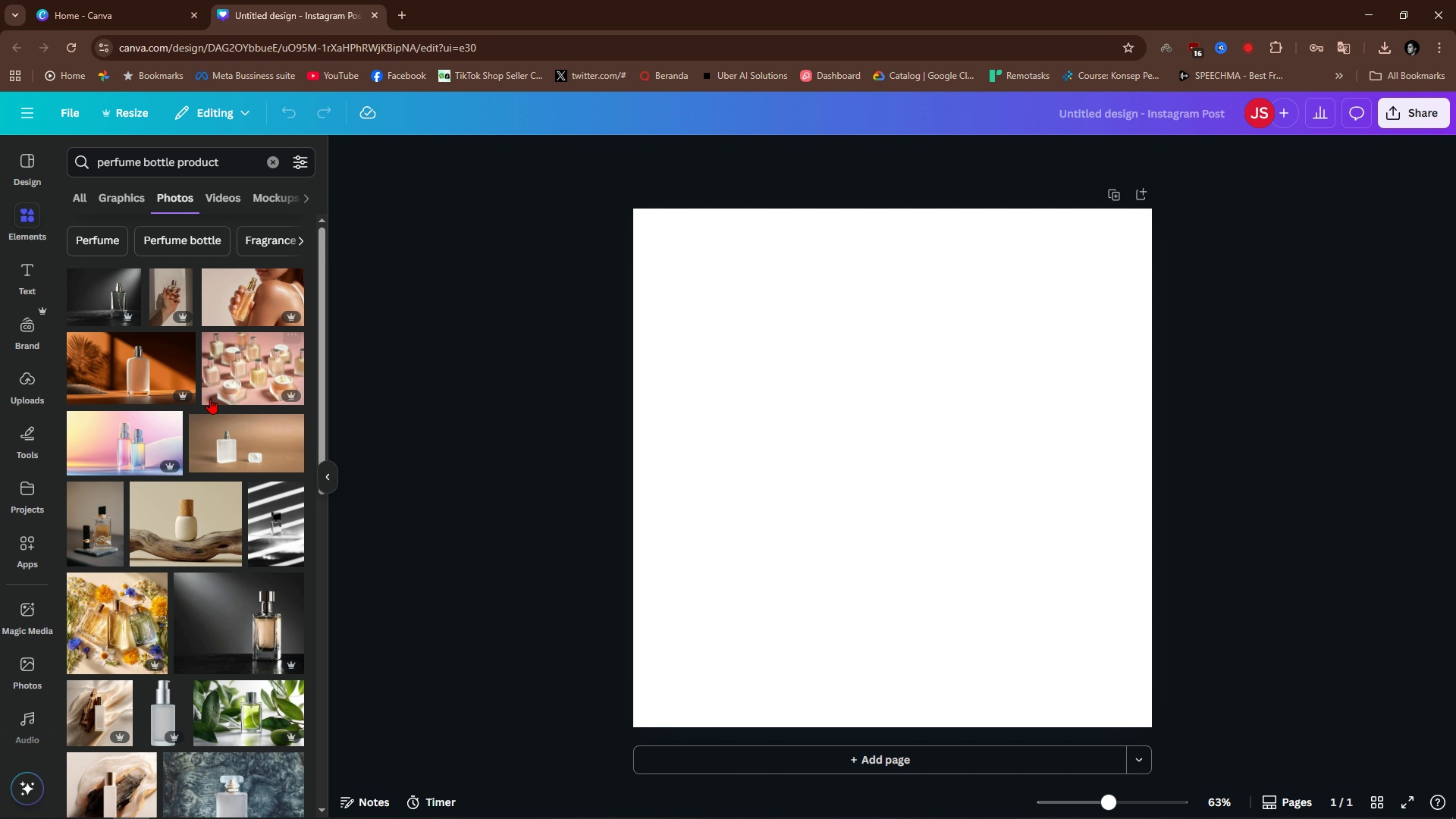 
scroll: coordinate [206, 566], scroll_direction: down, amount: 3.0
 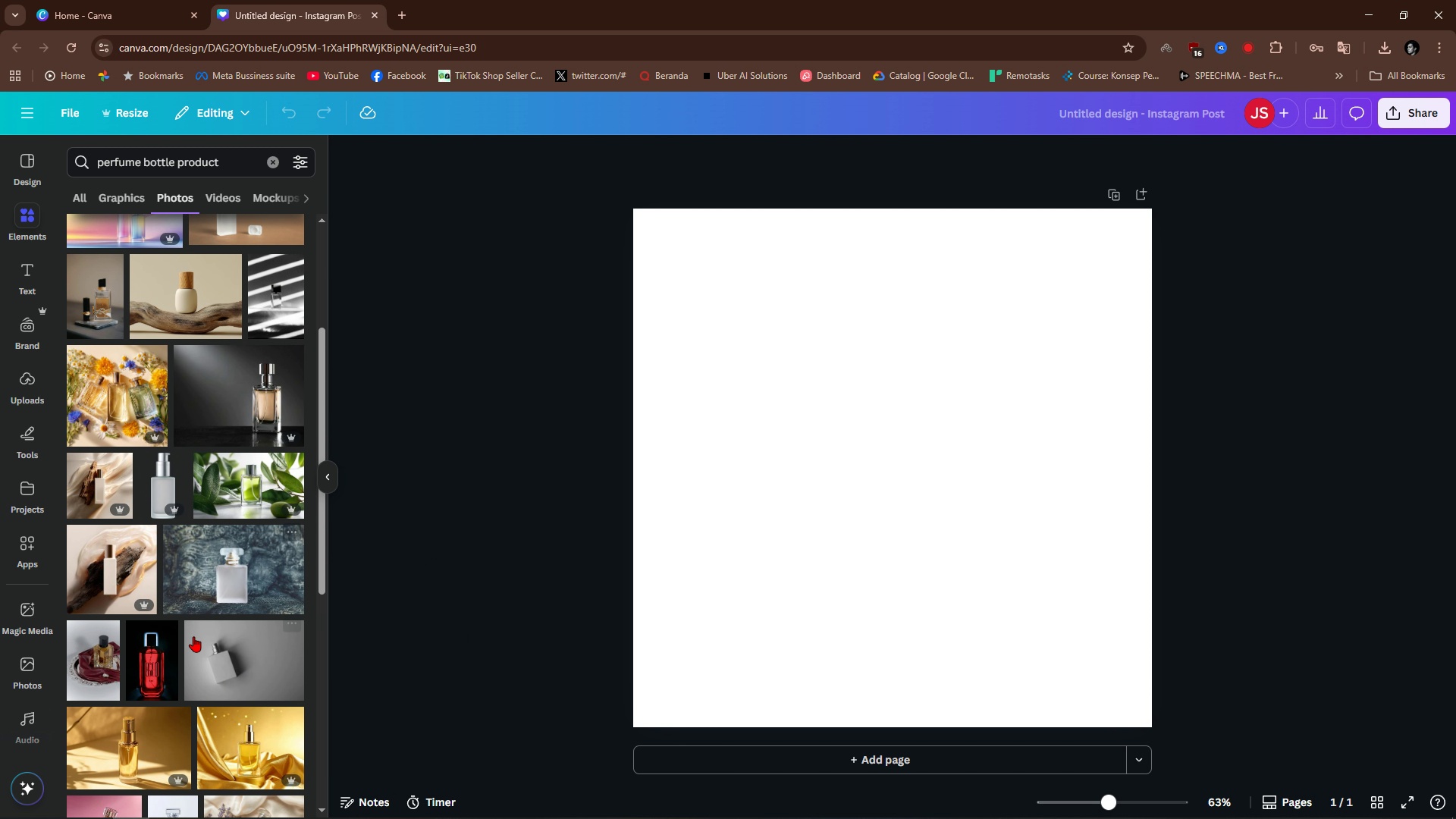 
scroll: coordinate [193, 651], scroll_direction: none, amount: 0.0
 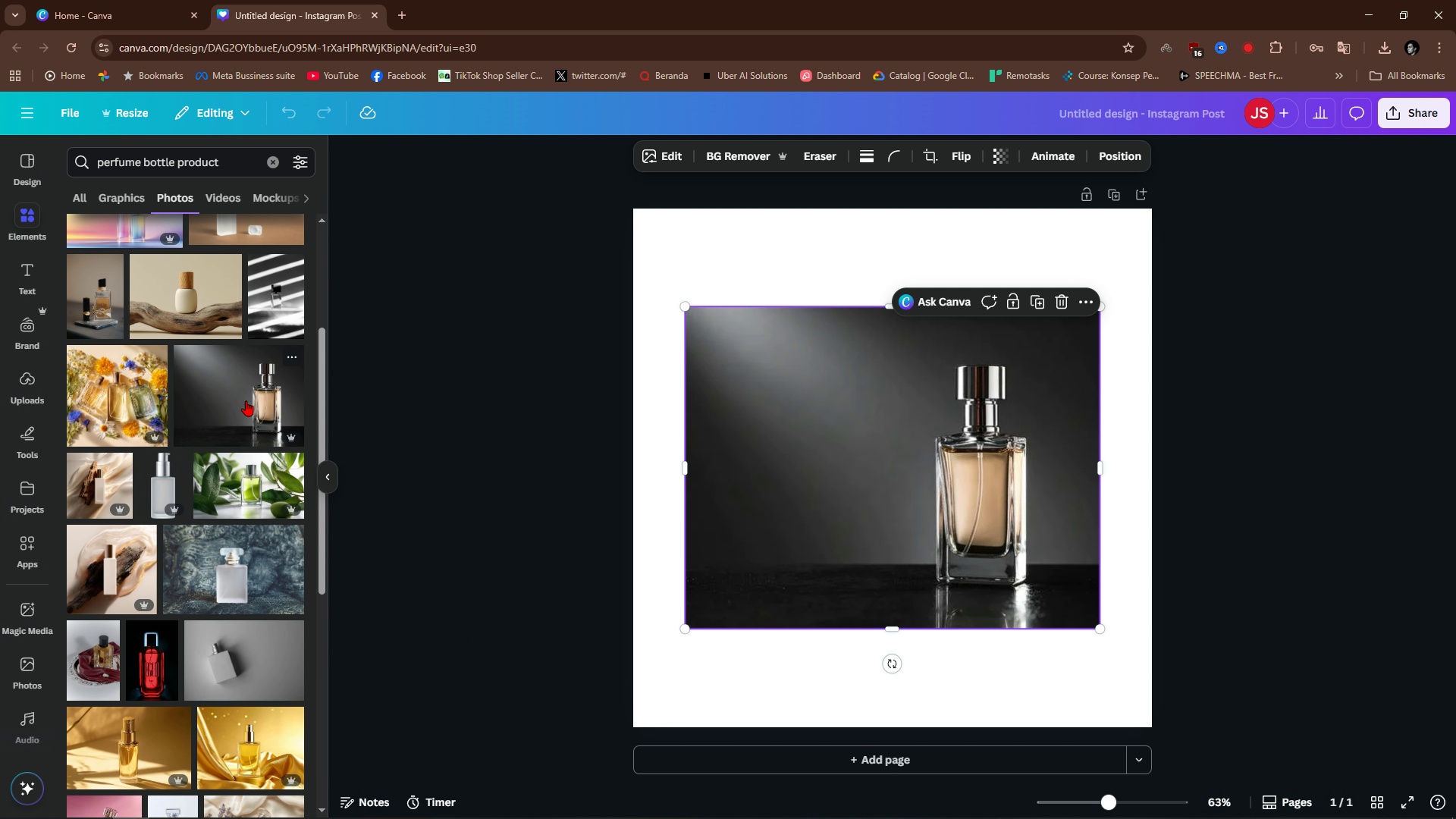 
left_click([246, 400])
 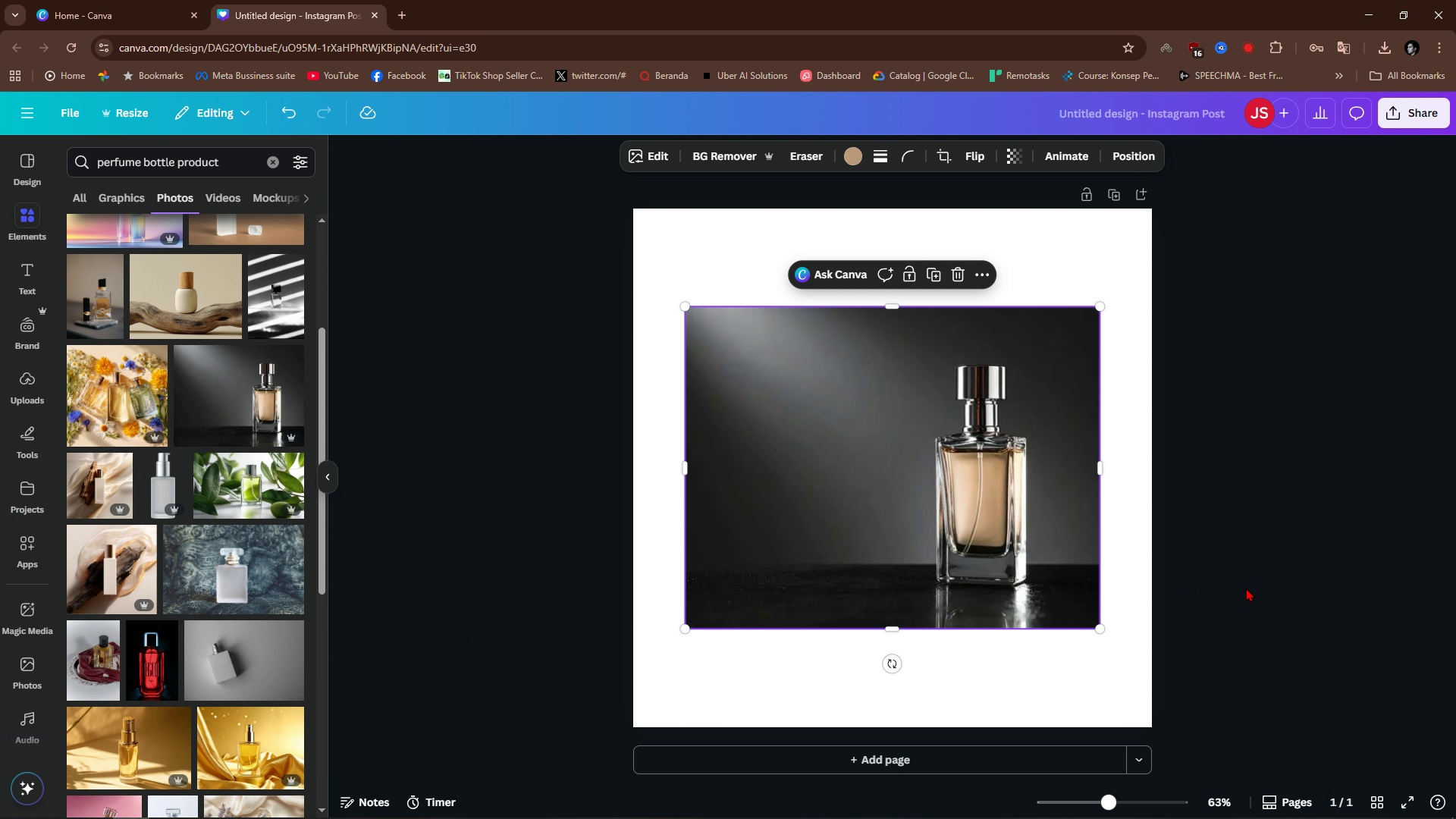 
left_click_drag(start_coordinate=[1321, 561], to_coordinate=[1333, 558])
 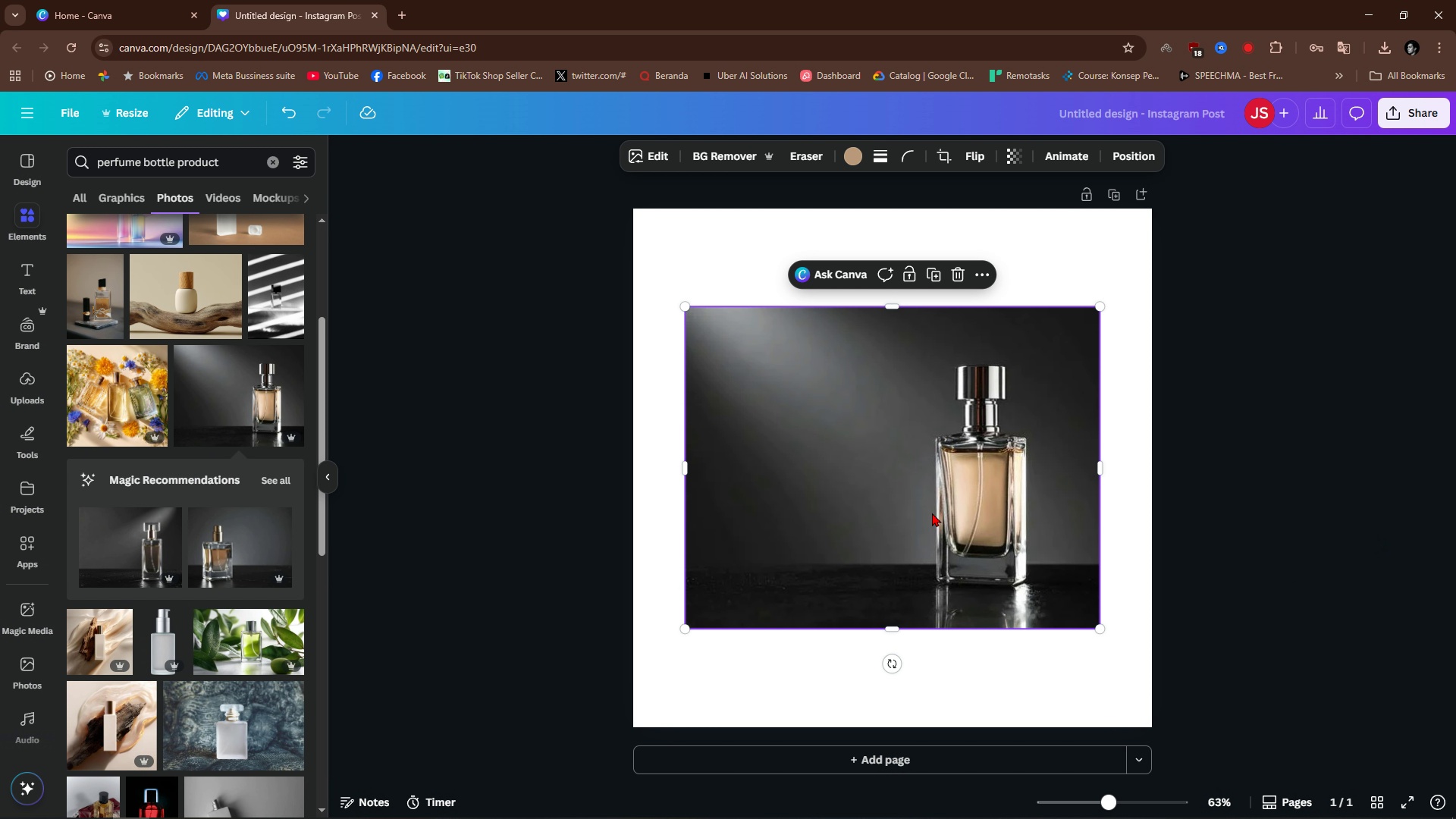 
left_click([932, 513])
 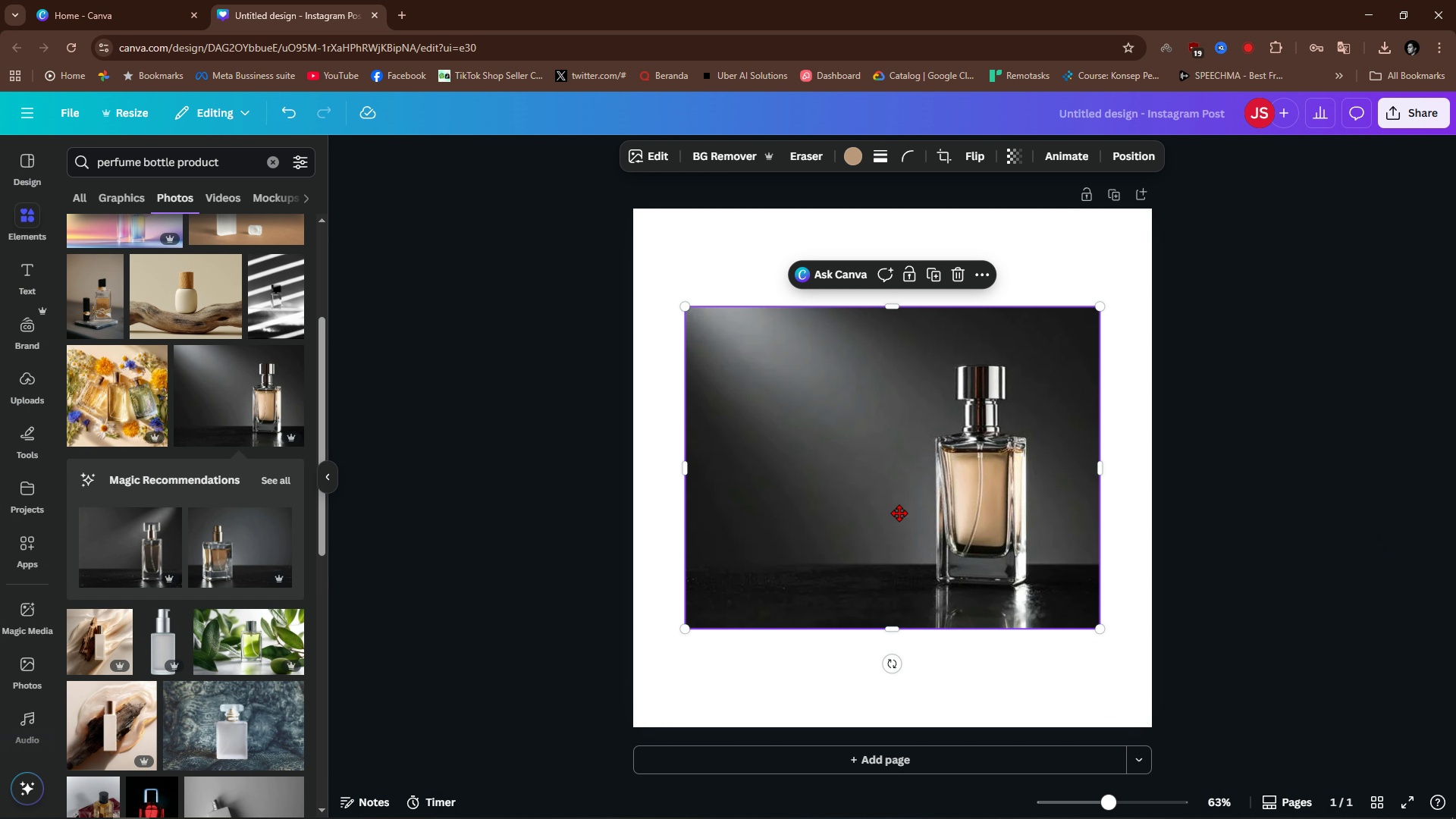 
double_click([904, 510])
 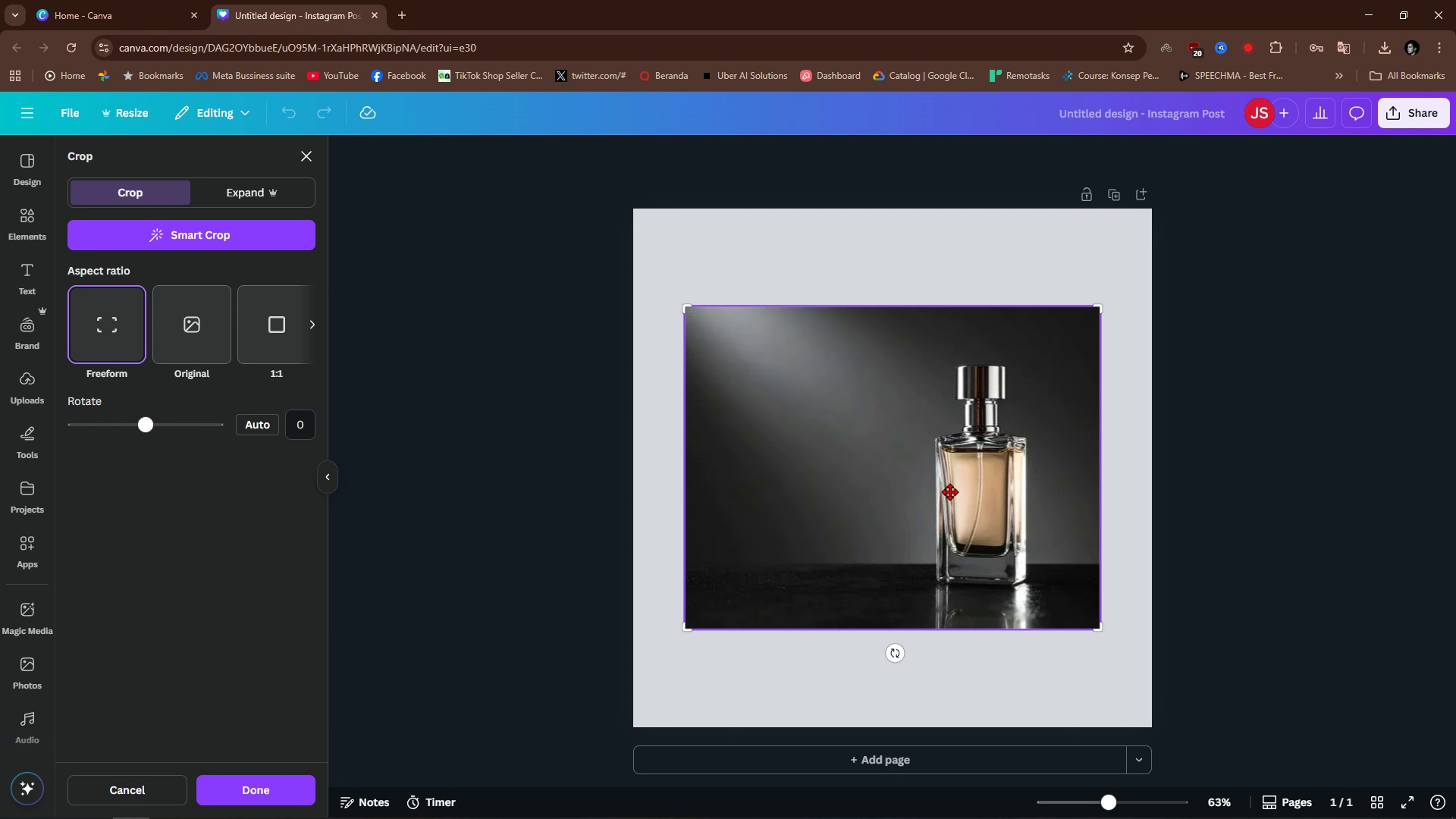 
key(Escape)
 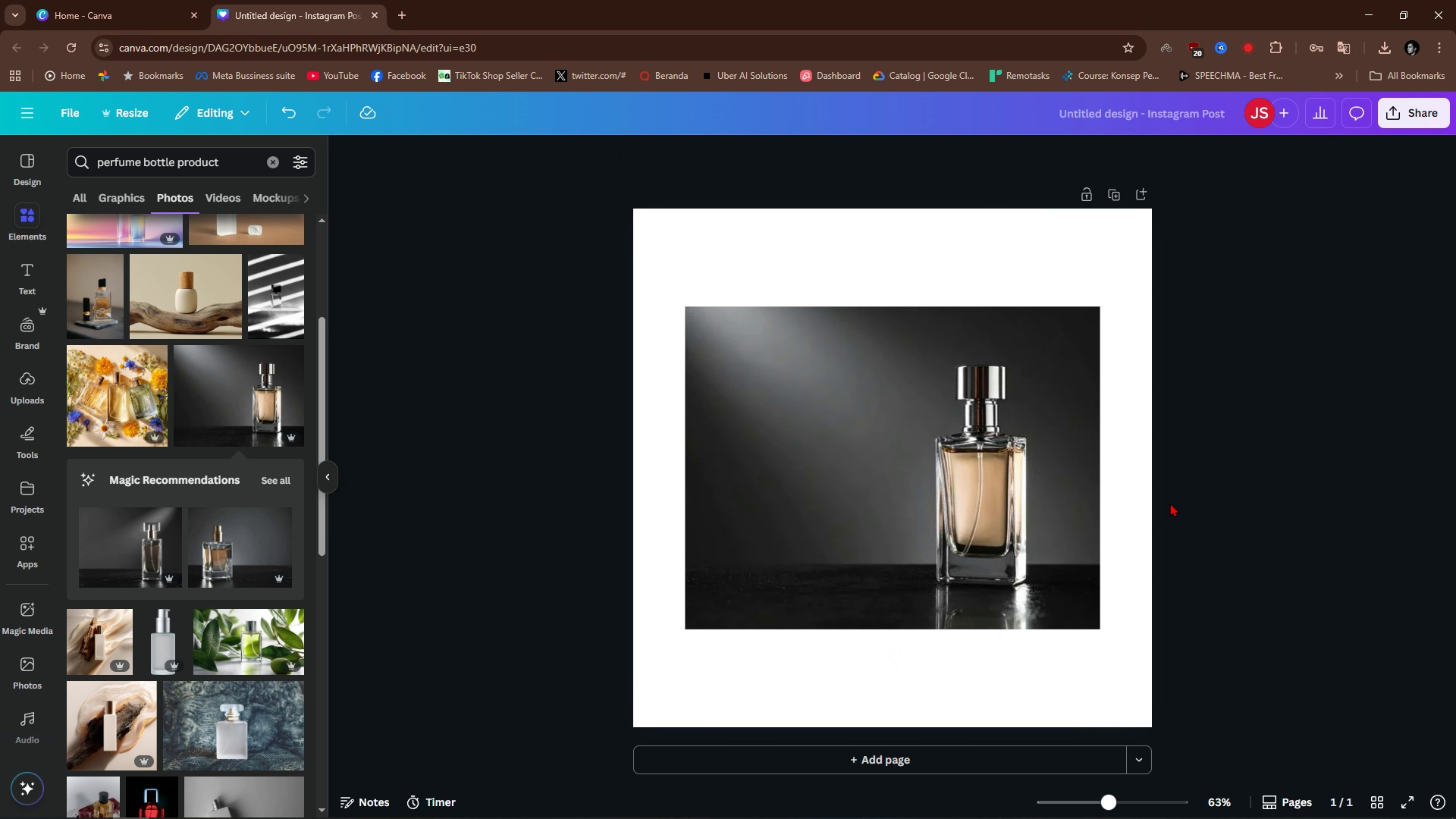 
left_click_drag(start_coordinate=[917, 506], to_coordinate=[861, 406])
 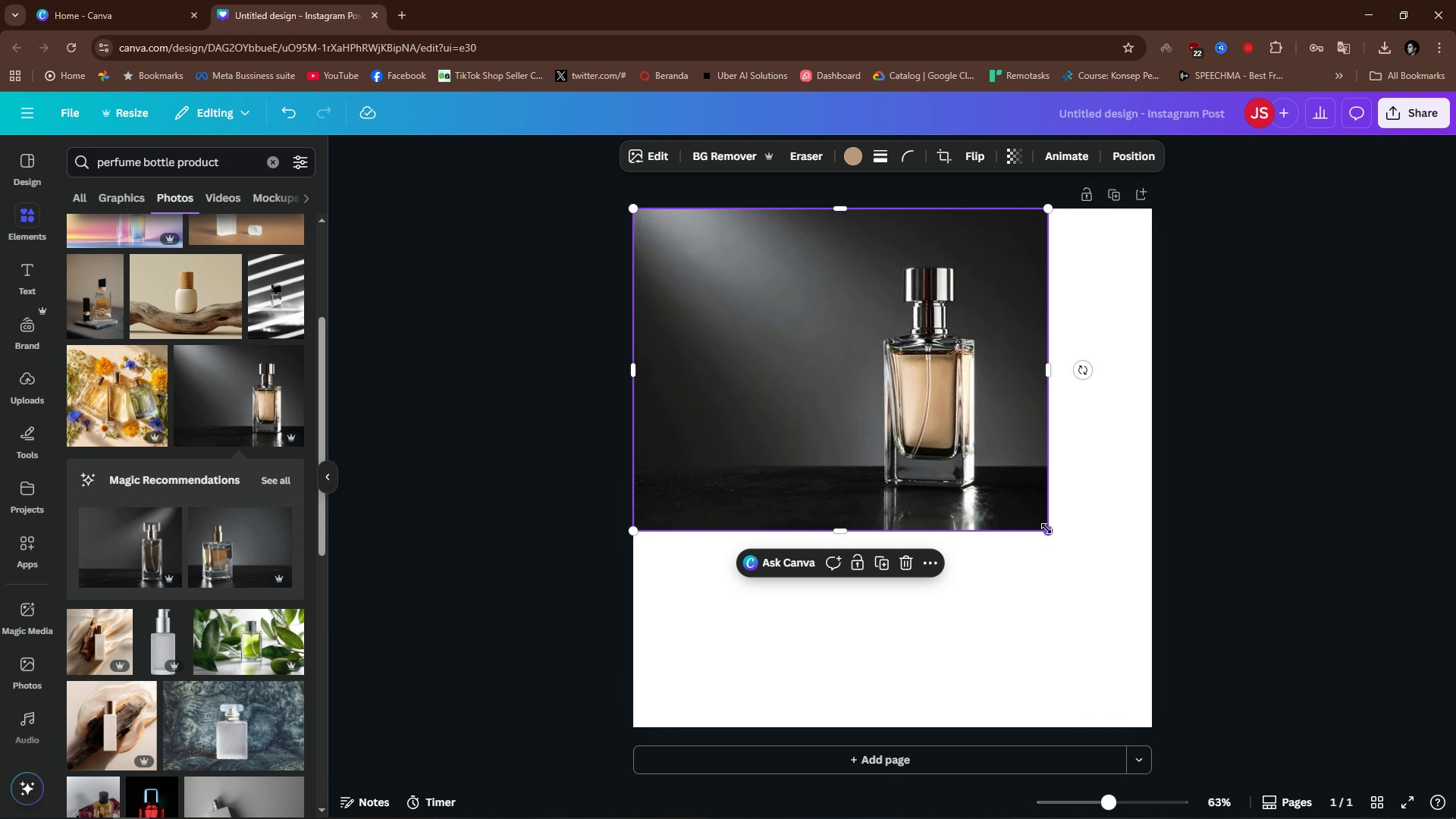 
left_click_drag(start_coordinate=[1046, 529], to_coordinate=[1252, 796])
 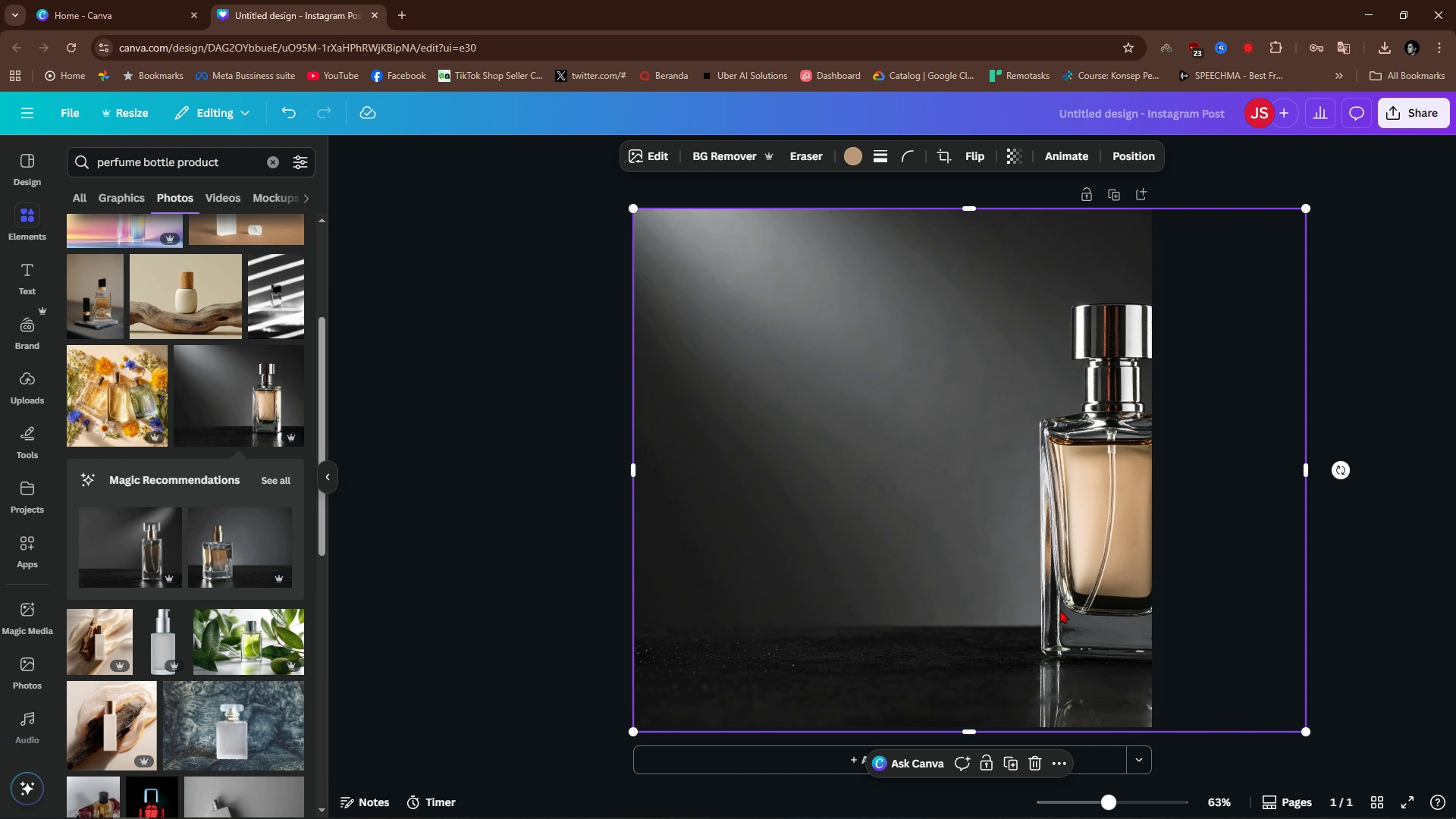 
left_click_drag(start_coordinate=[1068, 609], to_coordinate=[963, 609])
 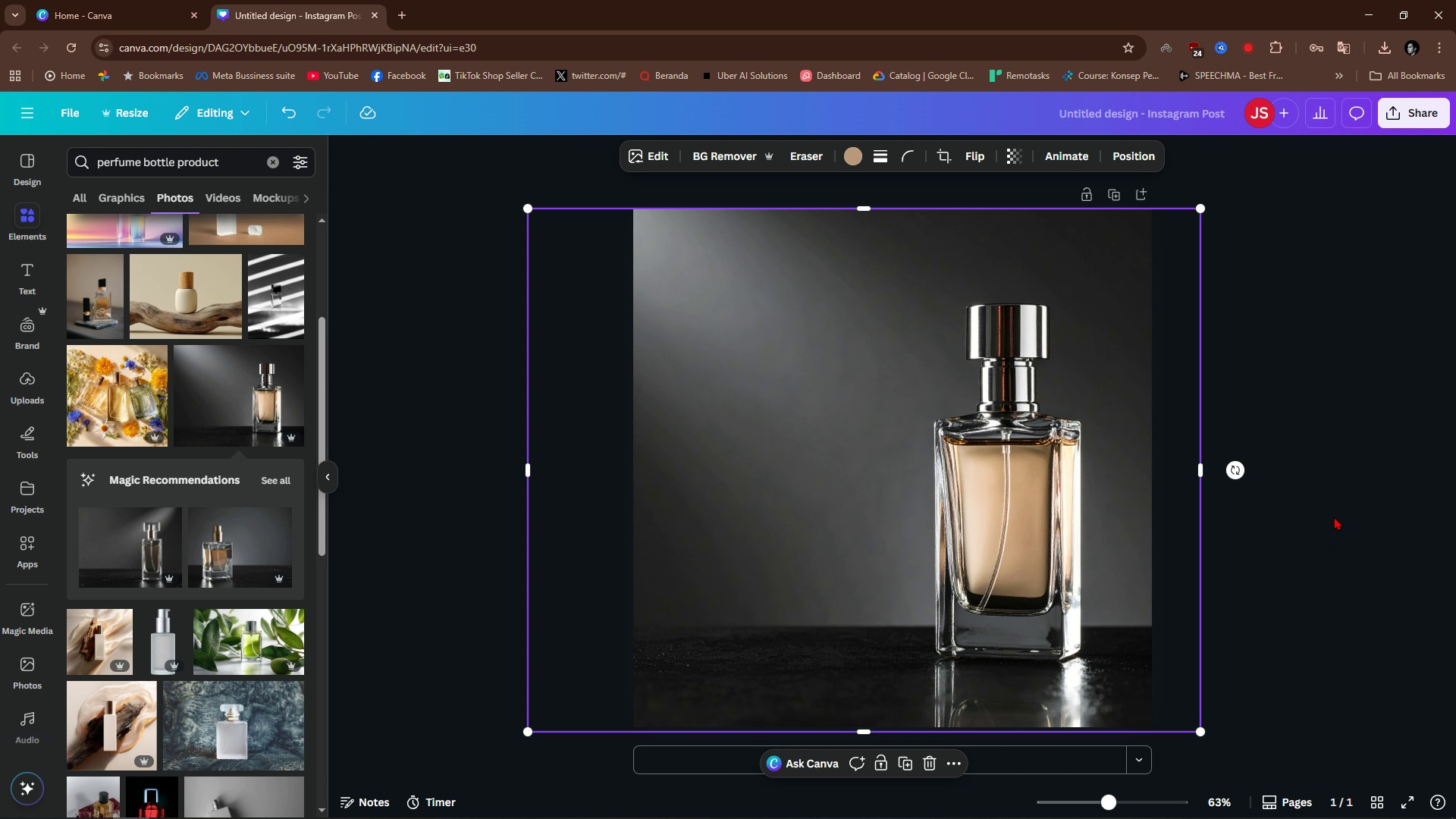 
left_click([1334, 516])
 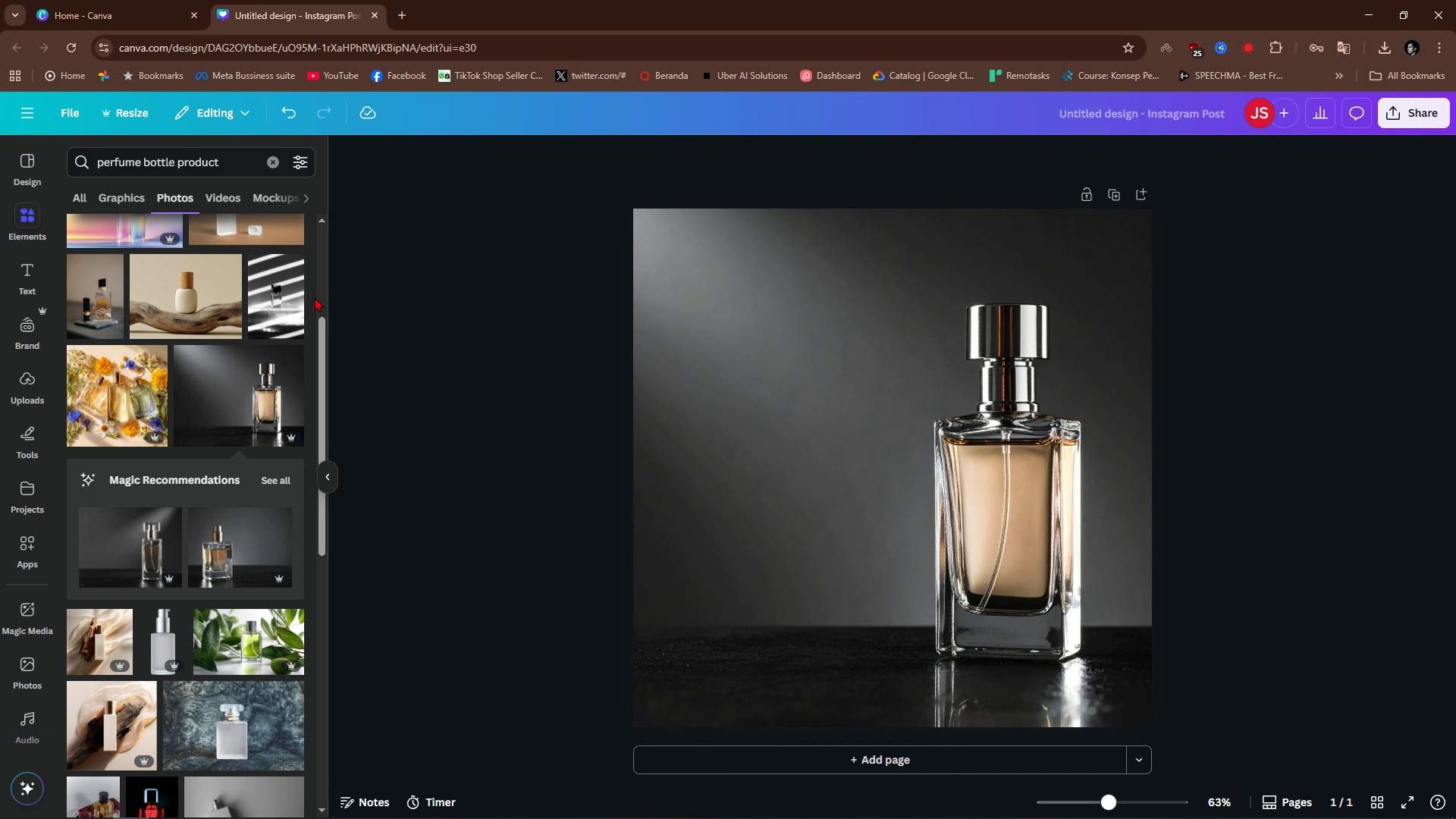 
key(R)
 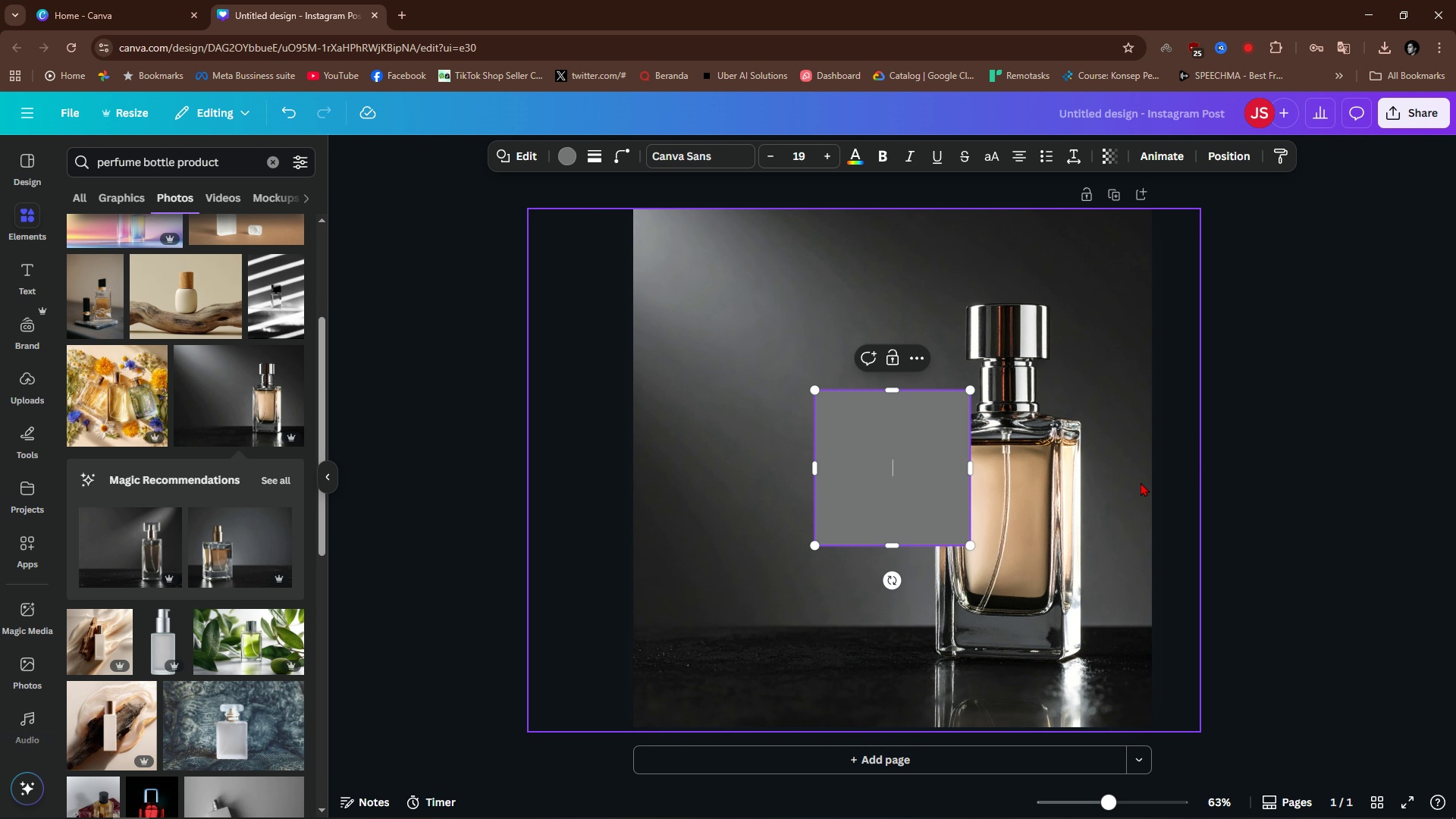 
left_click_drag(start_coordinate=[1202, 470], to_coordinate=[1207, 469])
 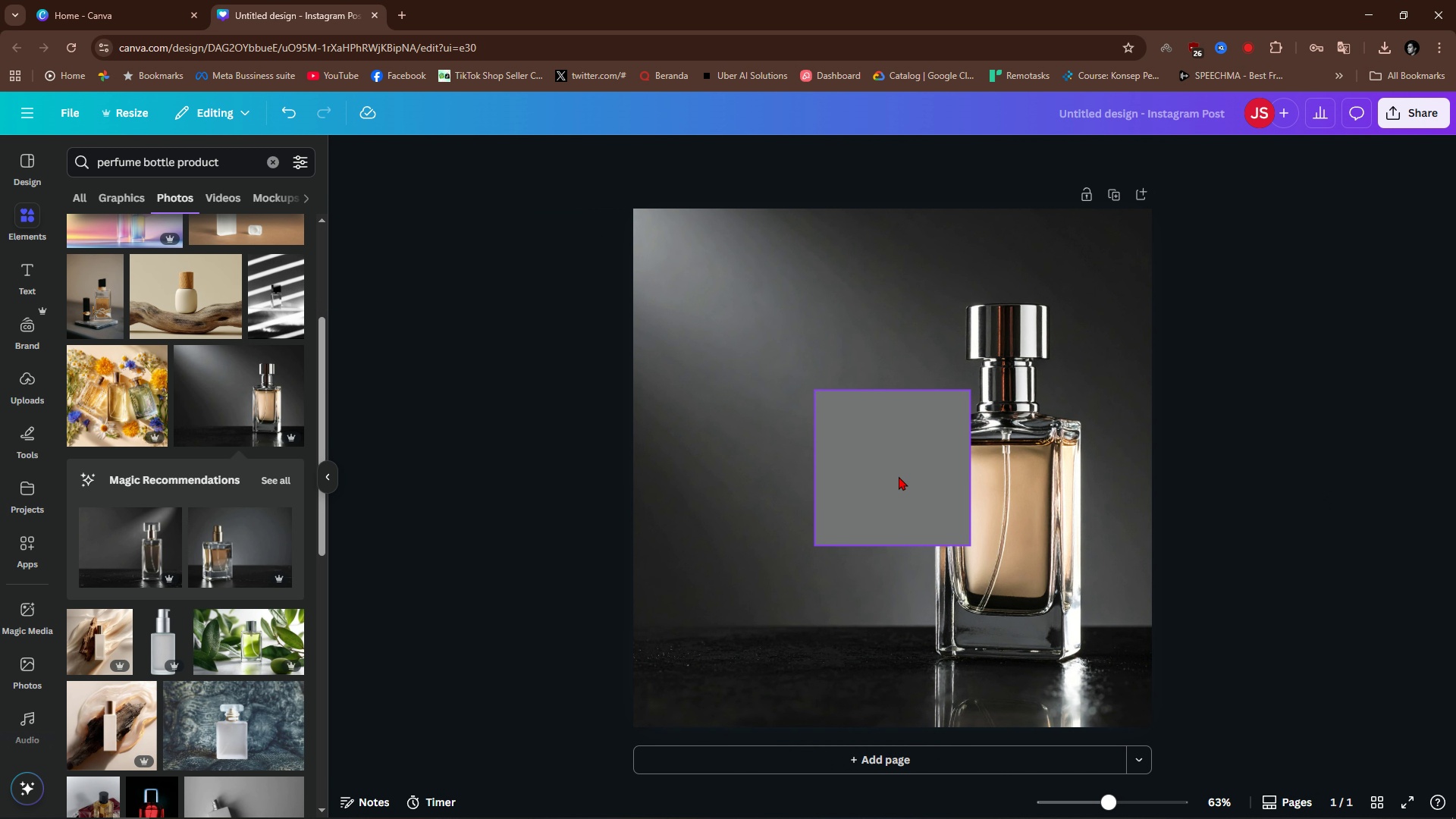 
left_click_drag(start_coordinate=[899, 476], to_coordinate=[769, 349])
 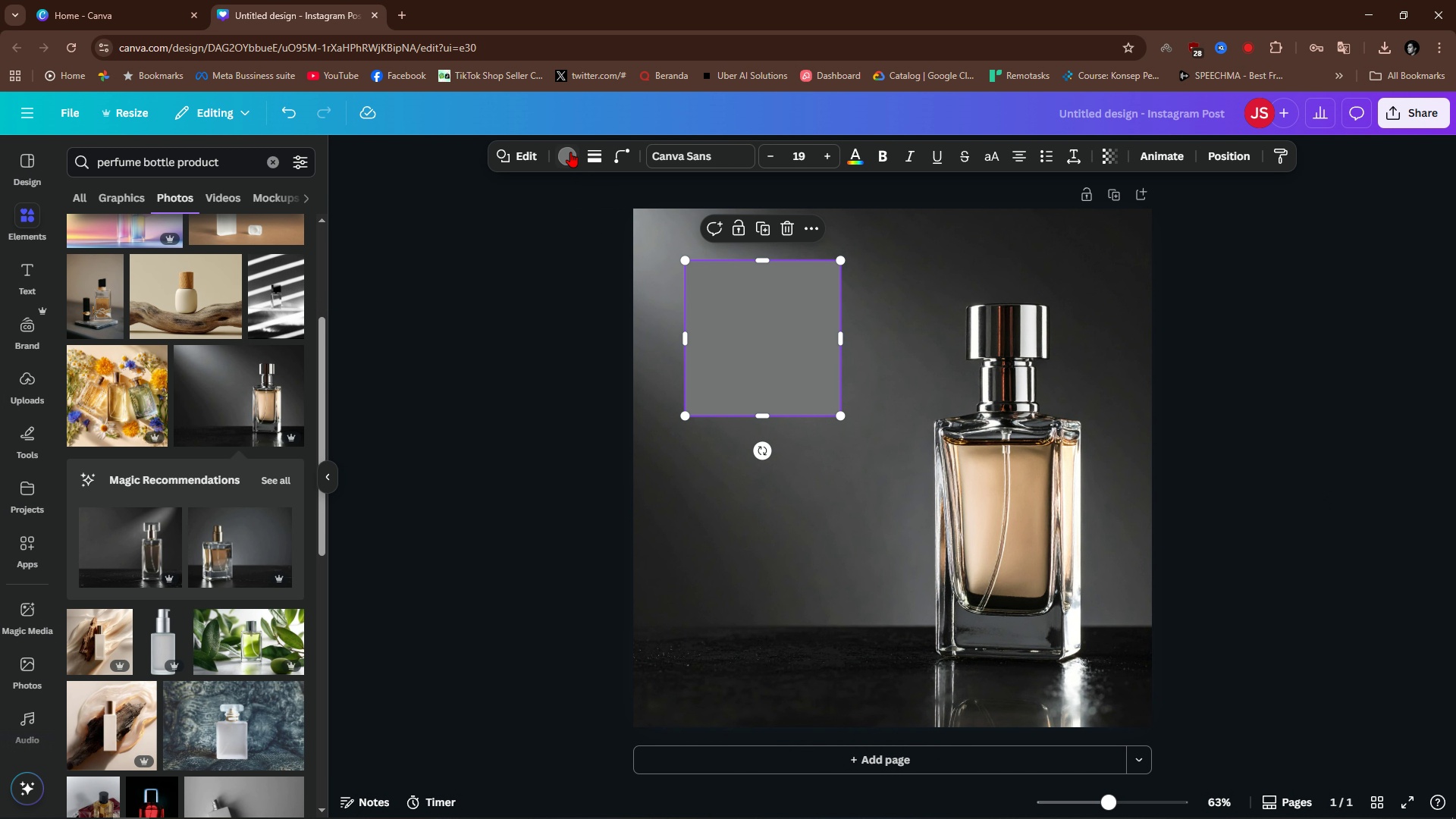 
left_click([567, 149])
 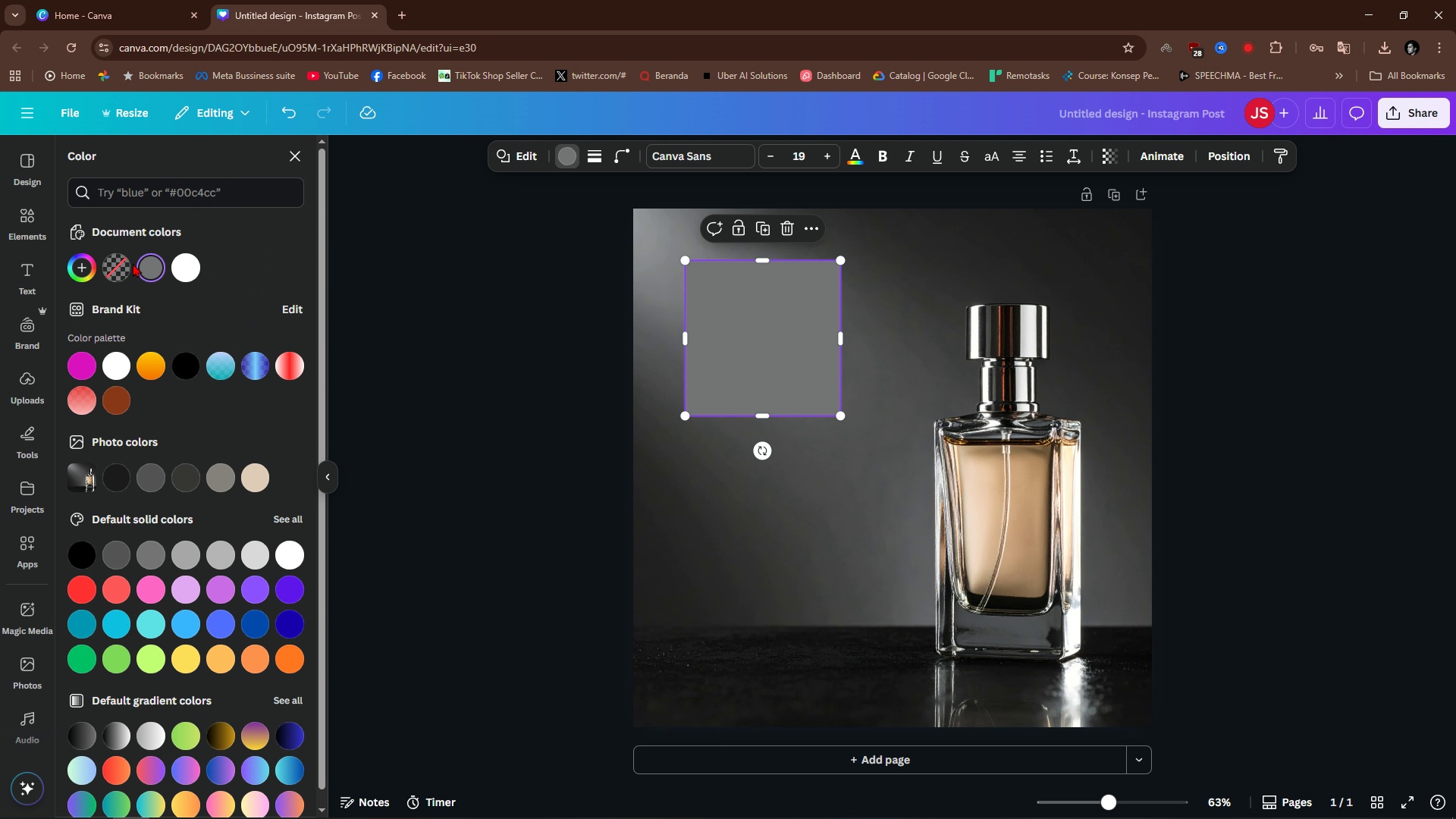 
left_click([122, 266])
 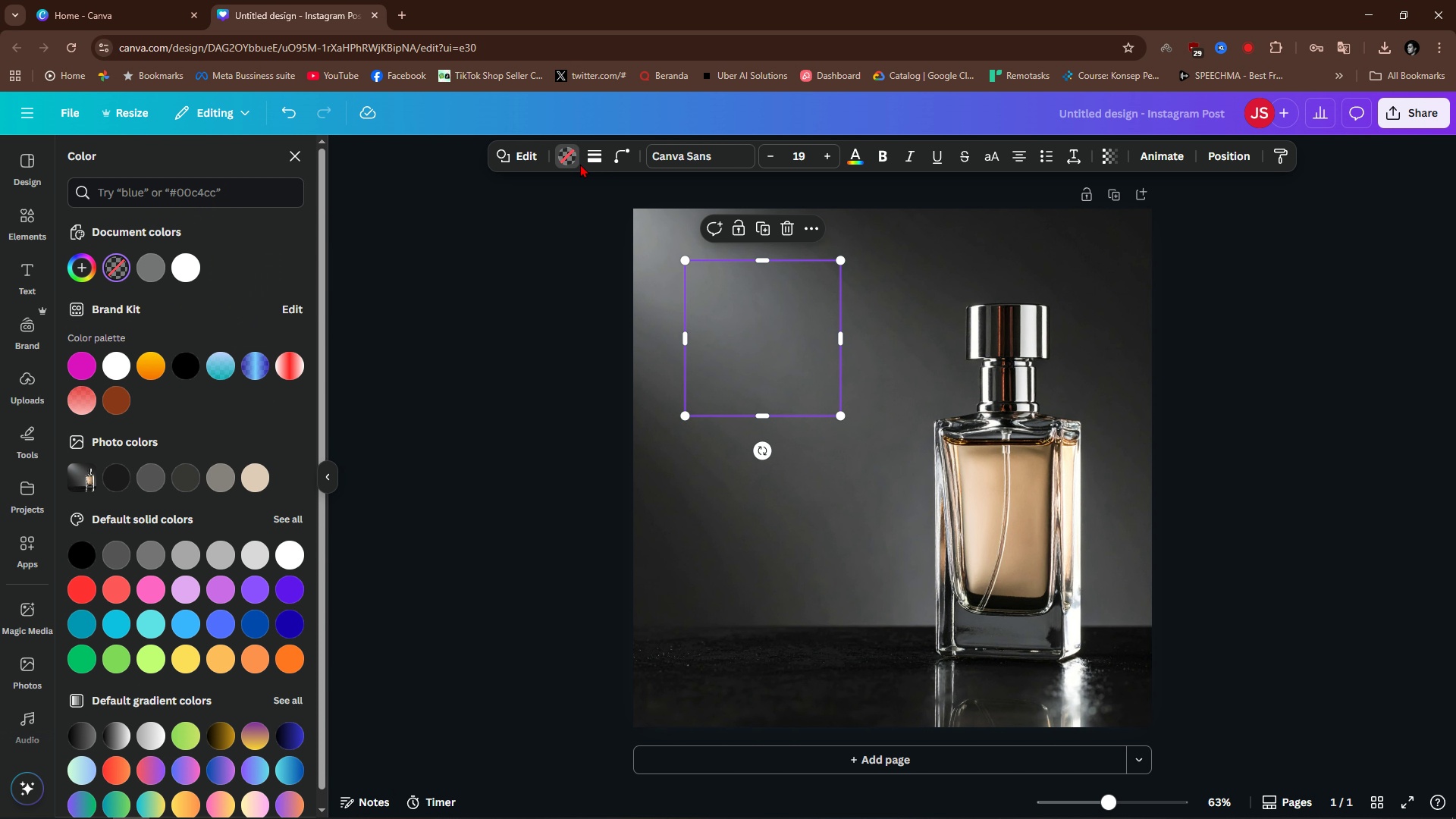 
left_click([587, 161])
 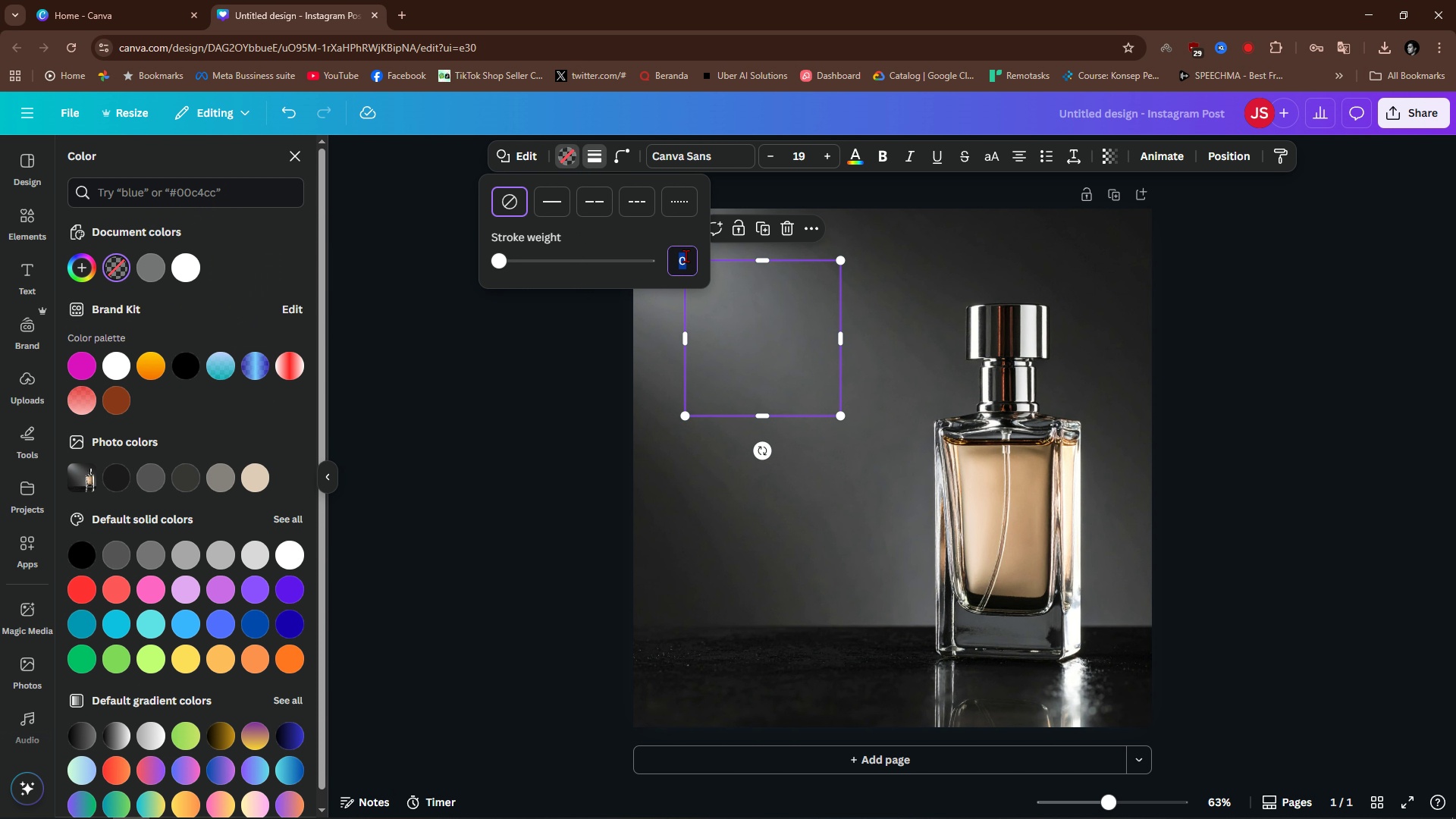 
double_click([683, 255])
 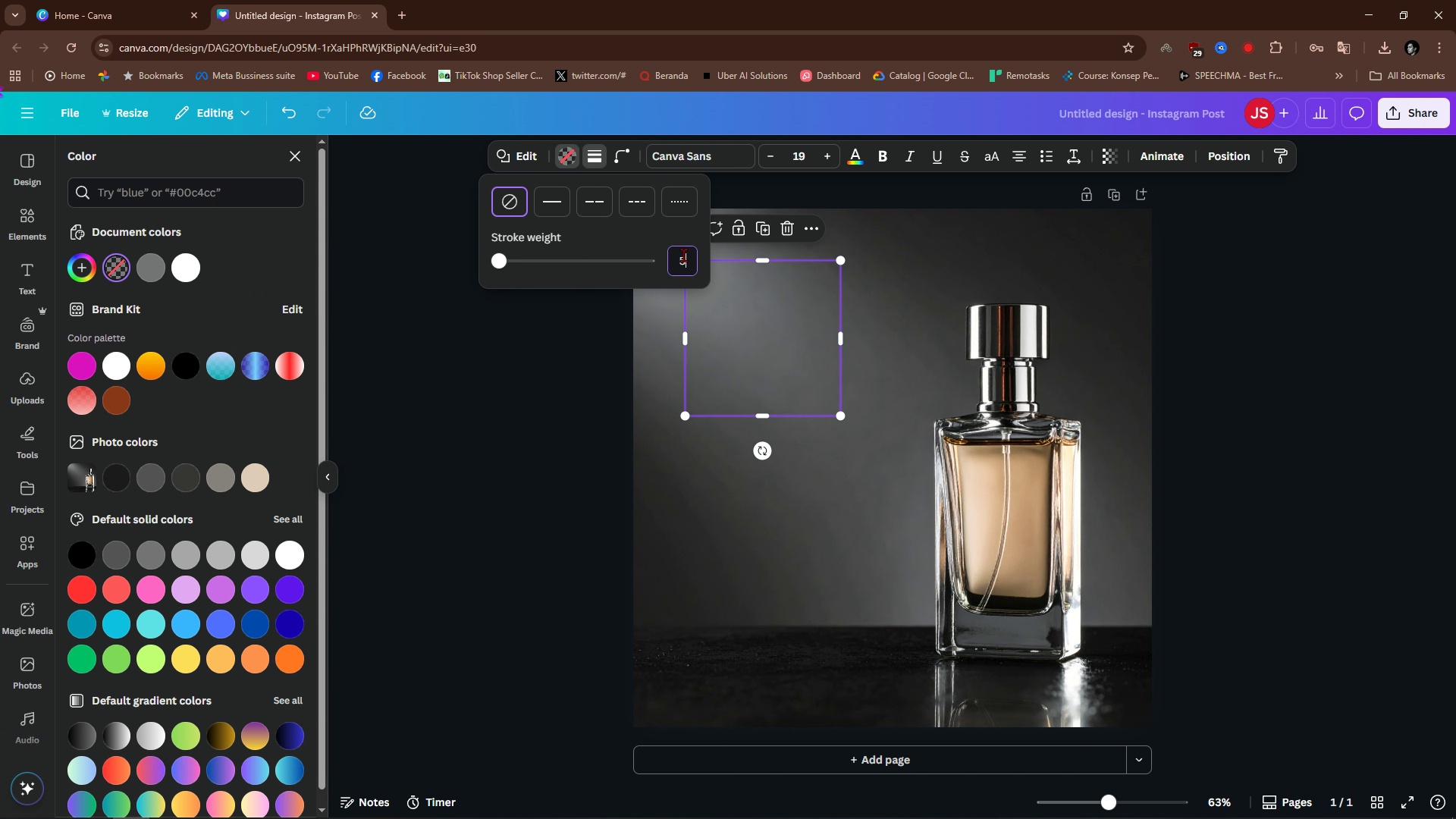 
key(5)
 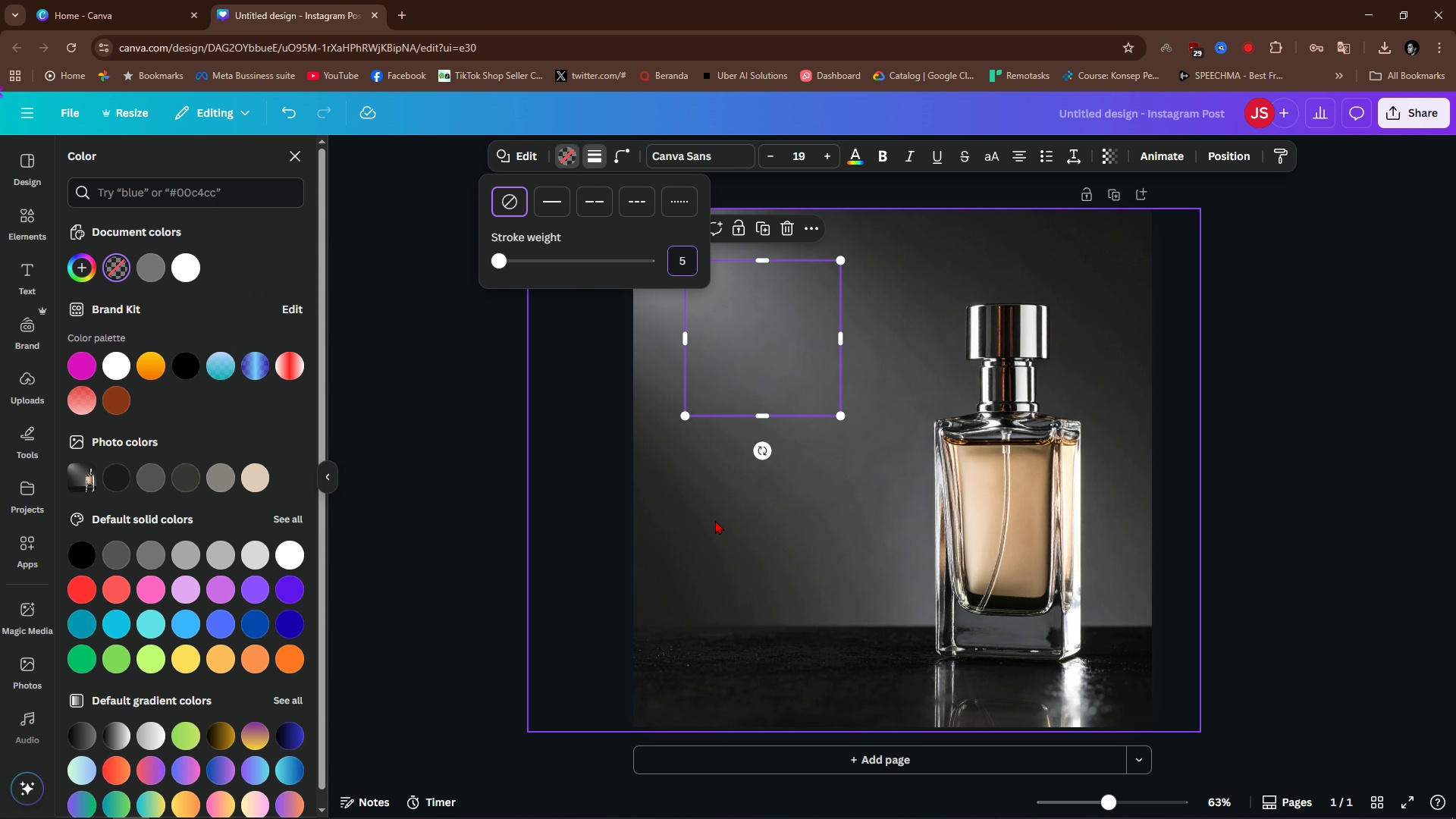 
left_click([715, 520])
 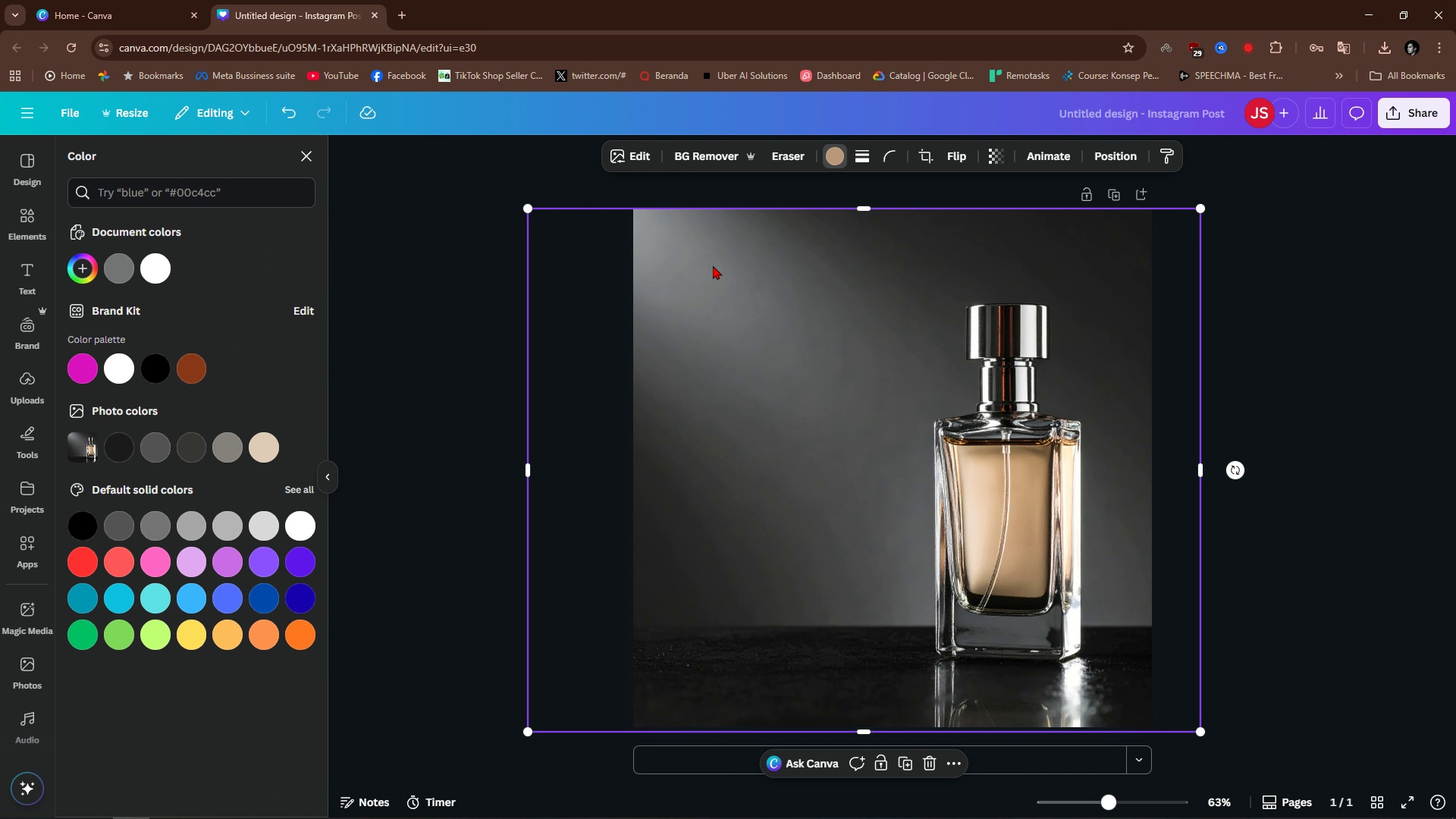 
left_click([721, 284])
 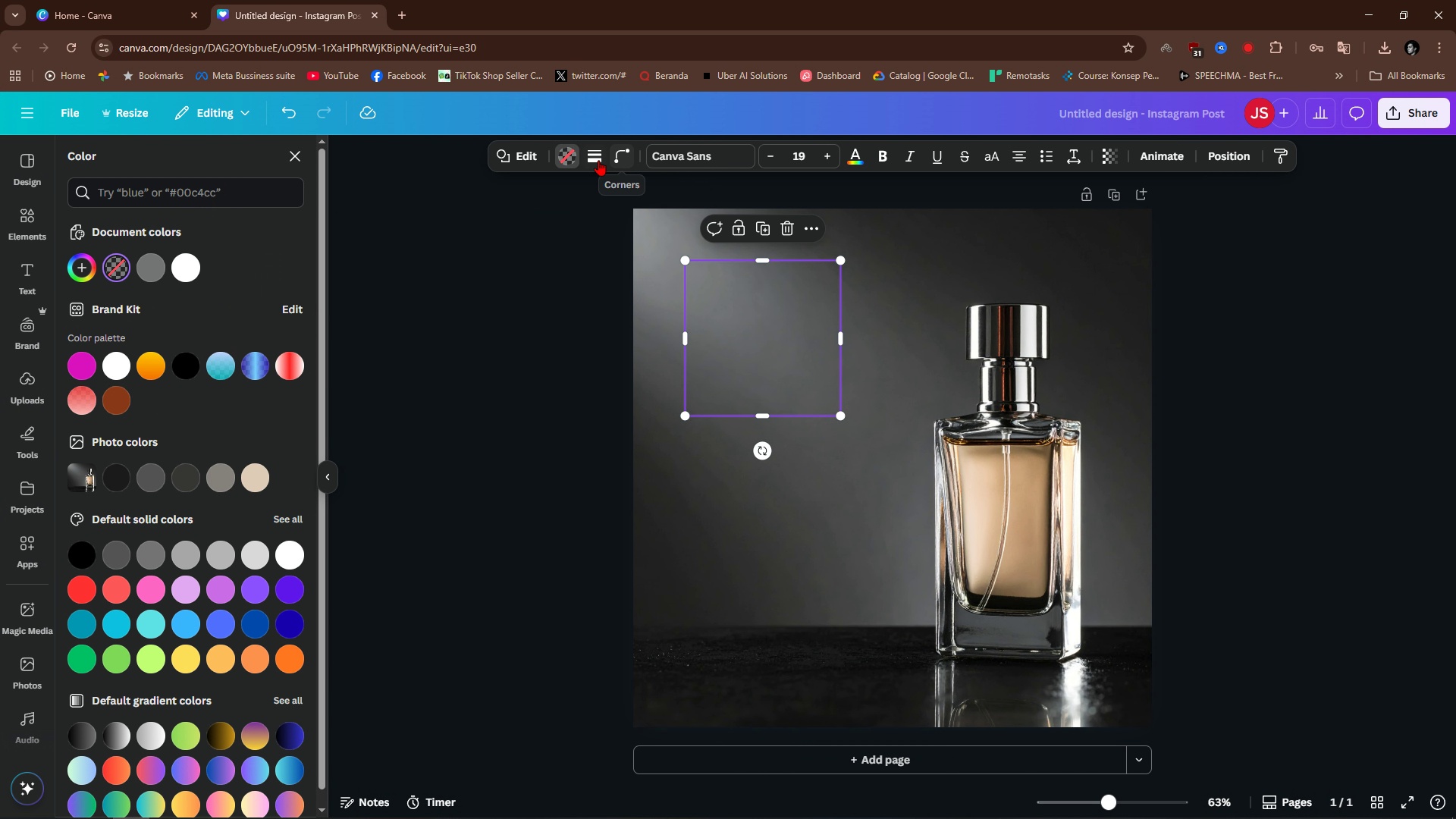 
left_click([595, 158])
 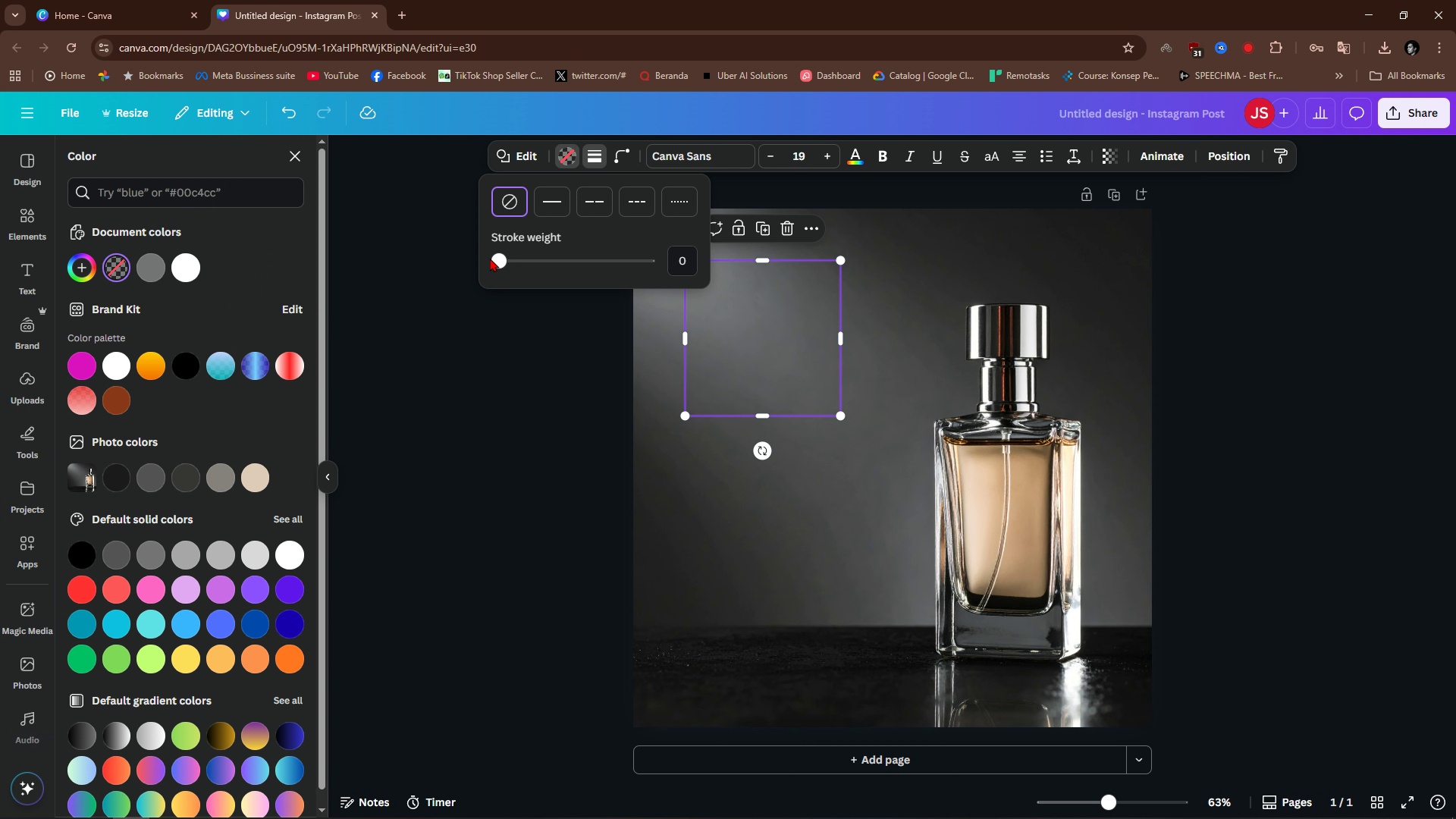 
left_click_drag(start_coordinate=[490, 258], to_coordinate=[514, 263])
 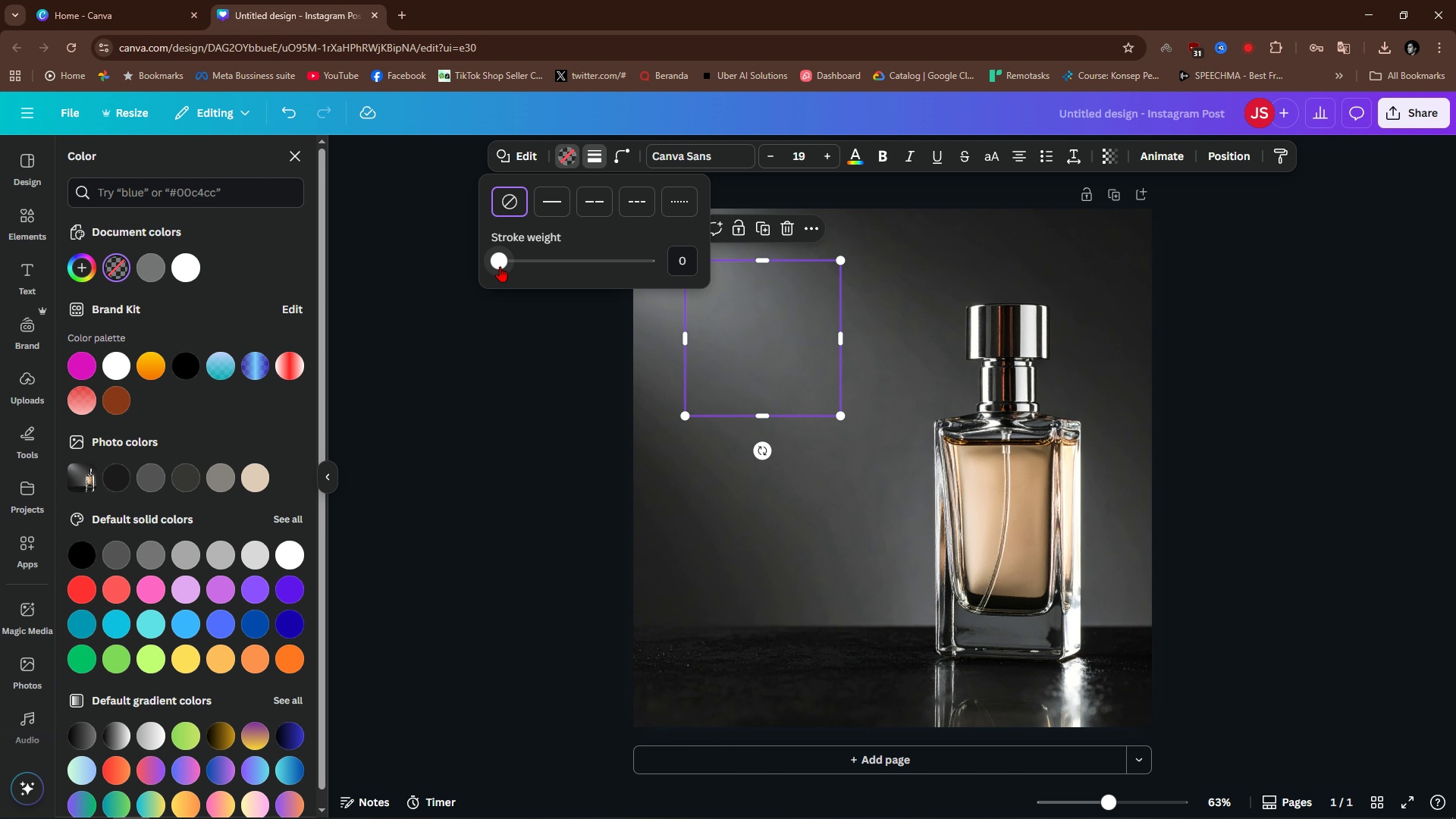 
left_click_drag(start_coordinate=[496, 266], to_coordinate=[504, 272])
 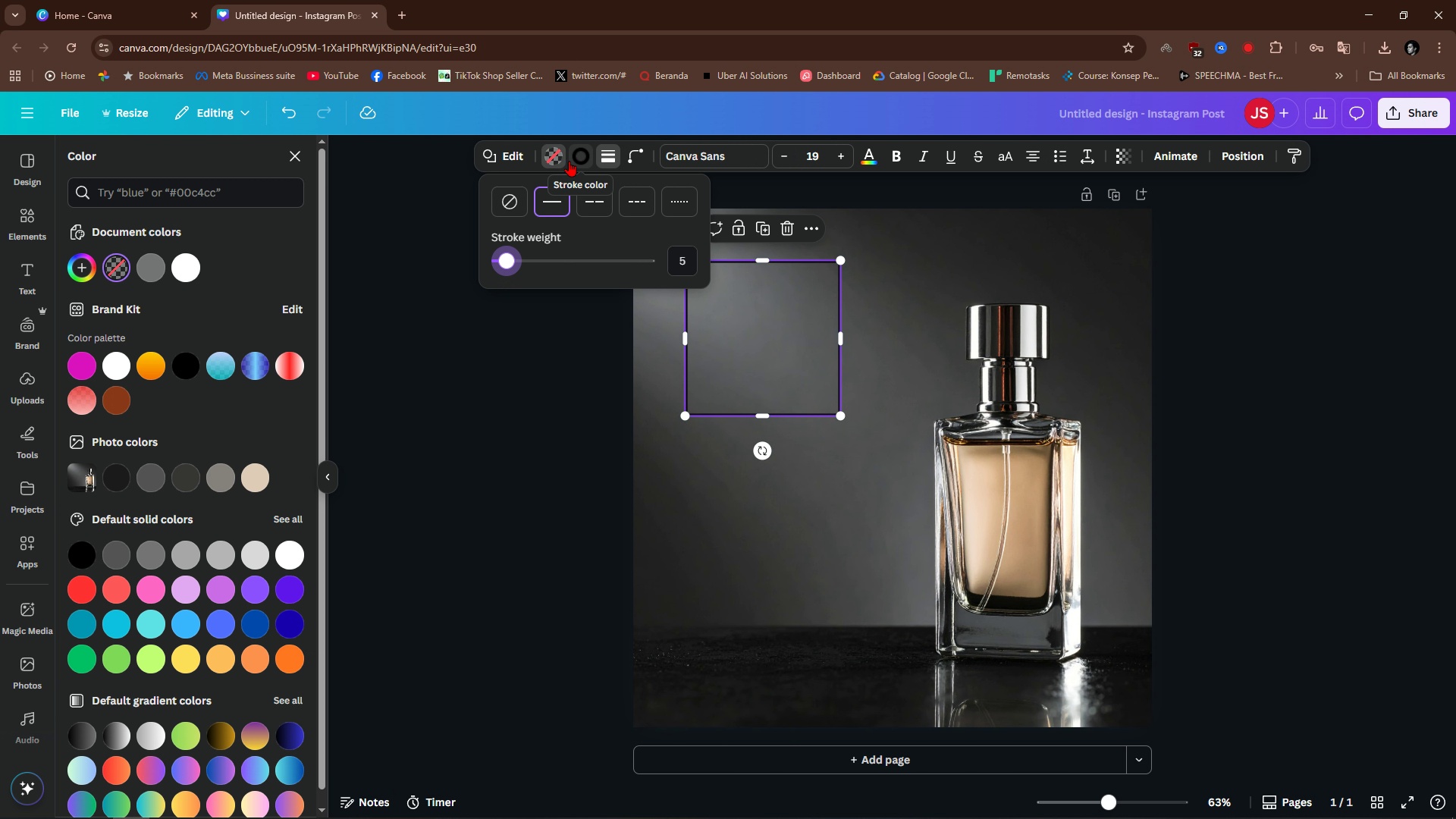 
left_click([581, 158])
 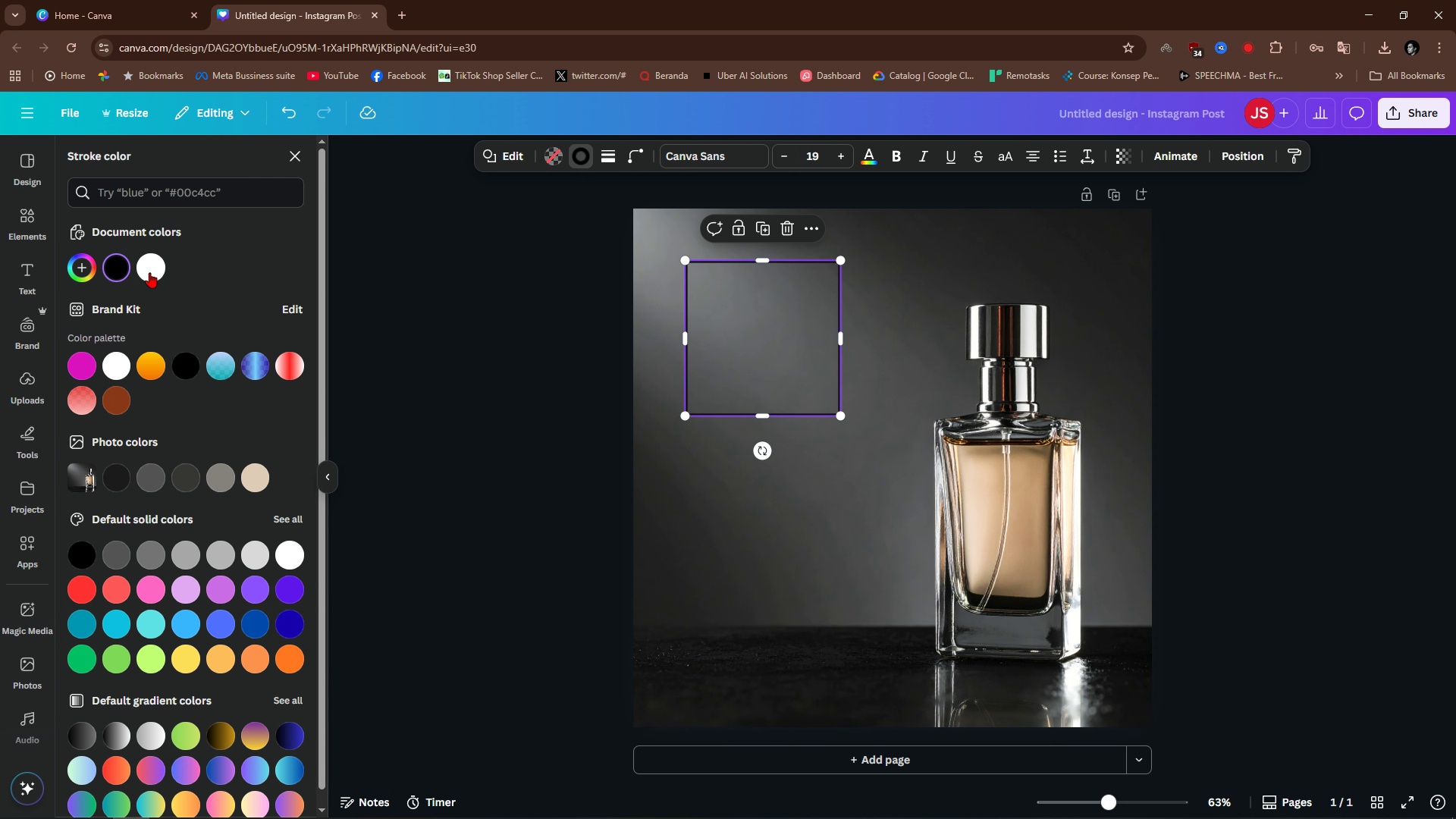 
left_click([149, 272])
 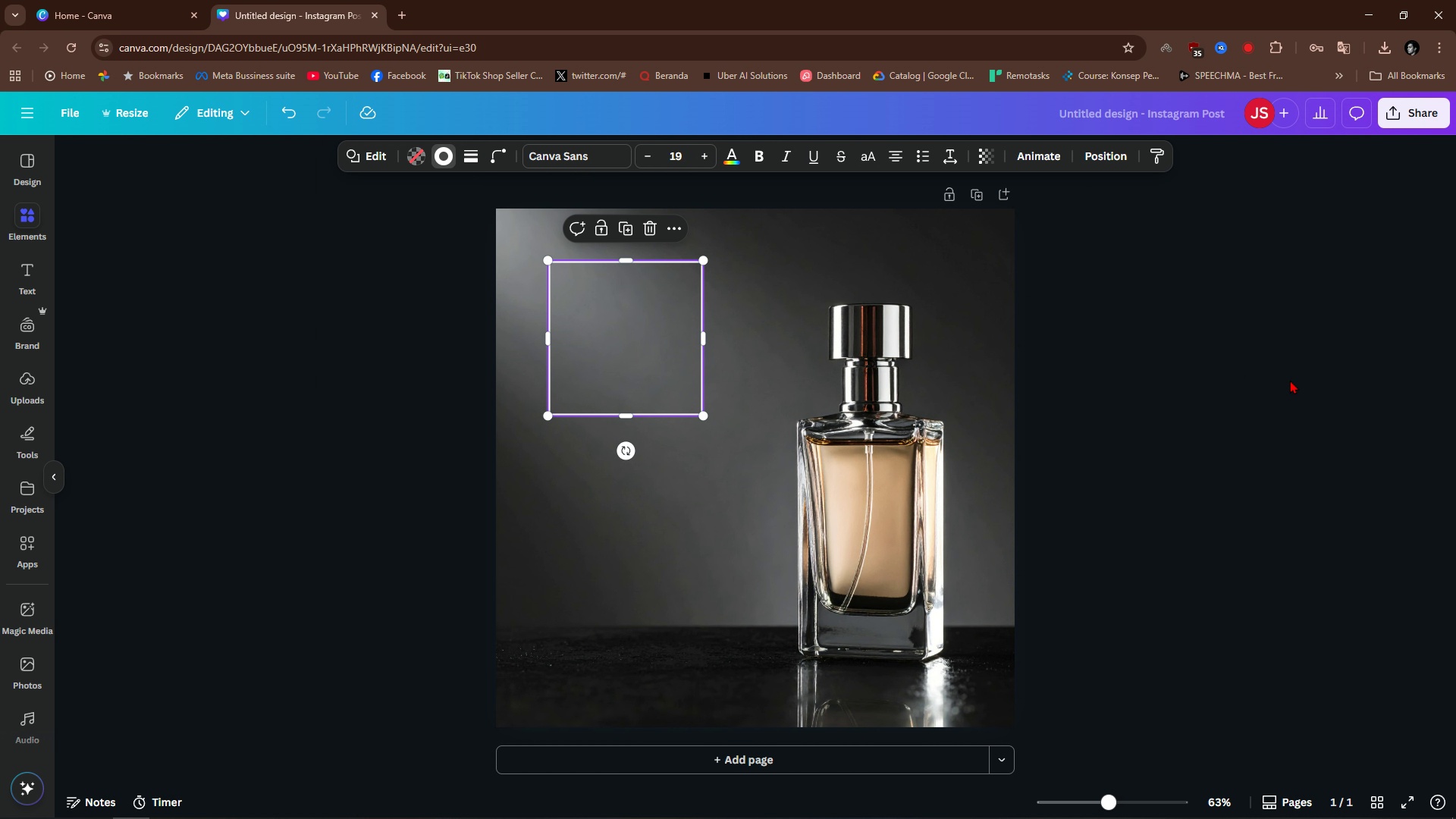 
double_click([1294, 381])
 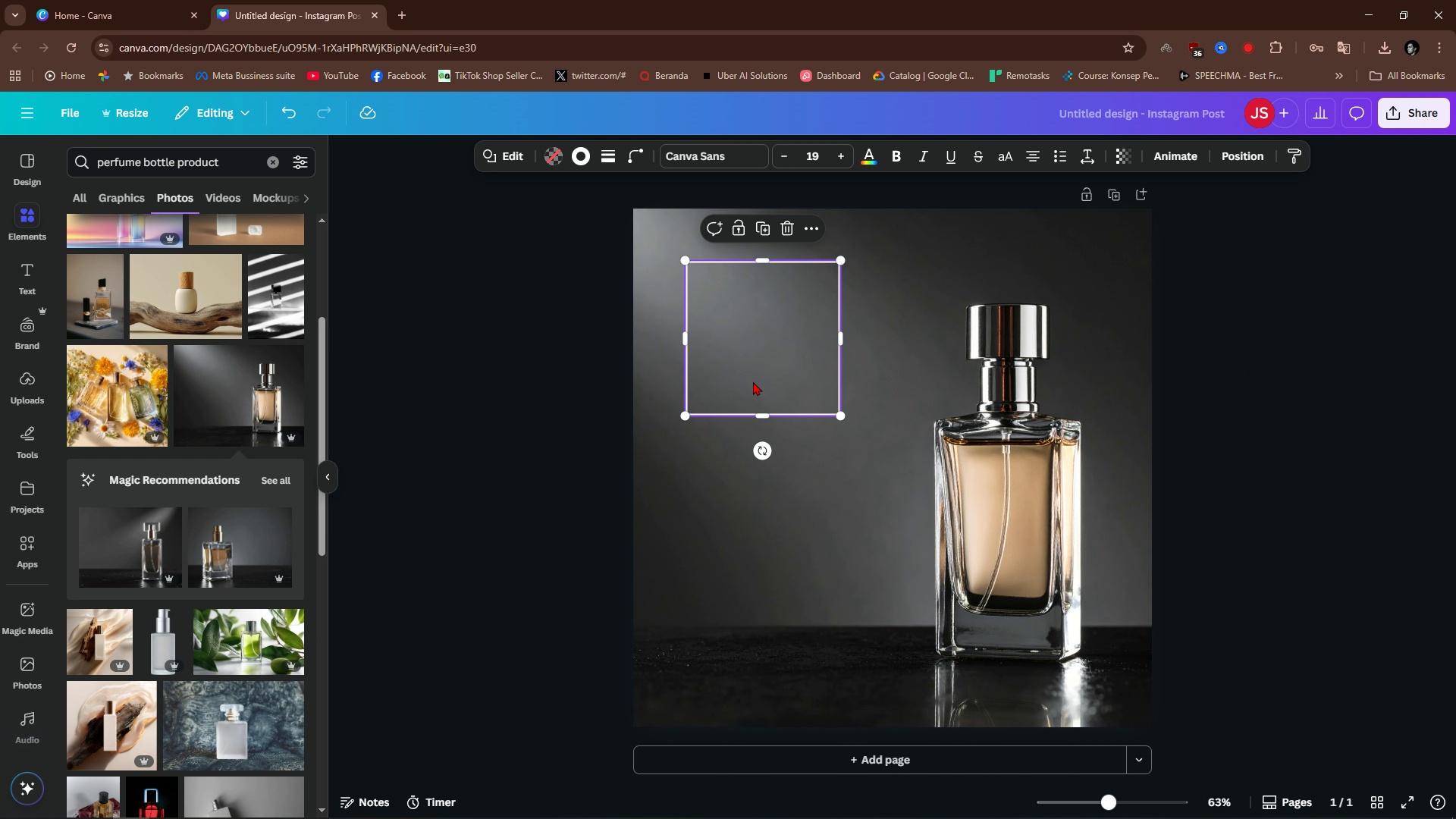 
left_click([753, 381])
 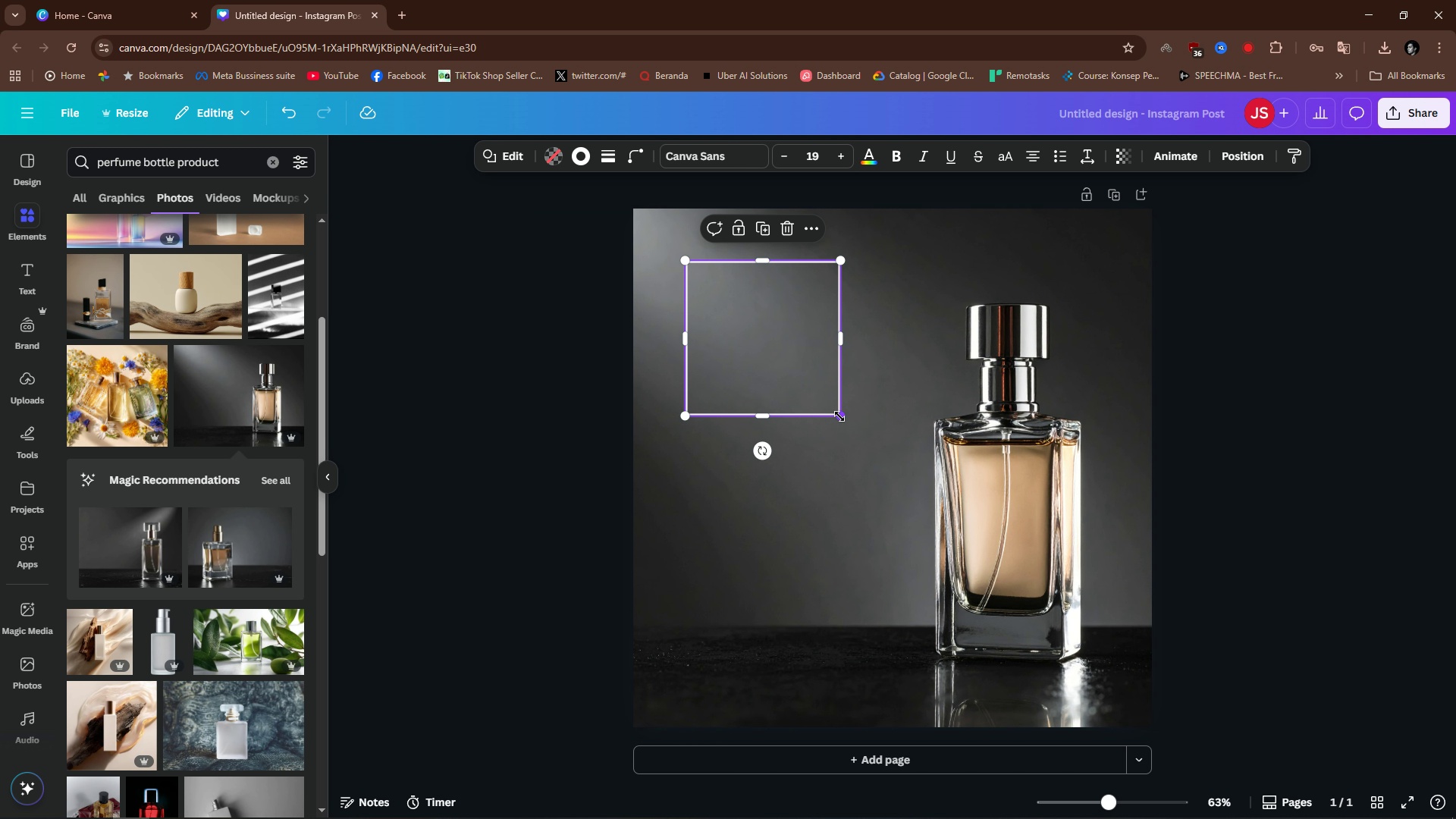 
left_click_drag(start_coordinate=[839, 416], to_coordinate=[1094, 698])
 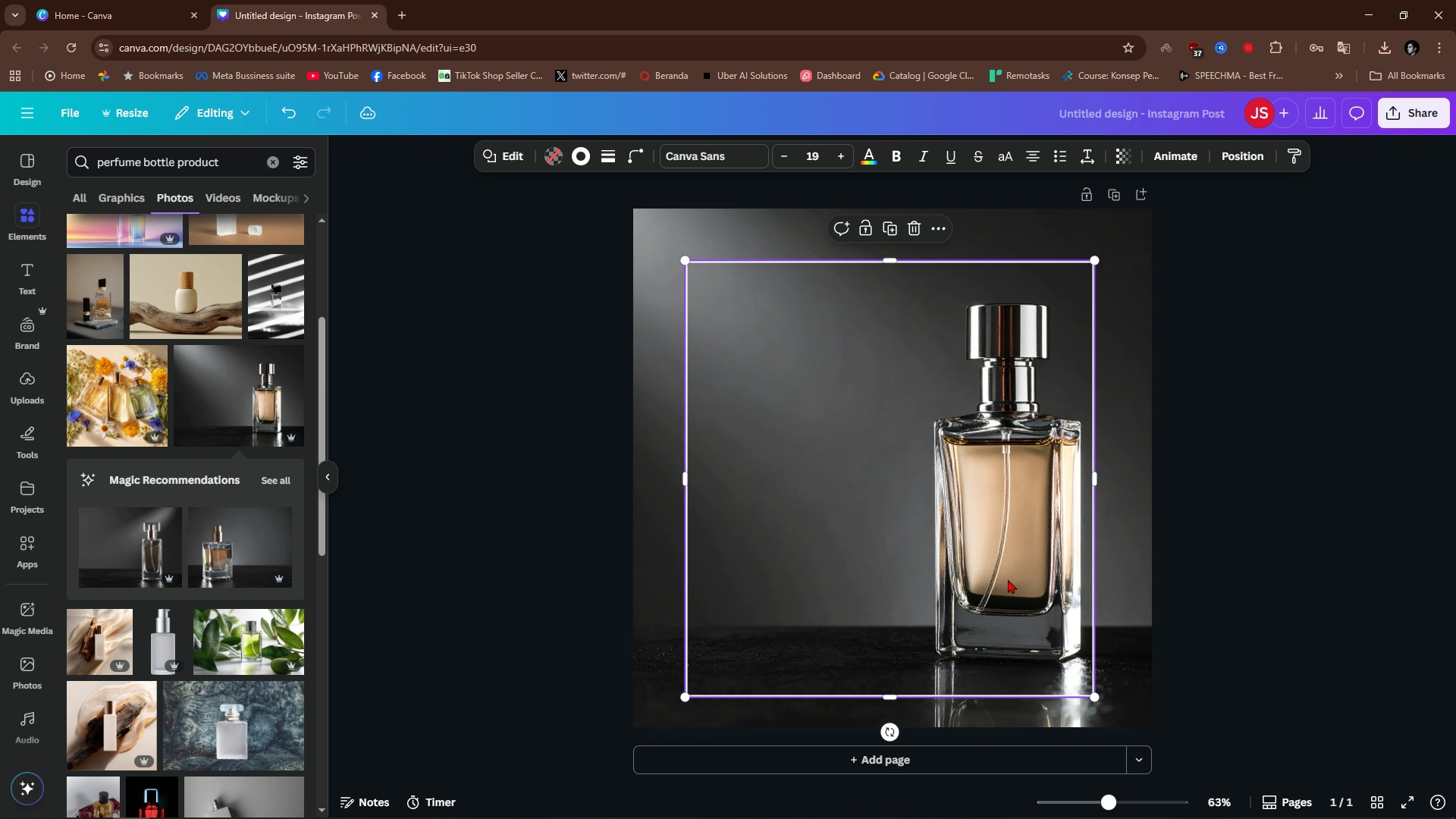 
left_click_drag(start_coordinate=[1010, 580], to_coordinate=[1003, 575])
 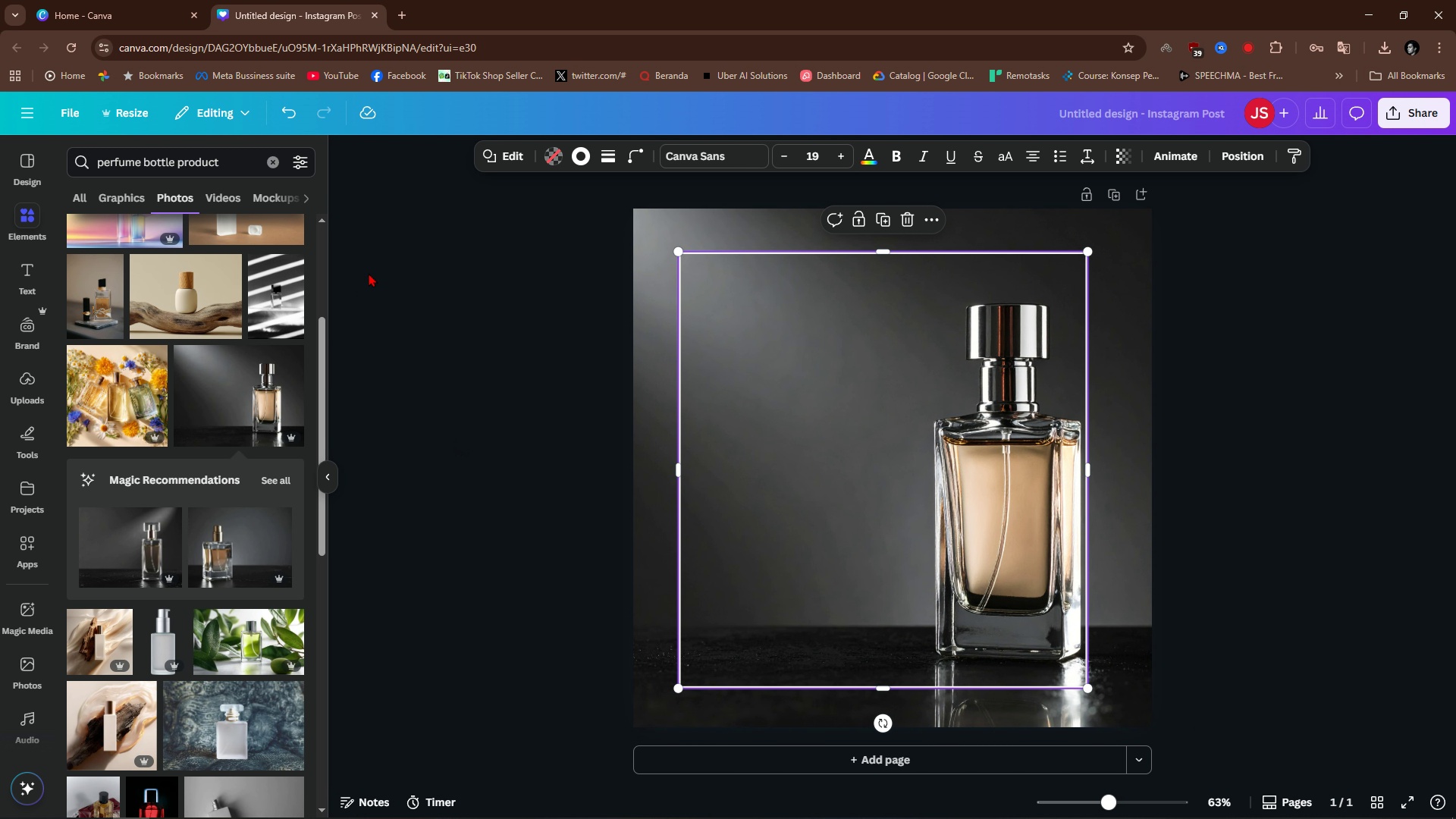 
left_click([49, 109])
 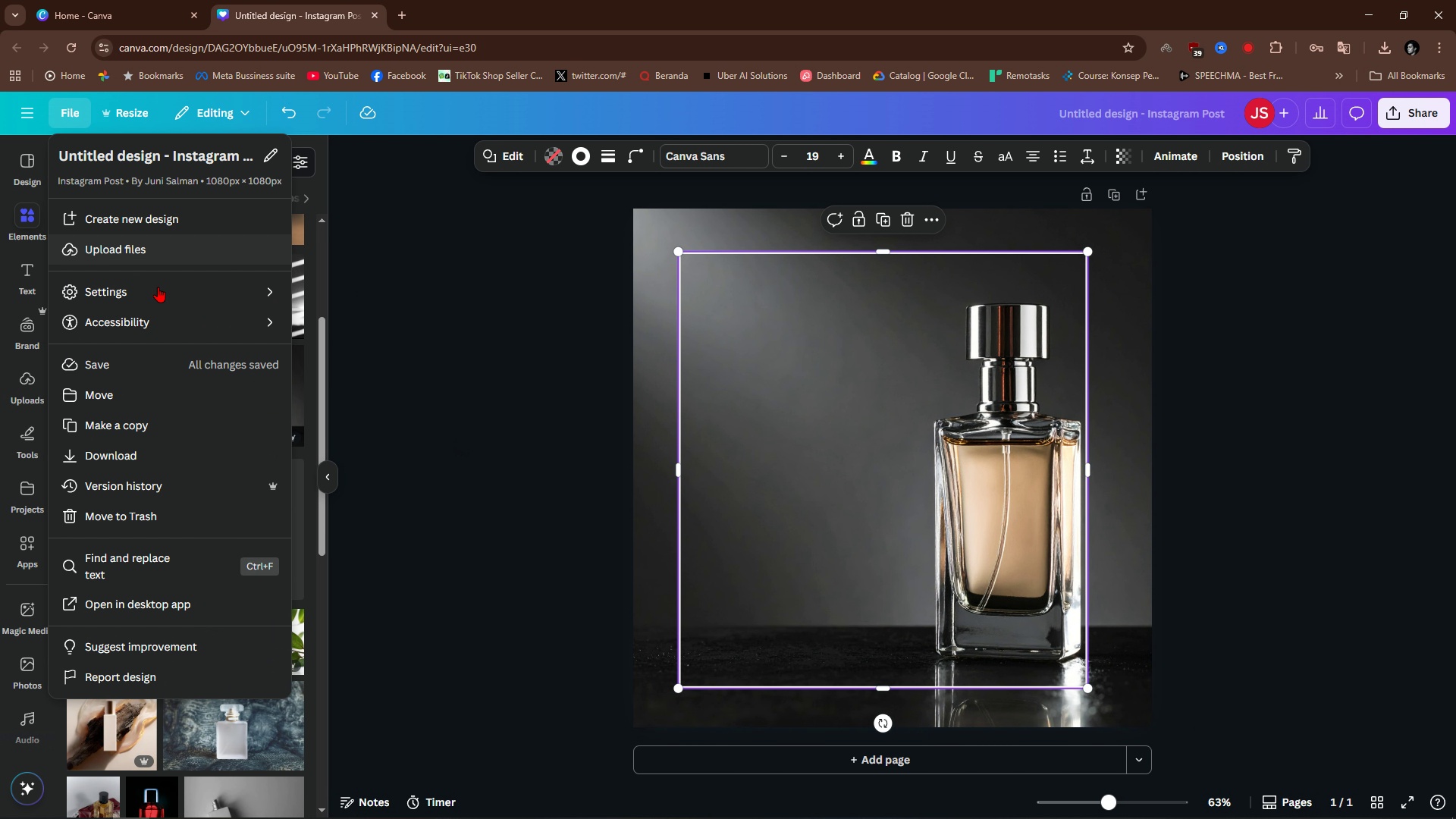 
left_click([158, 287])
 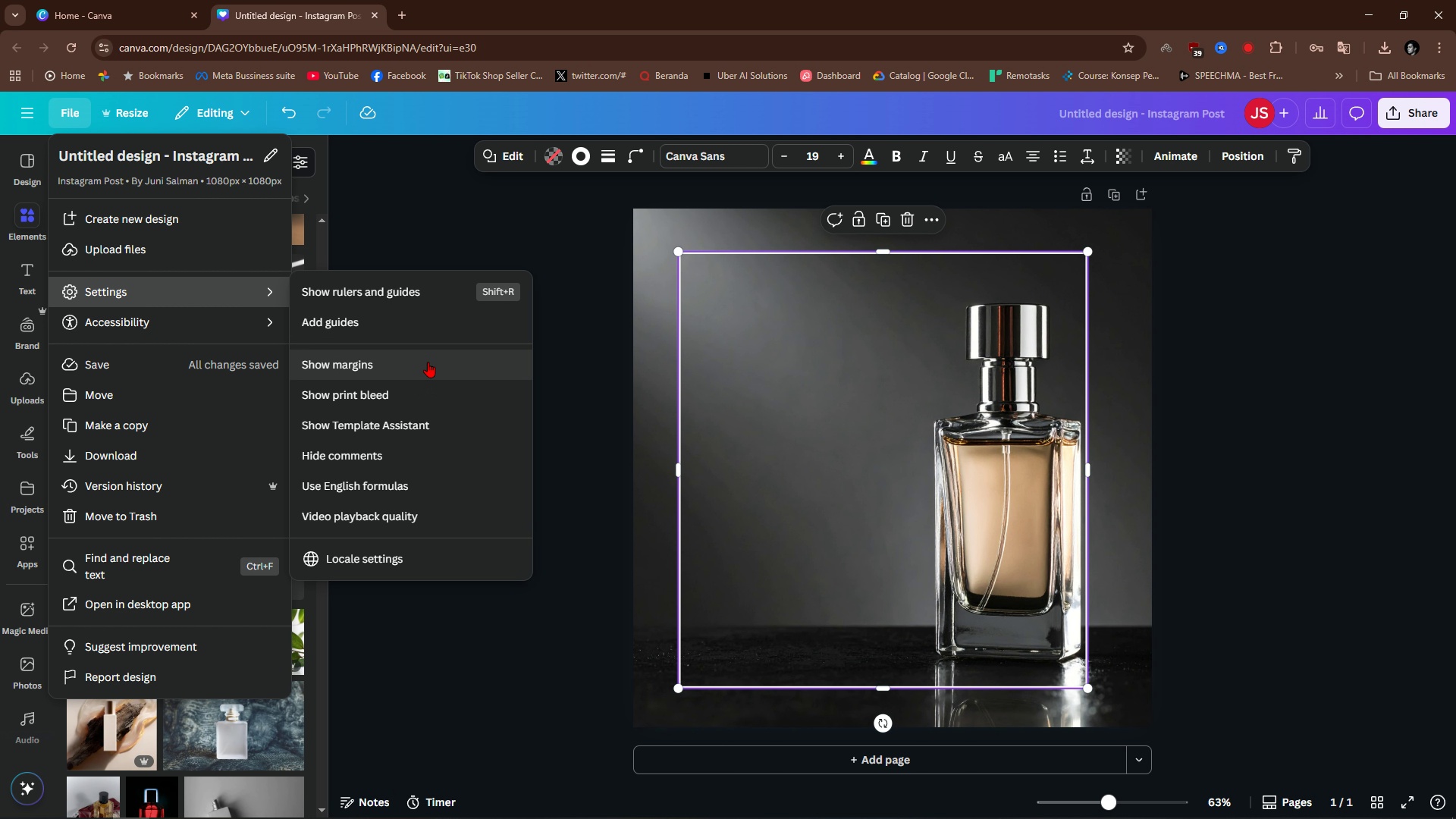 
left_click([428, 362])
 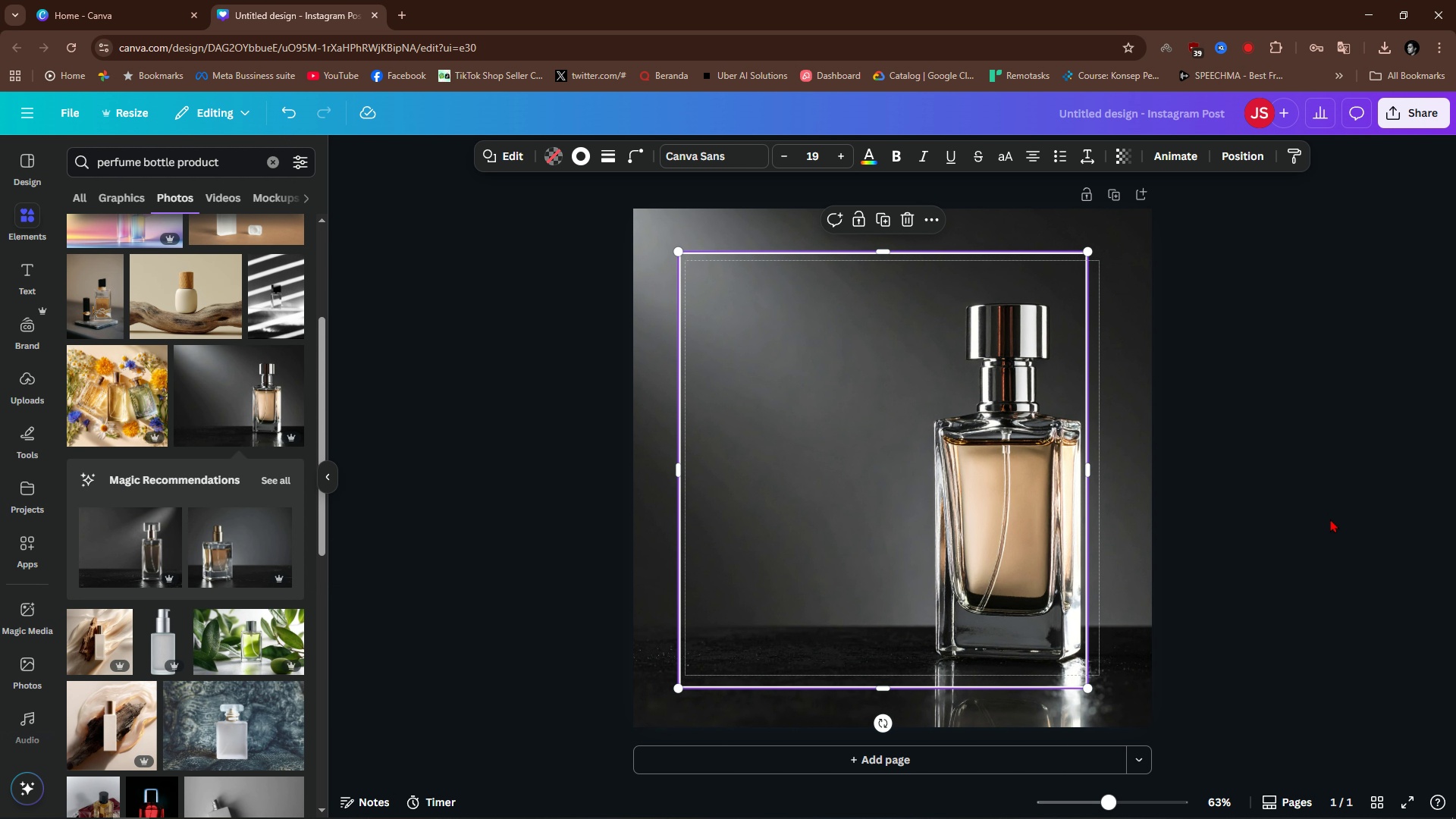 
left_click([1330, 519])
 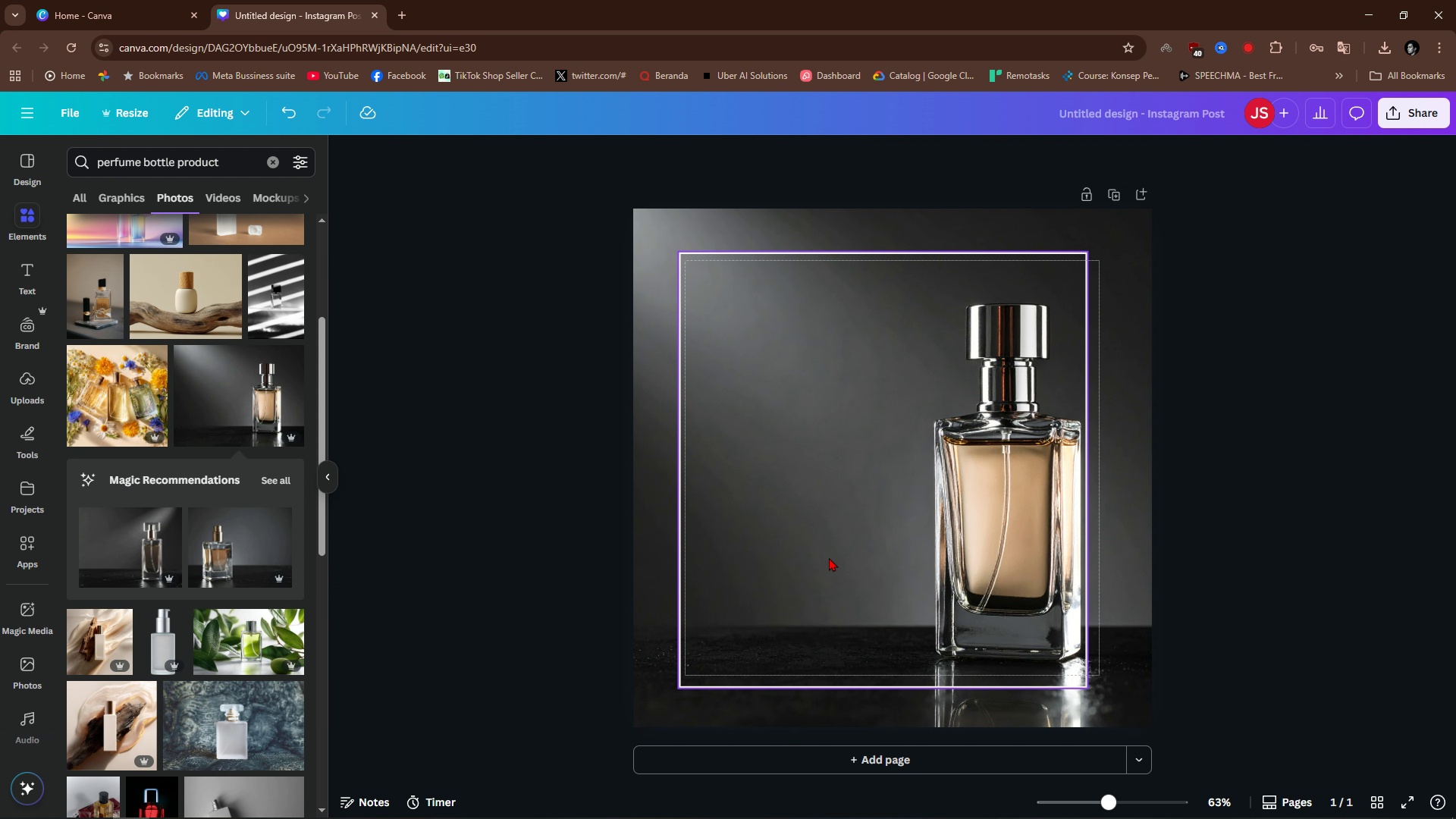 
left_click_drag(start_coordinate=[847, 548], to_coordinate=[854, 560])
 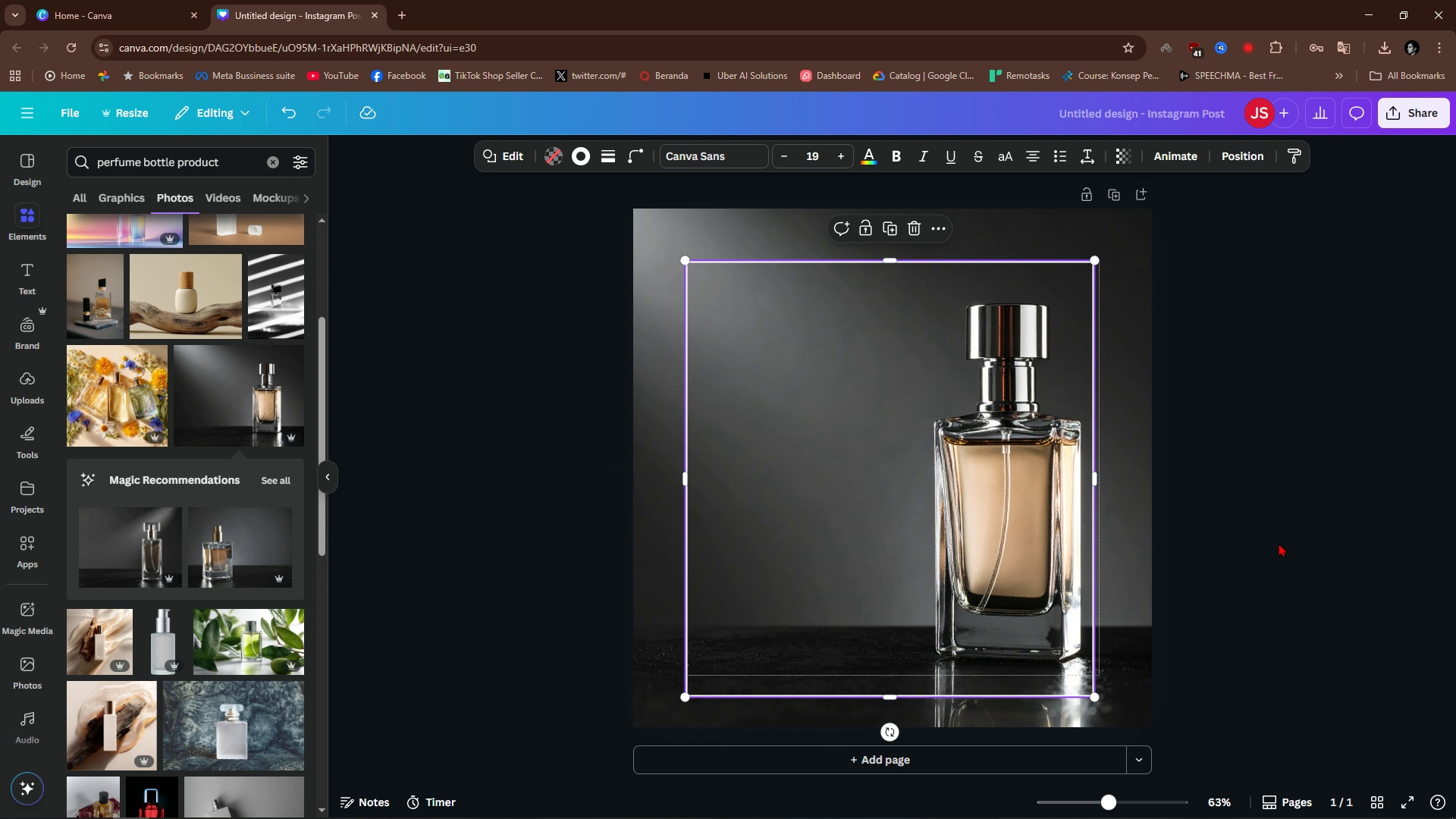 
left_click([1279, 543])
 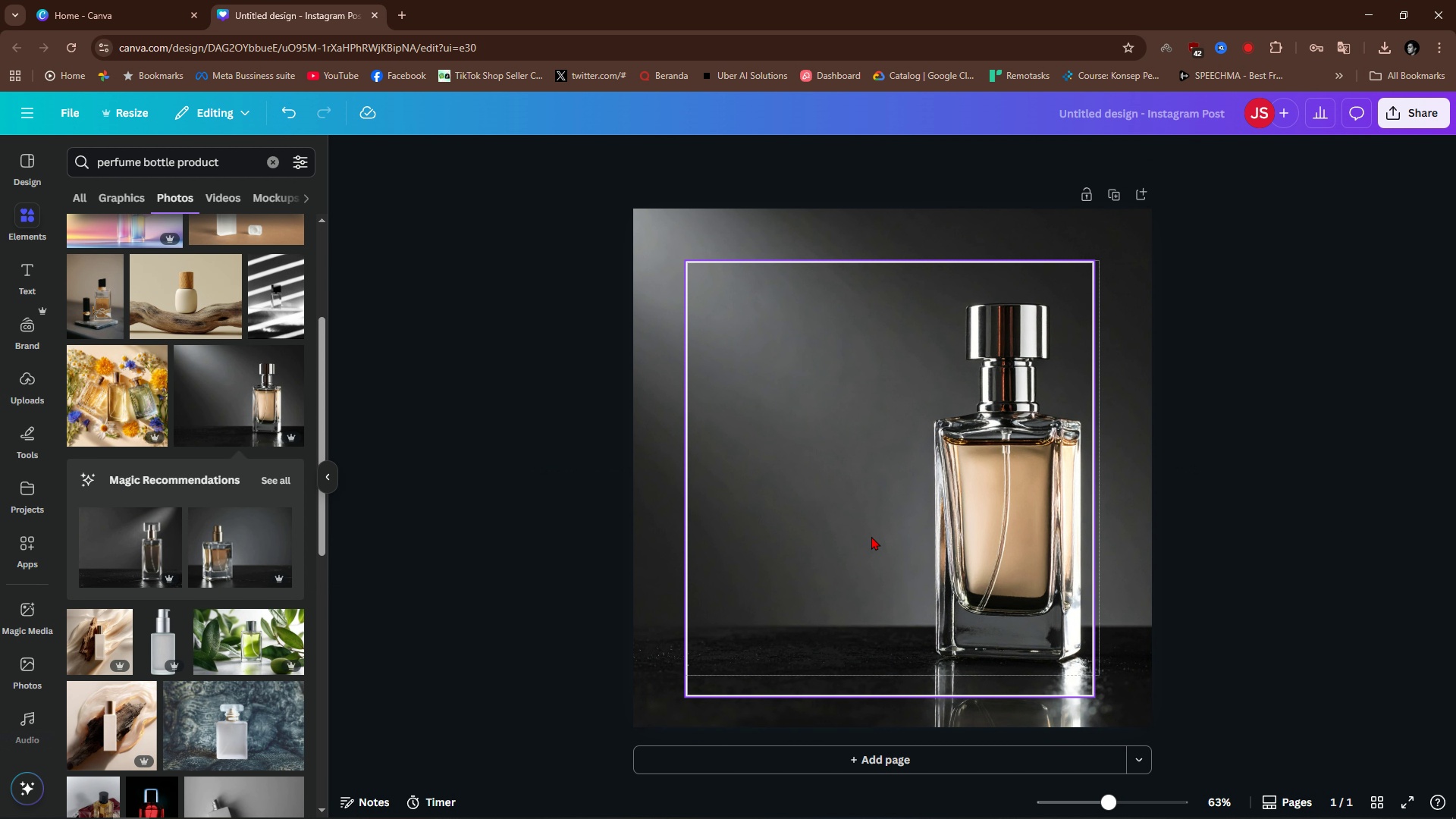 
left_click([869, 536])
 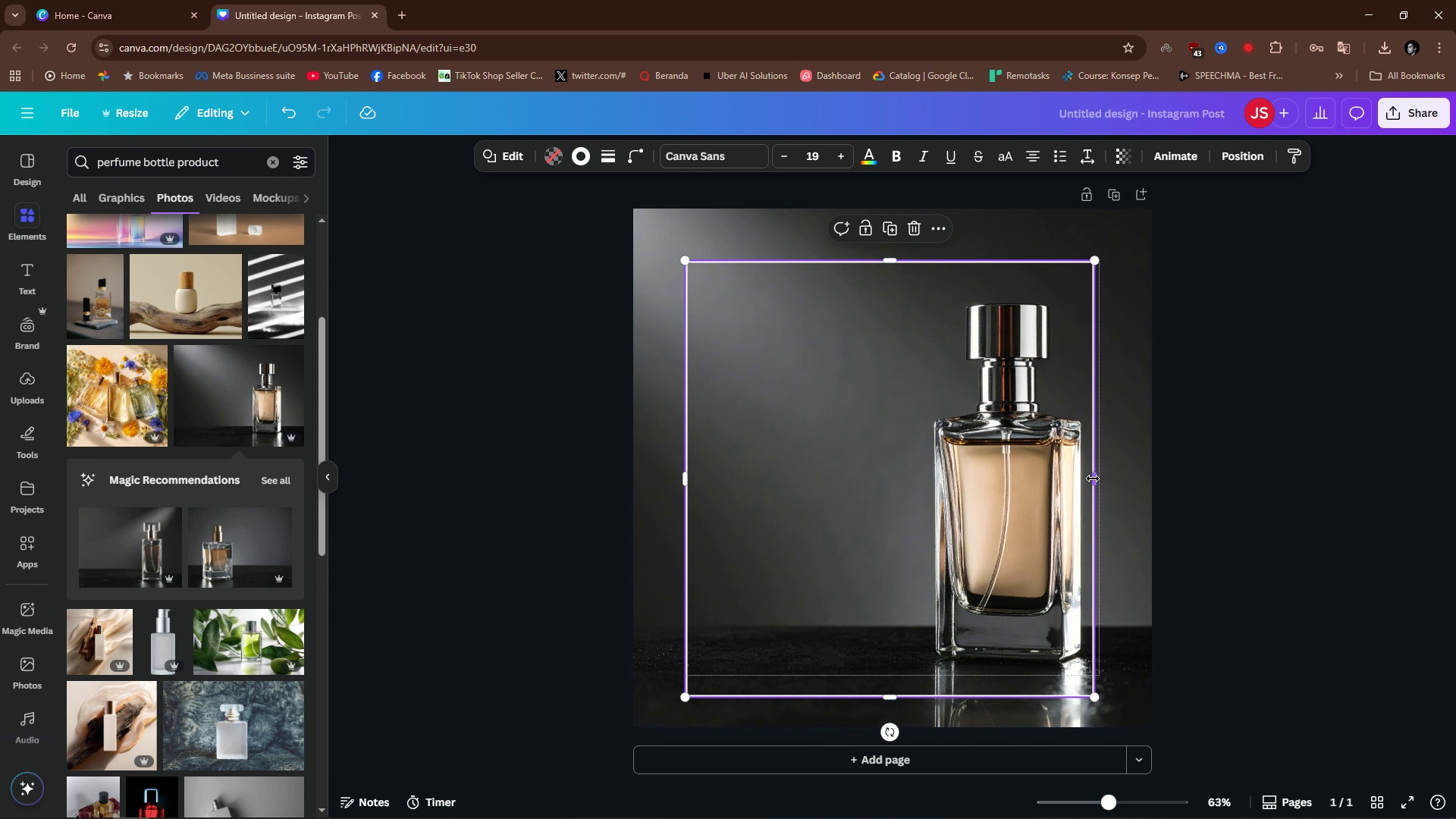 
left_click_drag(start_coordinate=[1093, 479], to_coordinate=[1097, 479])
 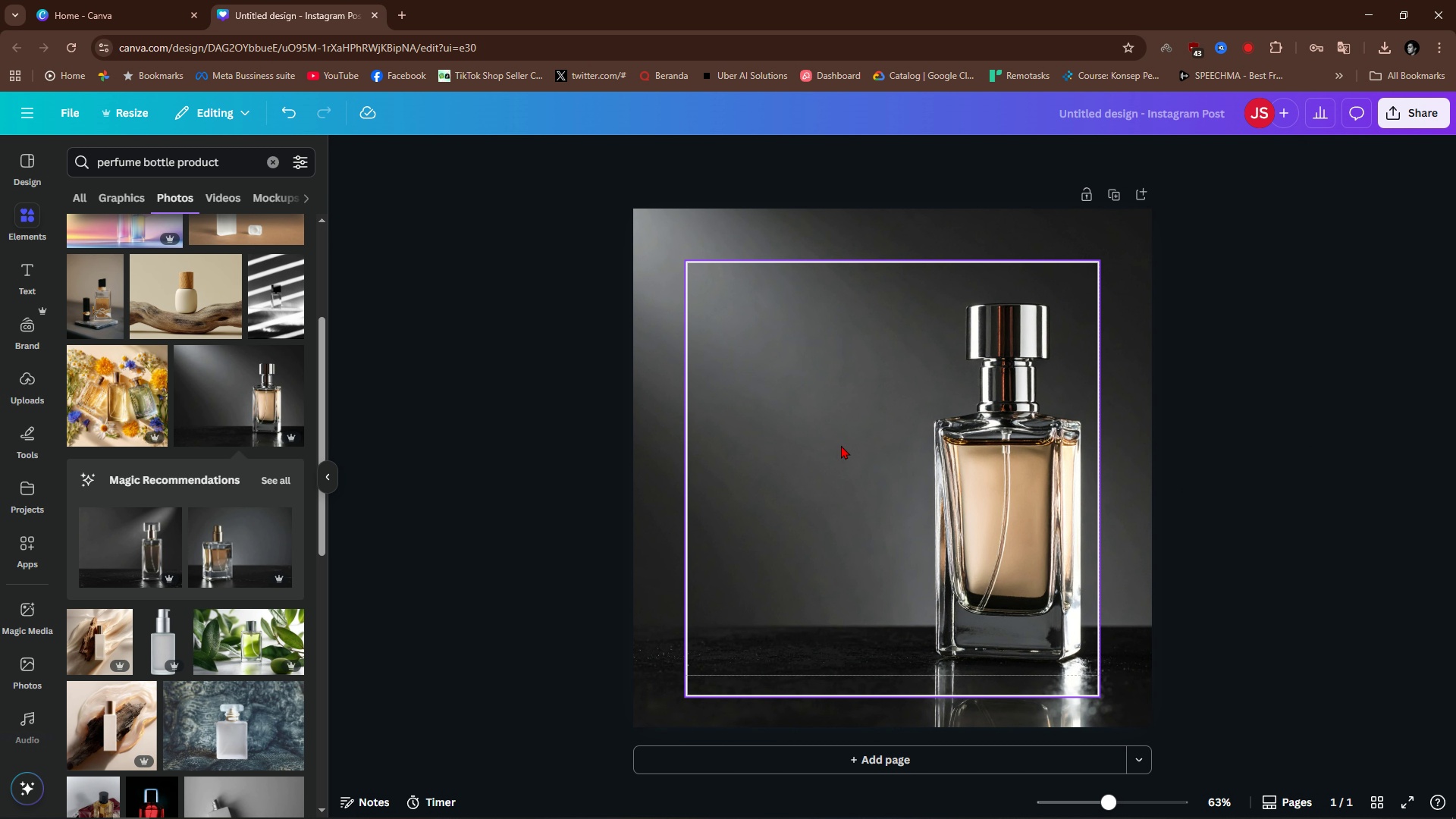 
left_click([841, 445])
 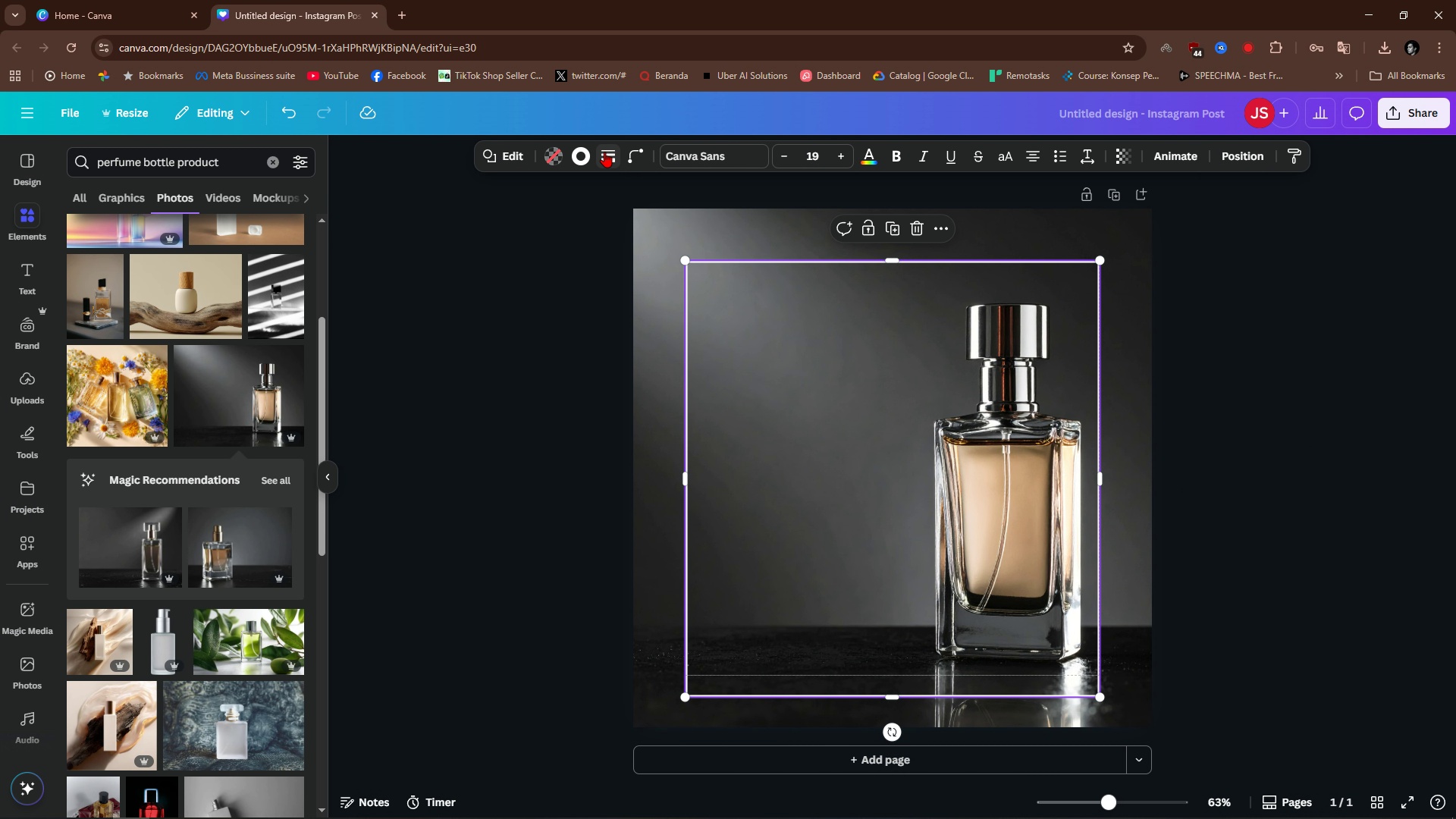 
left_click([604, 152])
 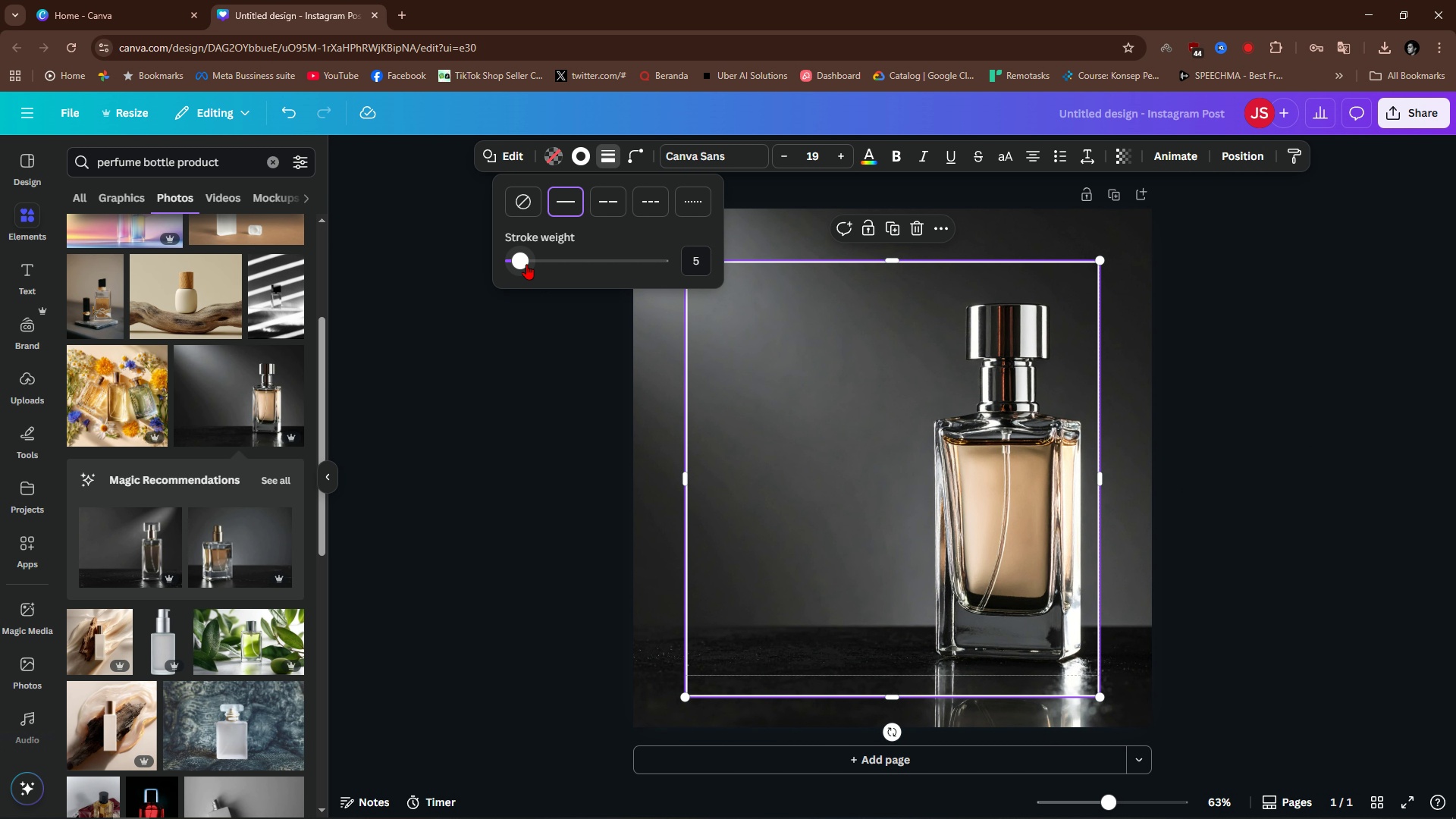 
left_click_drag(start_coordinate=[530, 259], to_coordinate=[563, 260])
 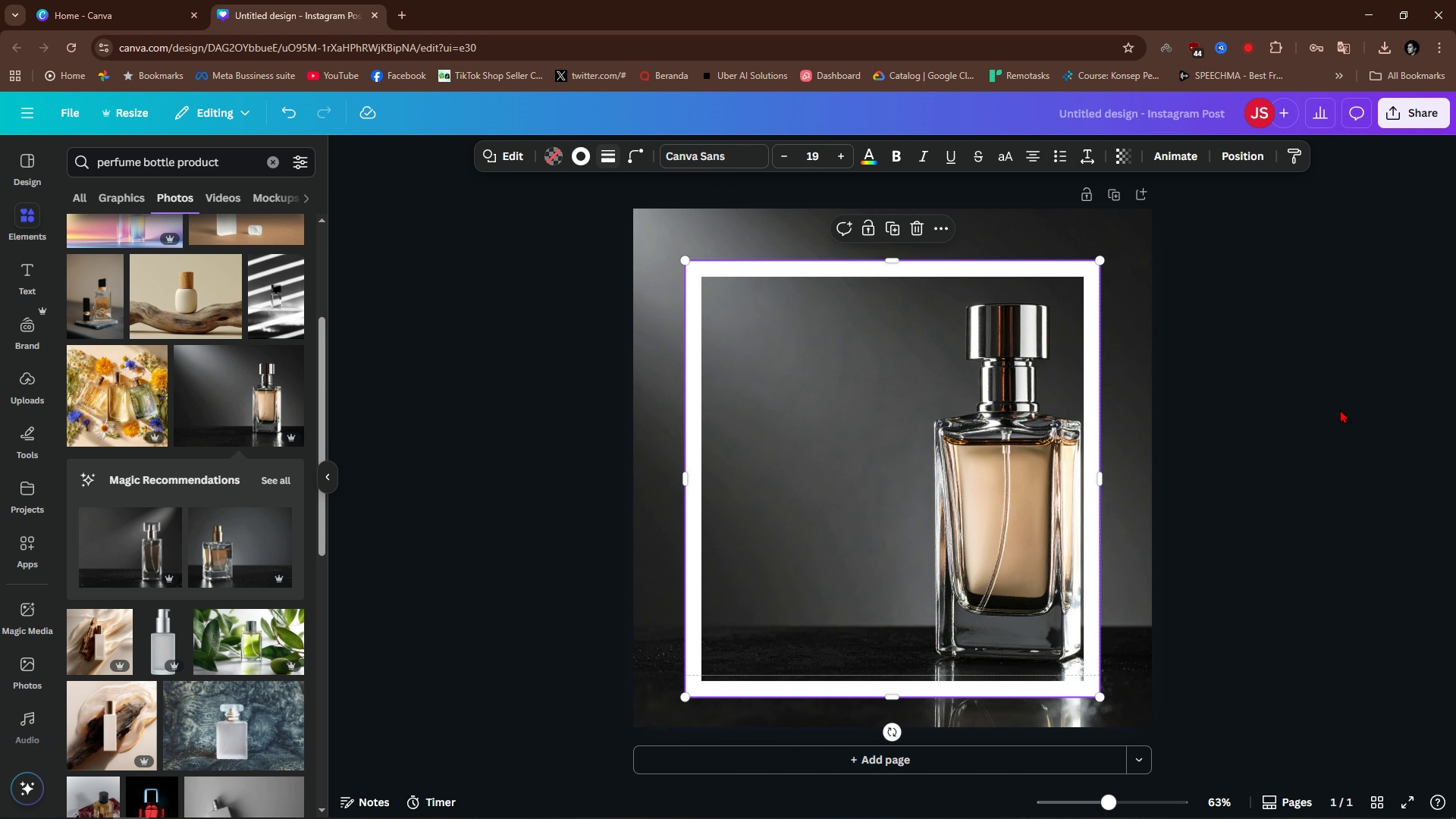 
left_click([1340, 410])
 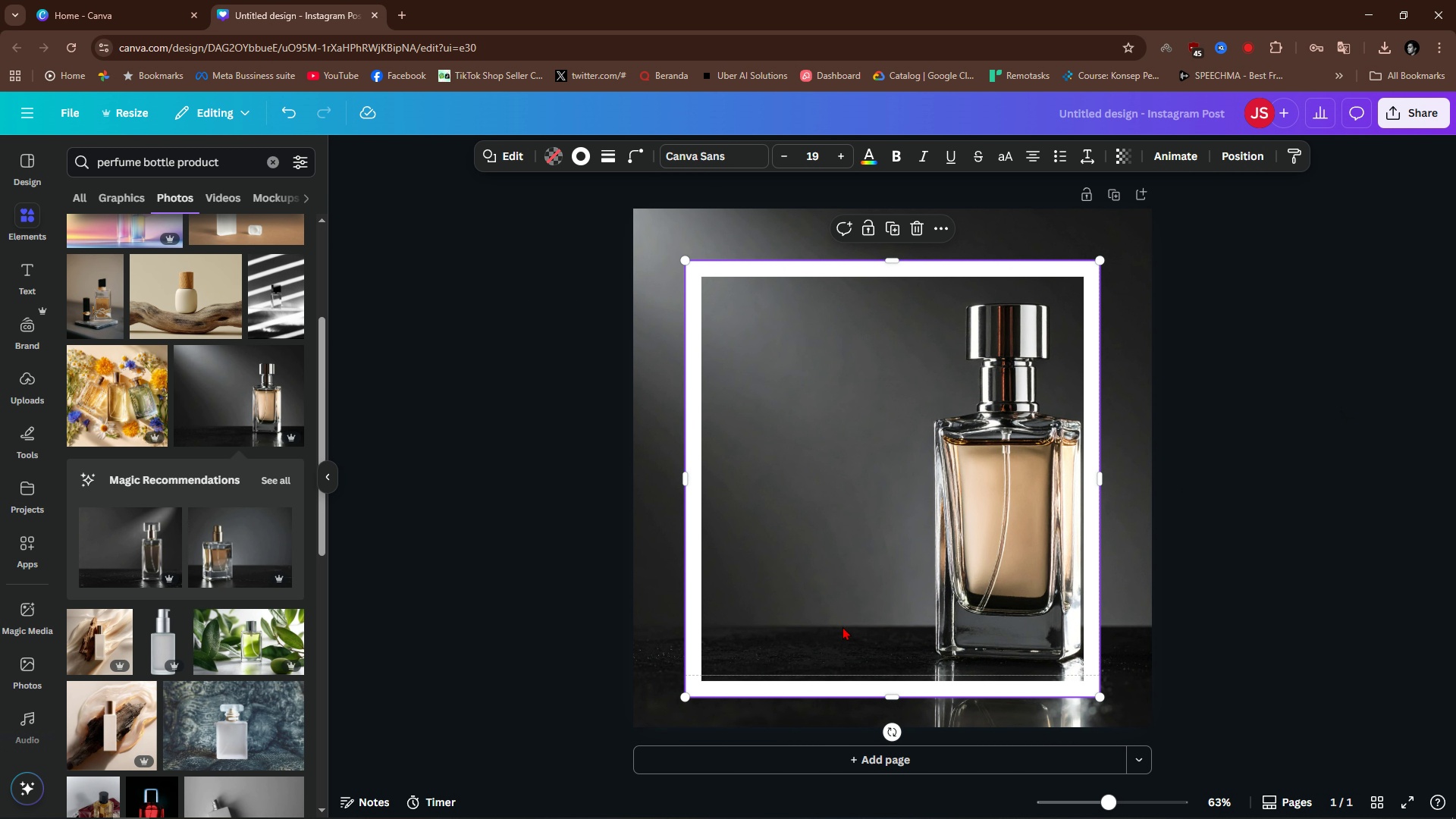 
left_click([843, 626])
 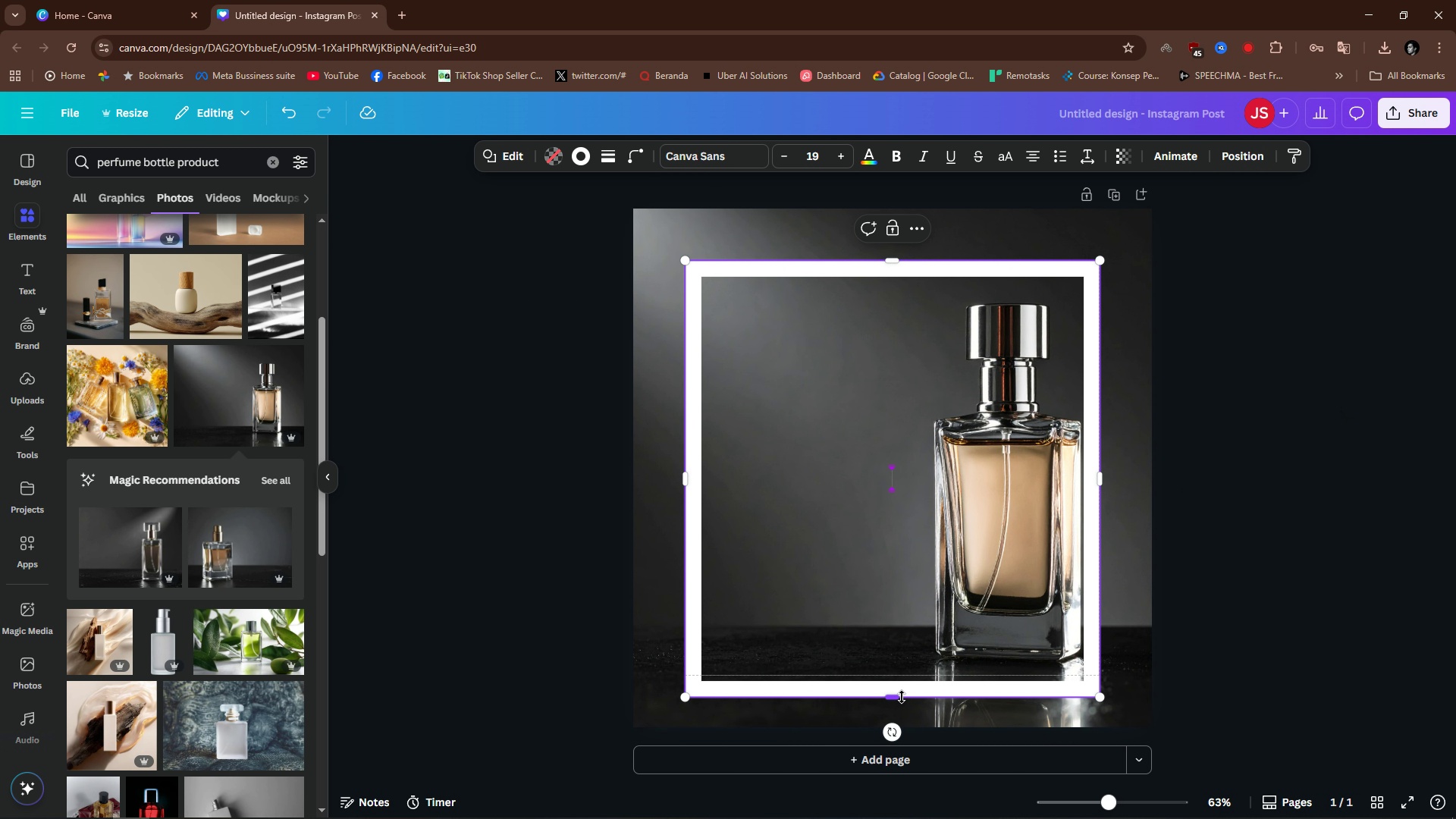 
left_click_drag(start_coordinate=[897, 697], to_coordinate=[879, 674])
 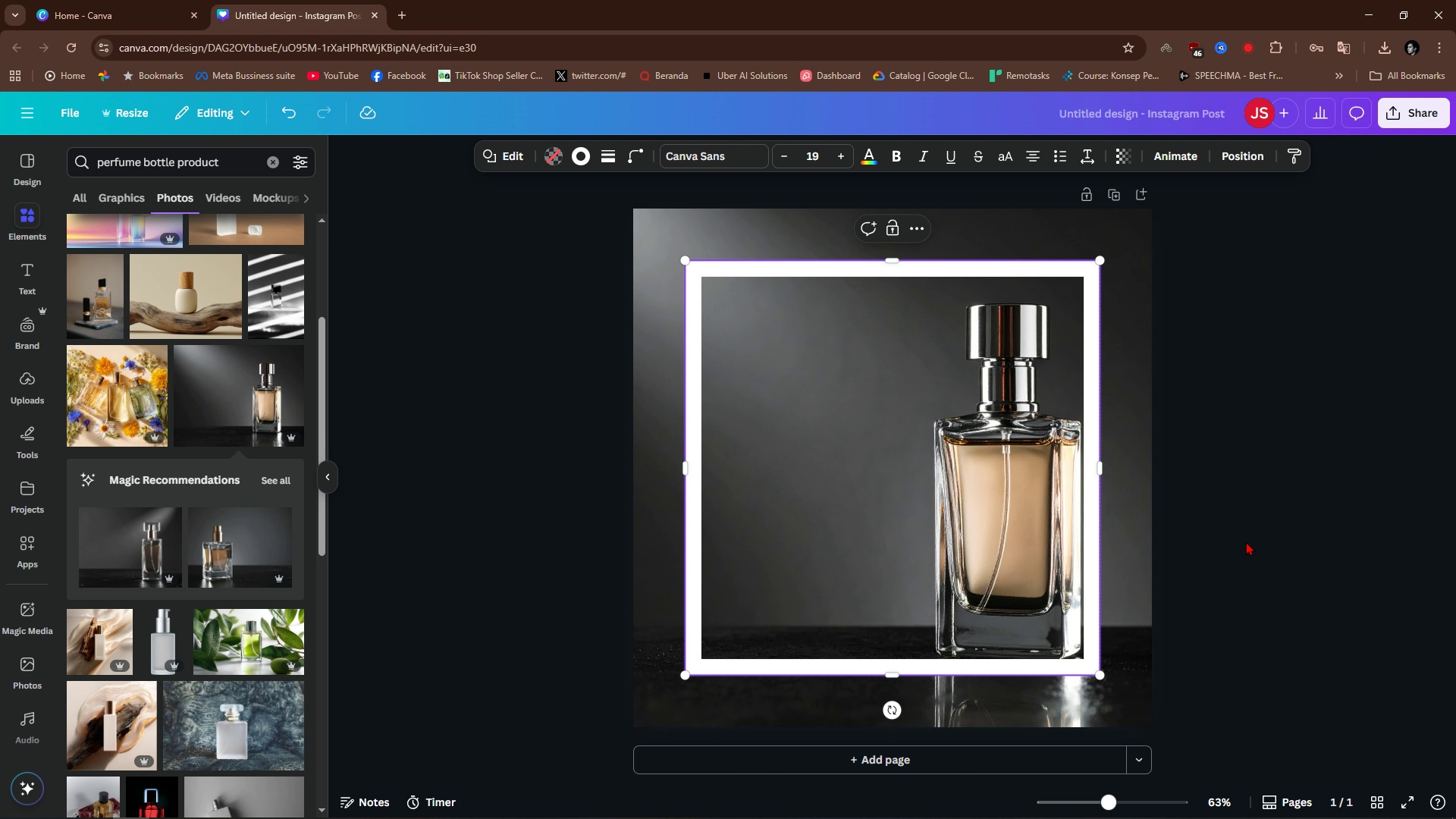 
left_click([1246, 541])
 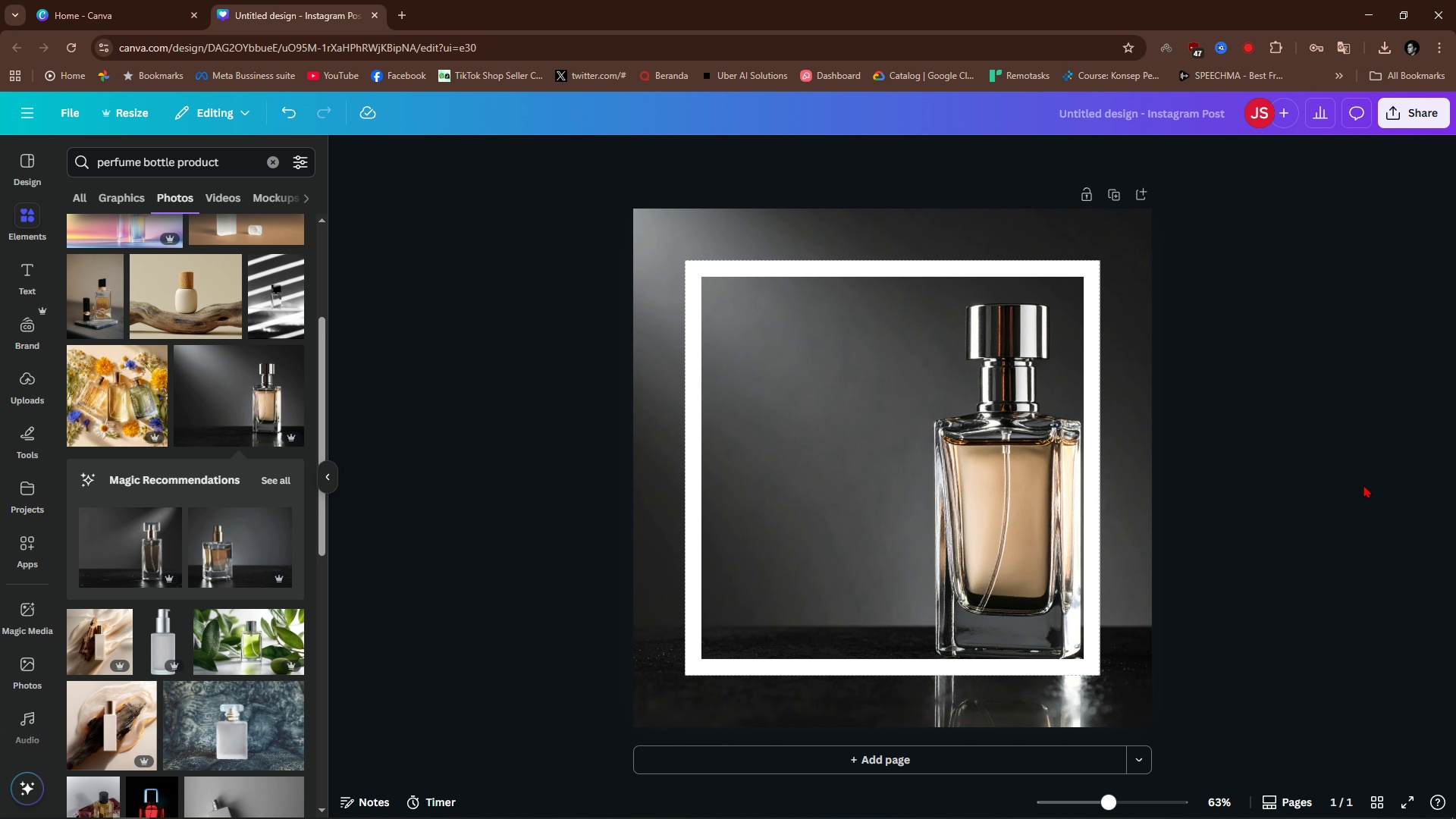 
left_click([1294, 397])
 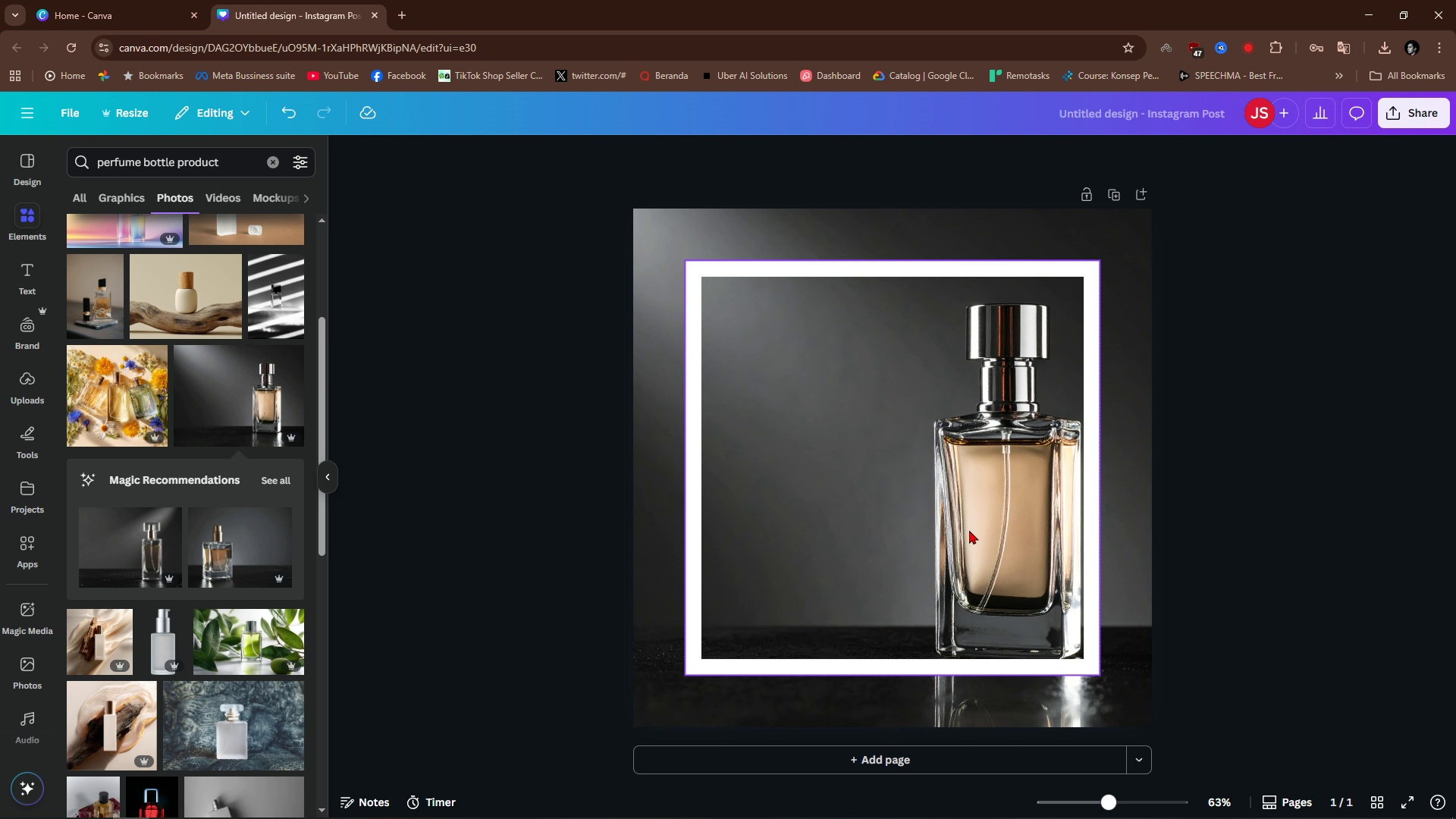 
left_click([911, 530])
 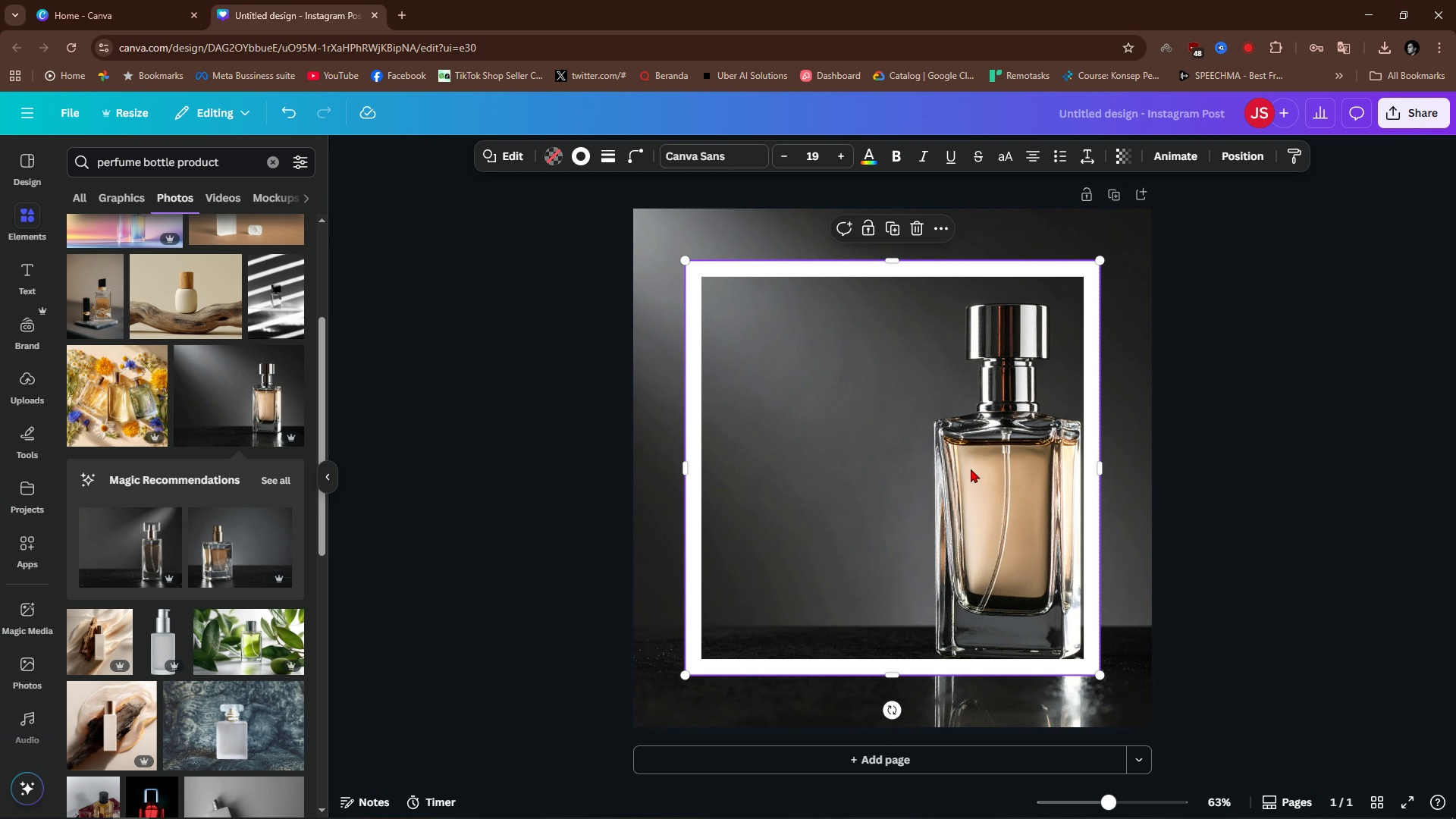 
key(Alt+AltLeft)
 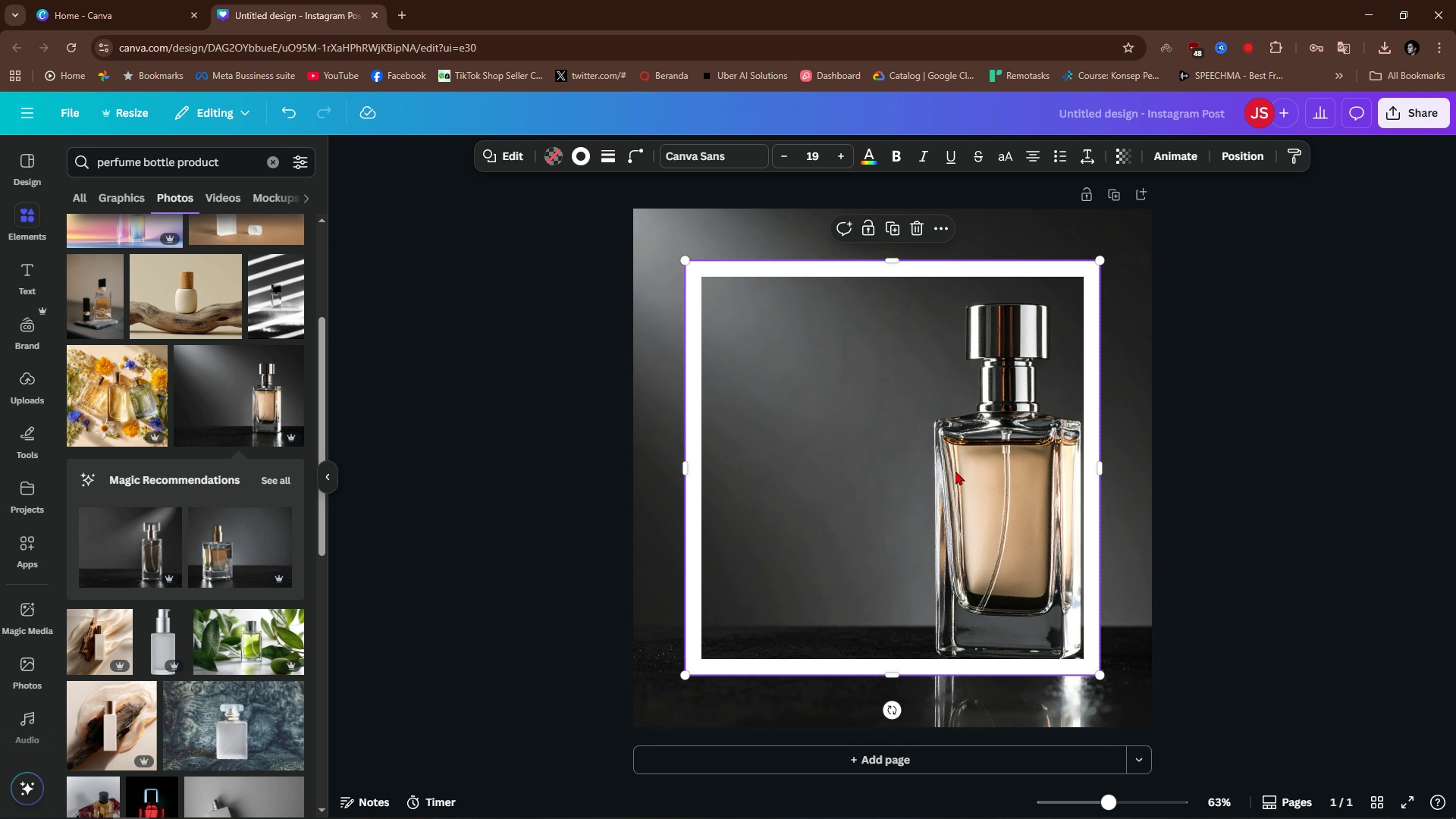 
key(Alt+1)
 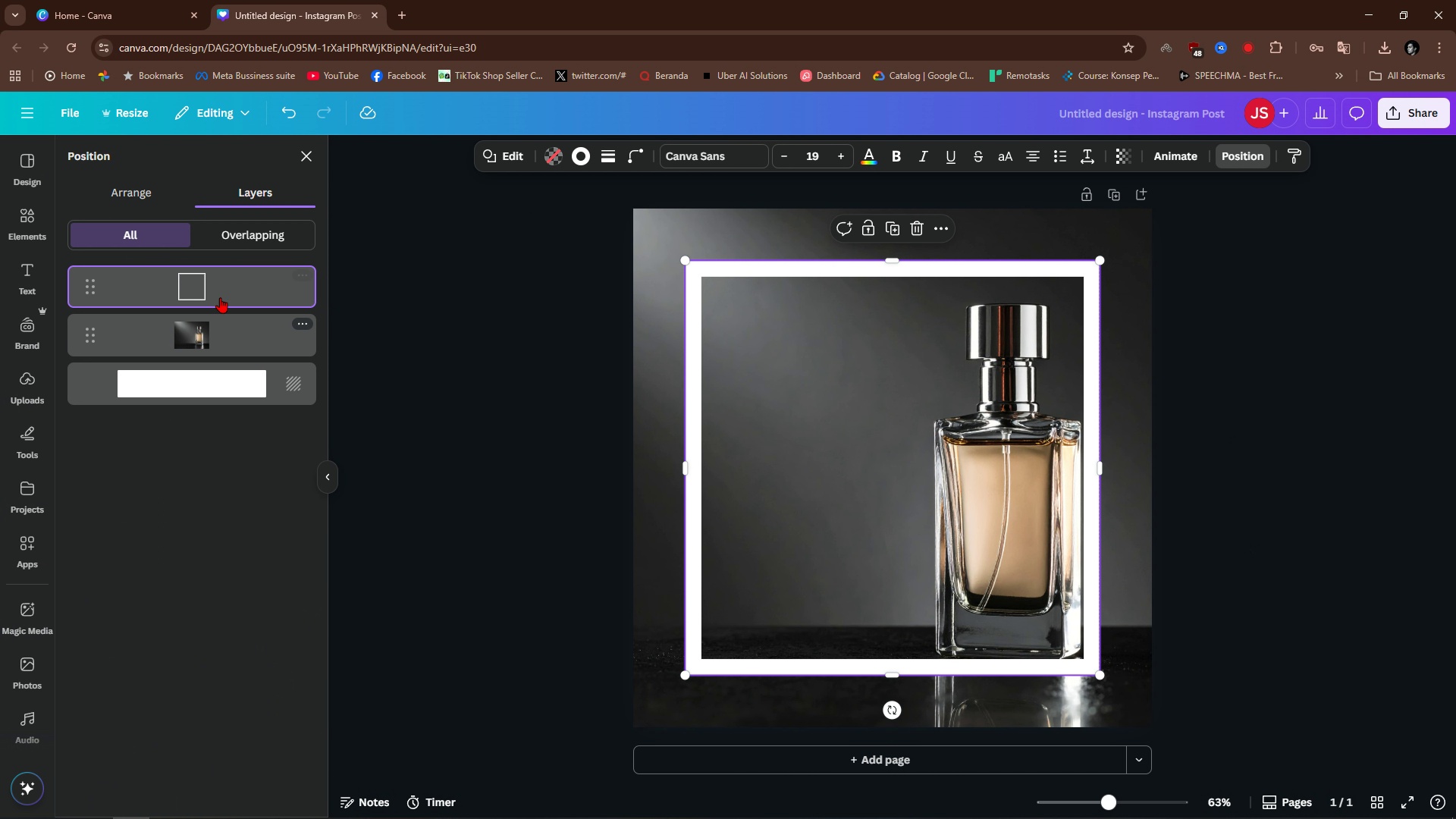 
left_click_drag(start_coordinate=[232, 294], to_coordinate=[233, 362])
 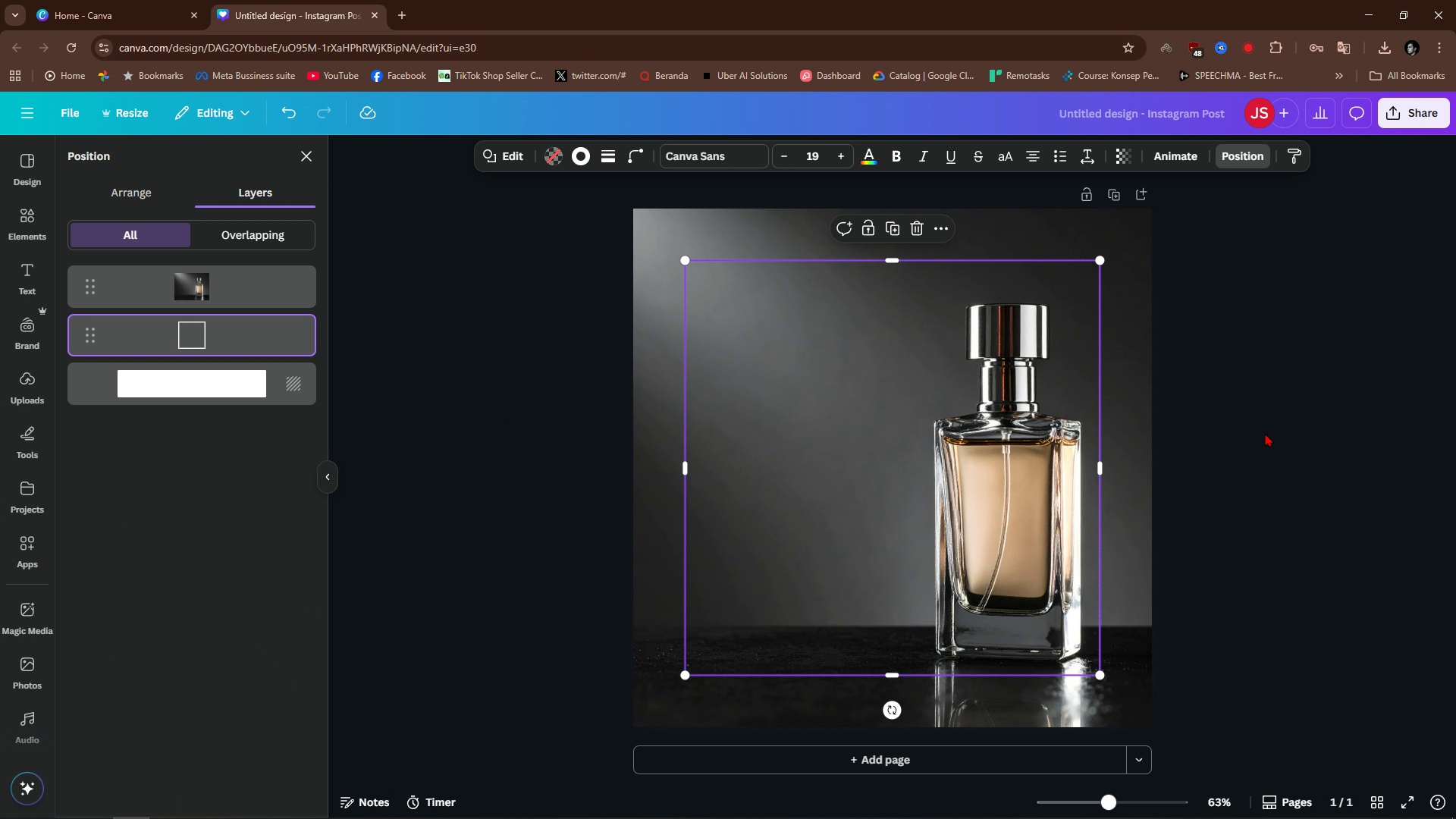 
left_click([1315, 436])
 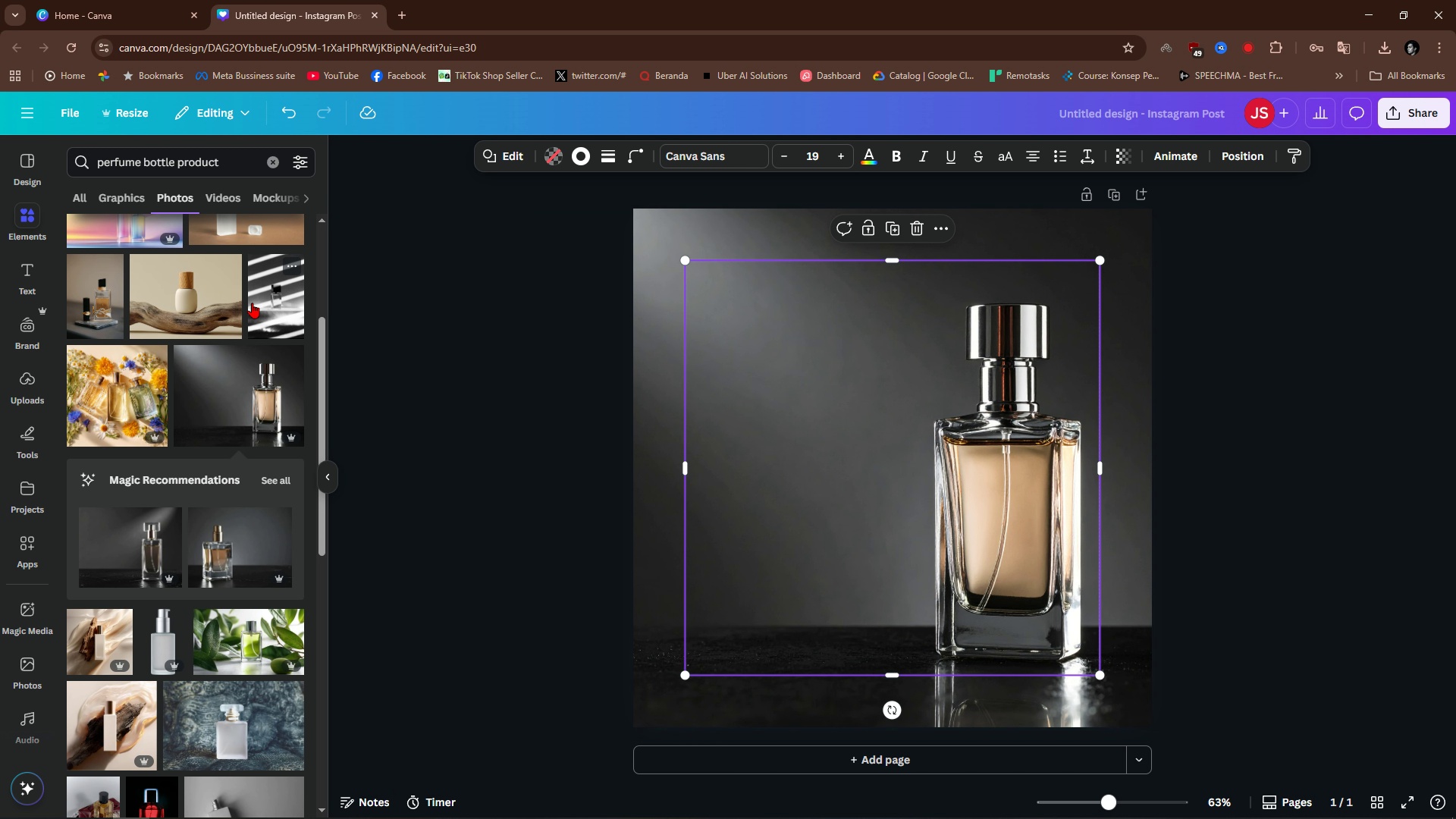 
key(Alt+AltLeft)
 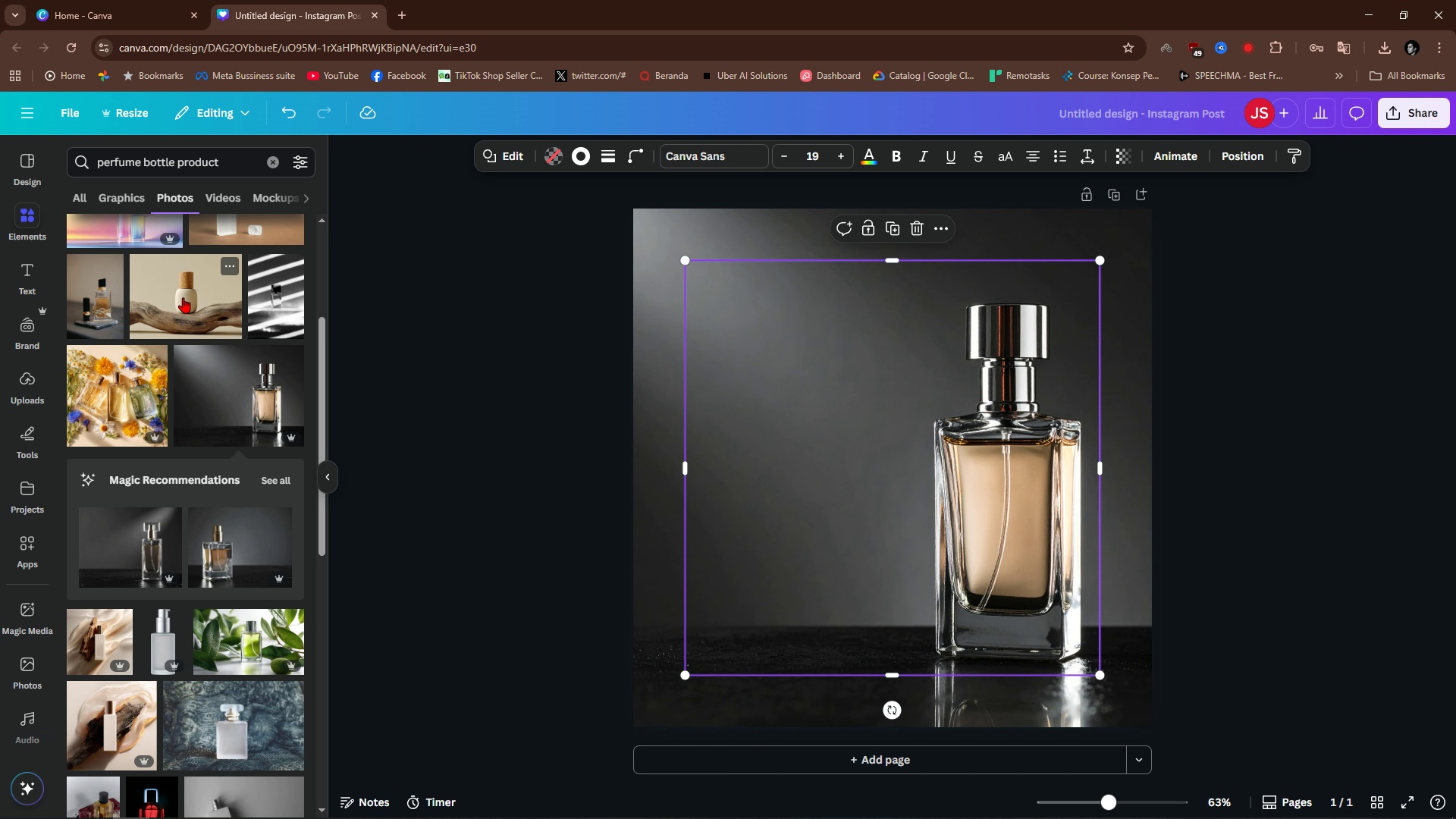 
key(Alt+1)
 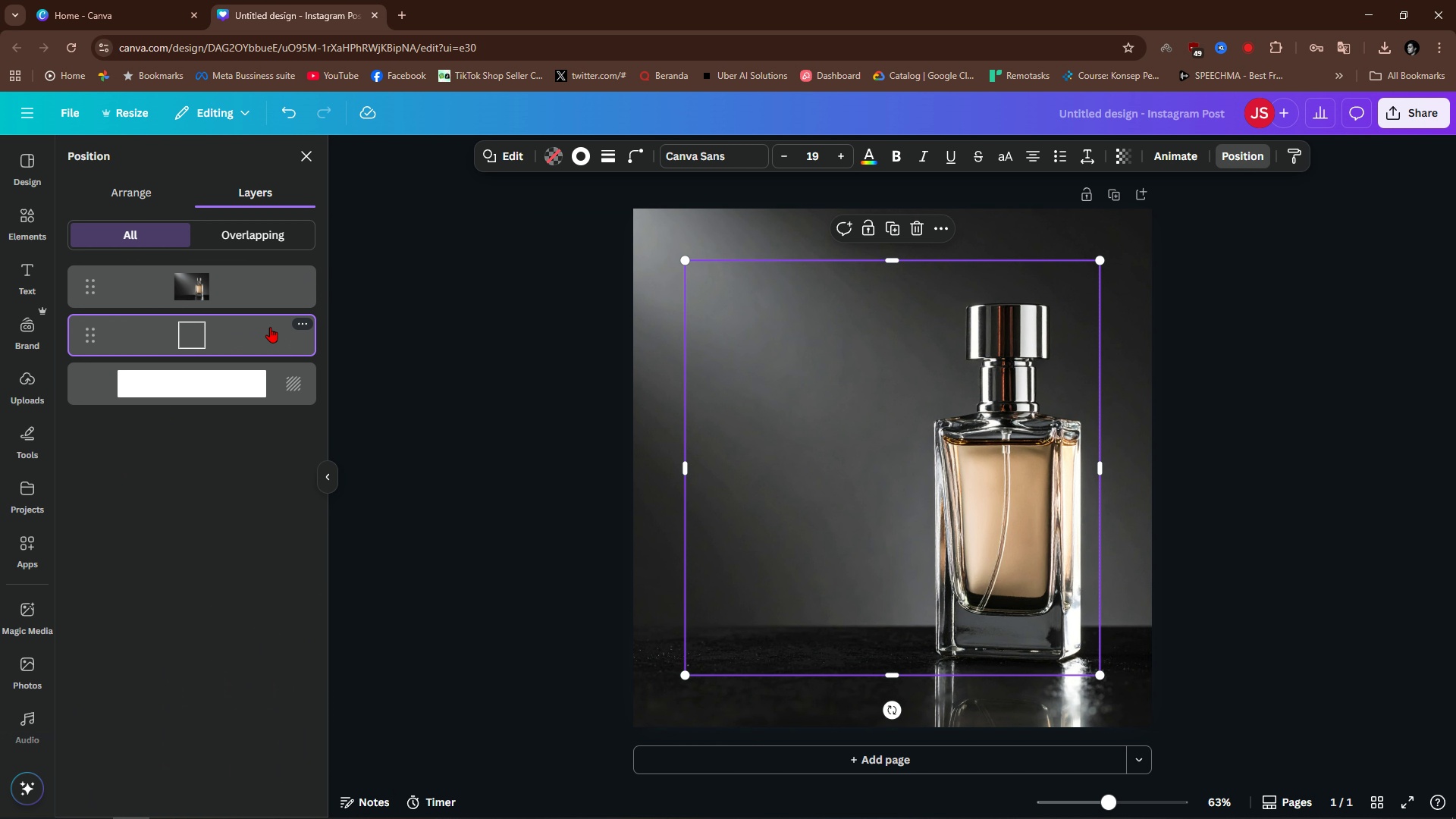 
left_click_drag(start_coordinate=[255, 338], to_coordinate=[243, 271])
 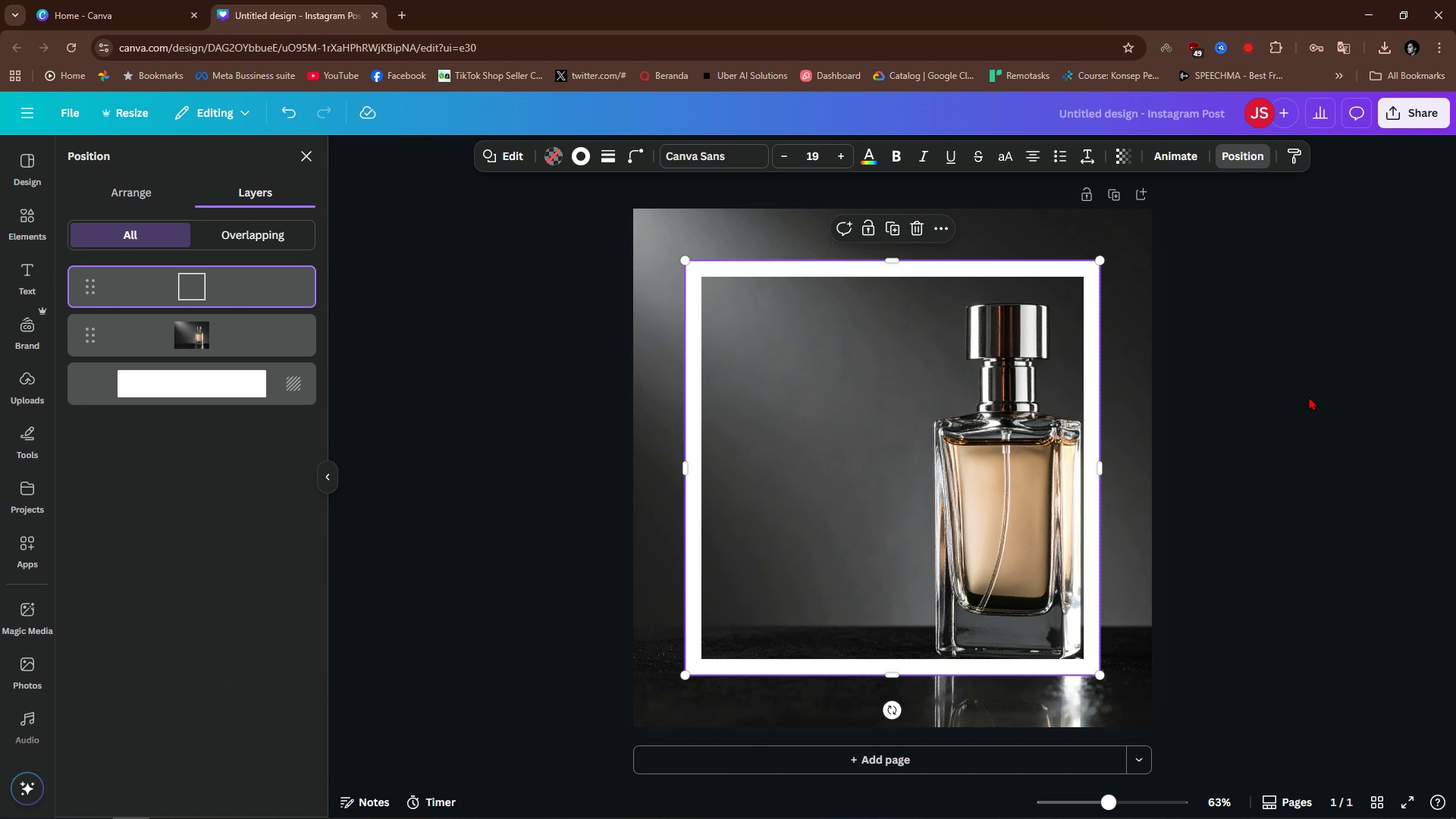 
left_click([1309, 397])
 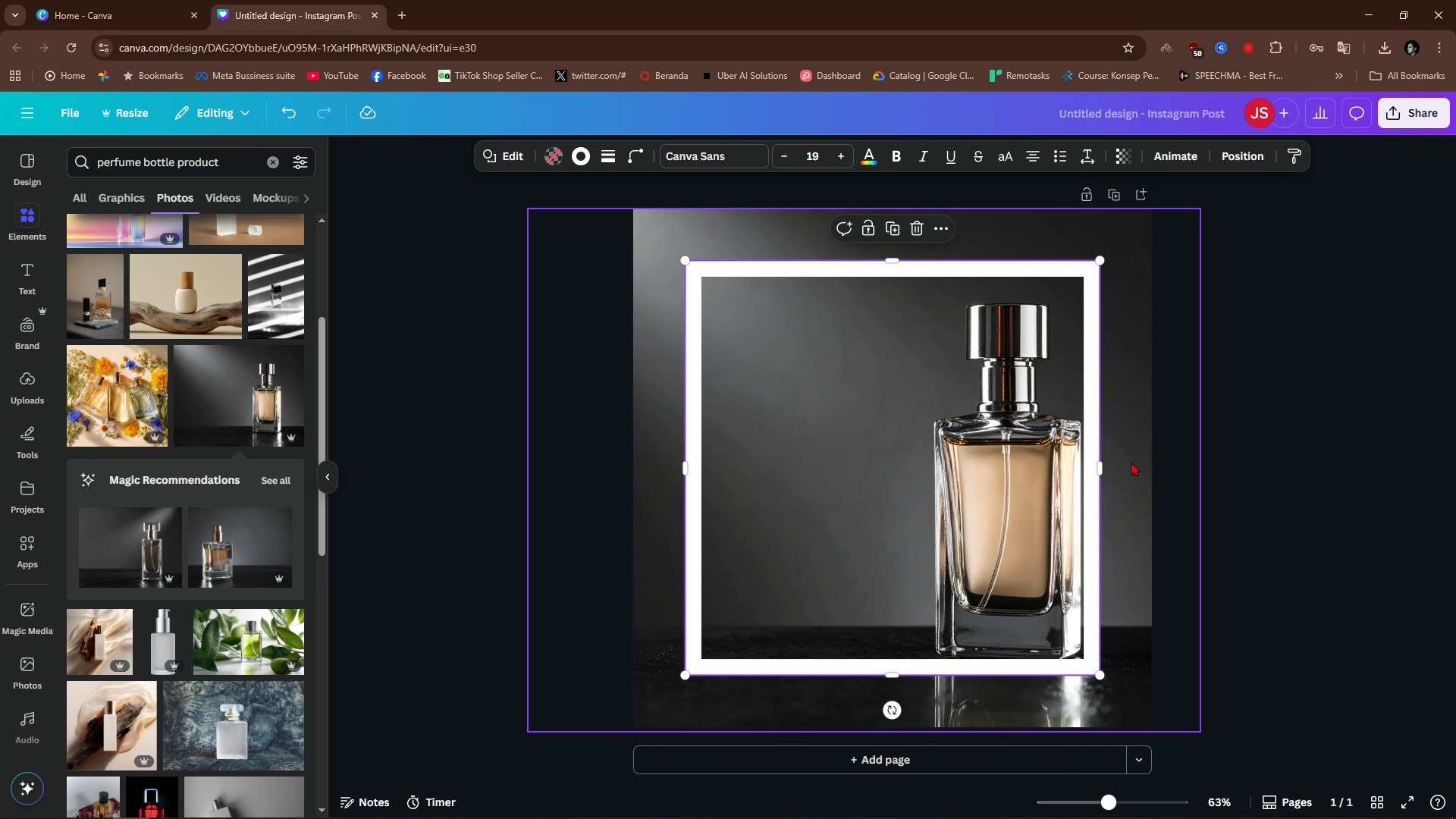 
left_click([1131, 462])
 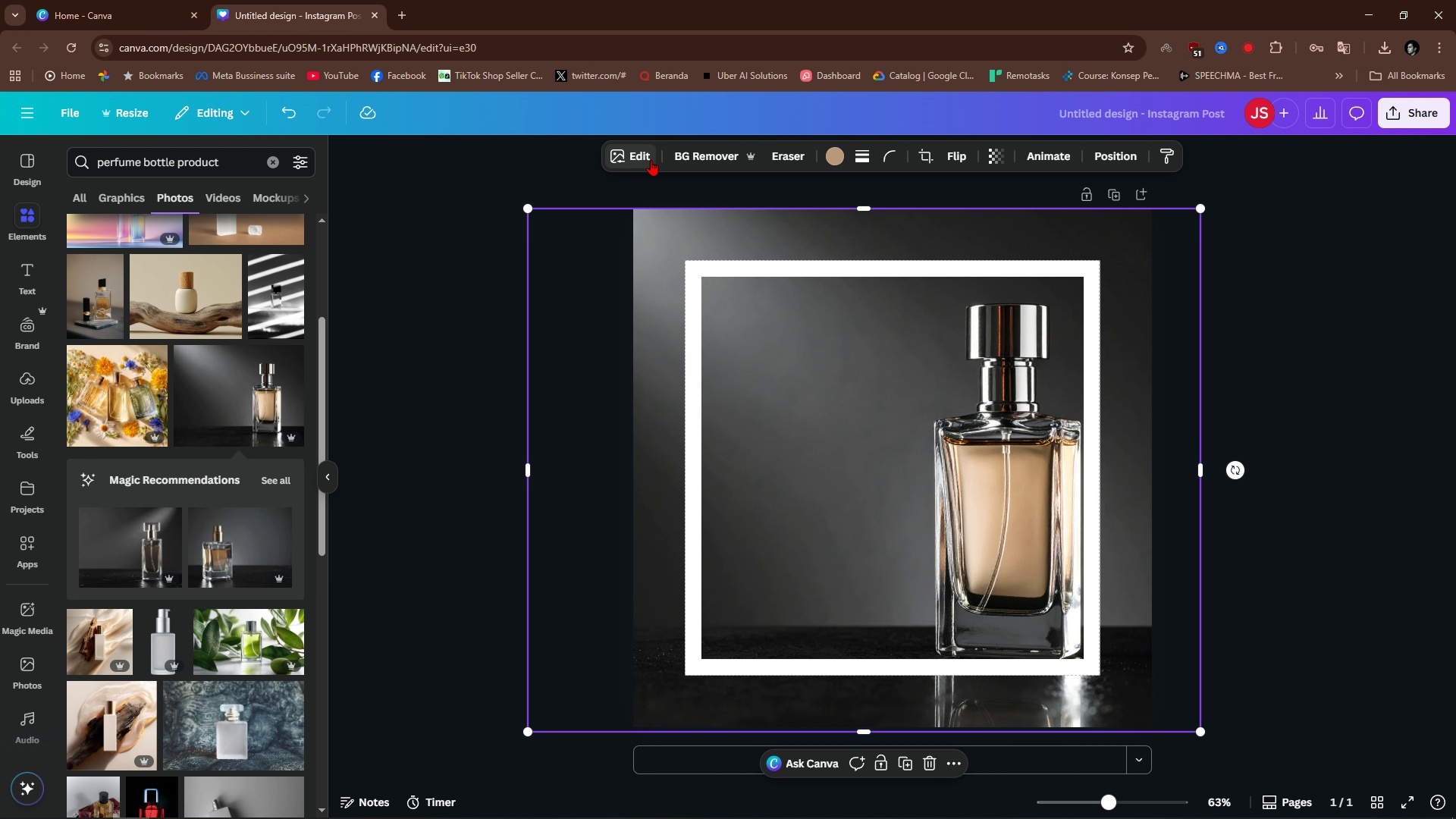 
left_click([651, 160])
 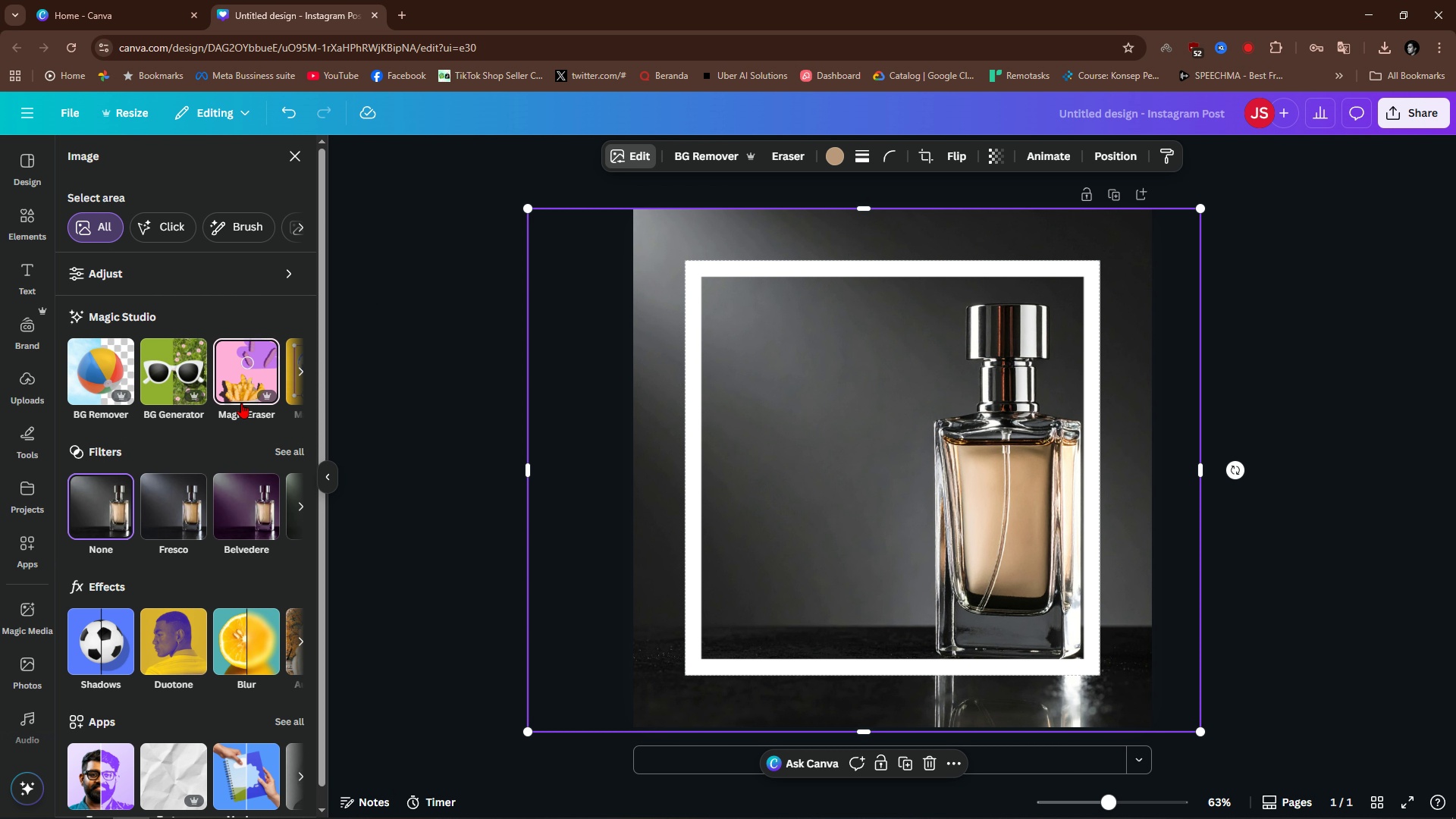 
wait(5.22)
 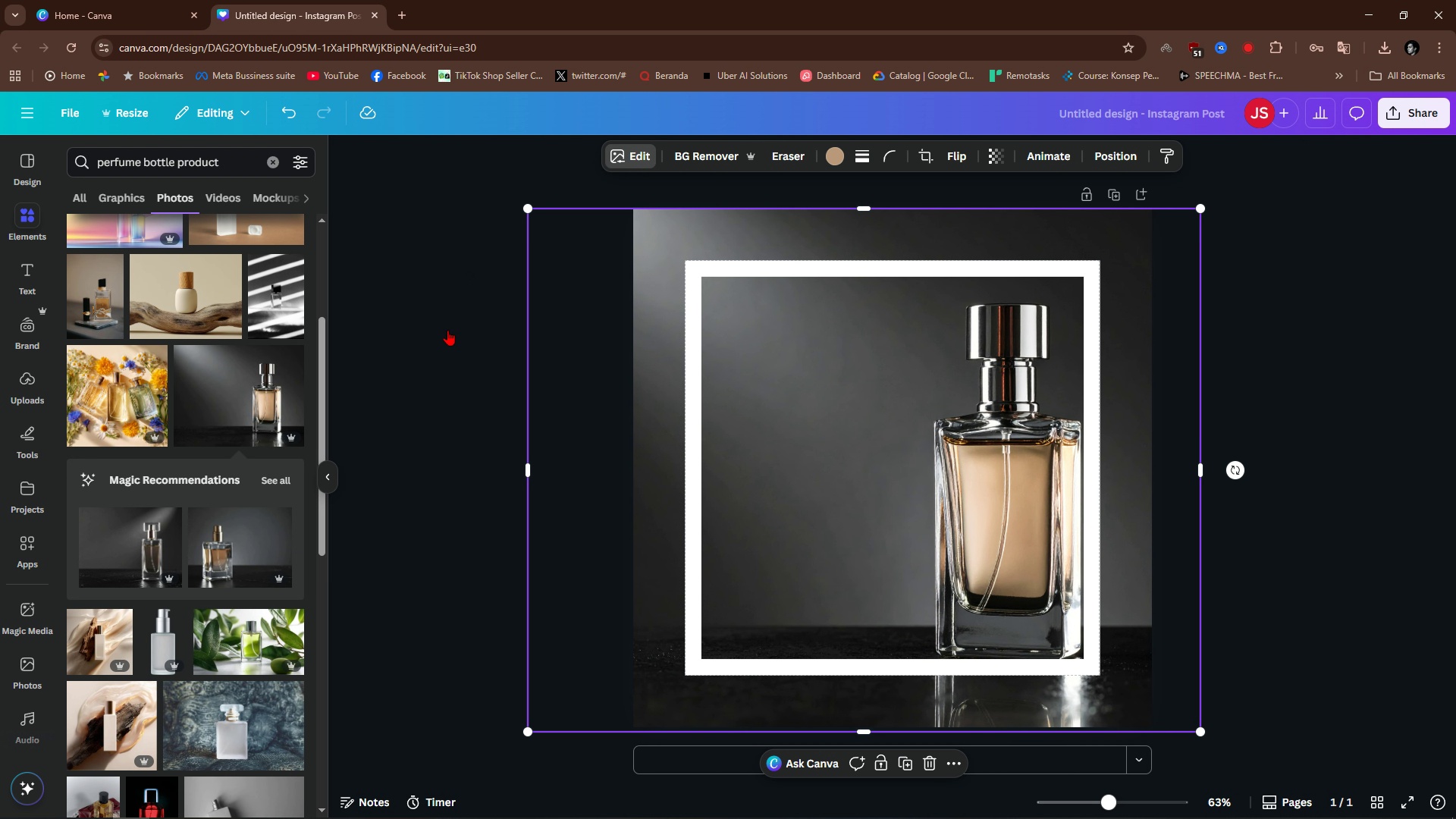 
left_click([297, 383])
 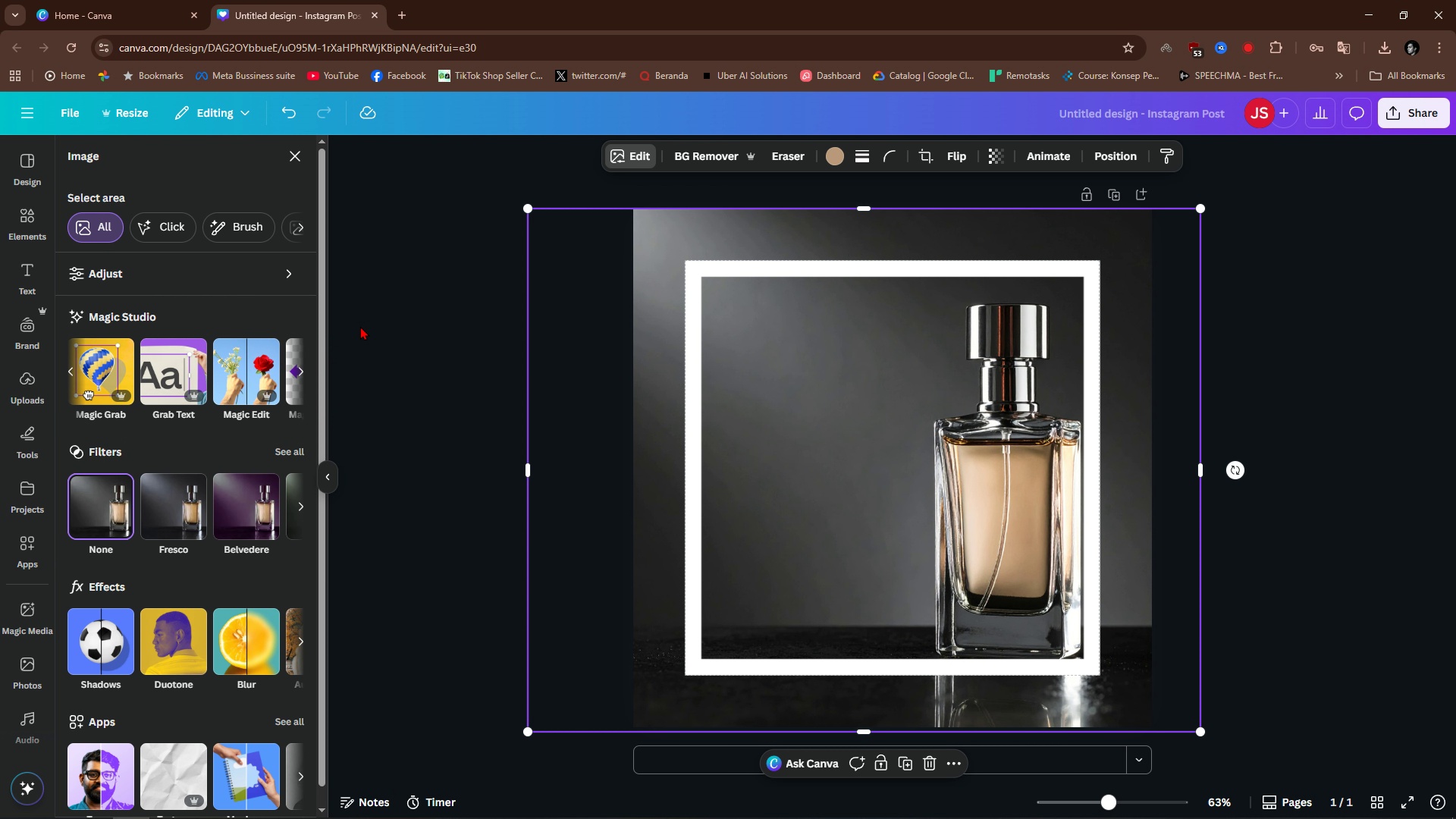 
left_click([1342, 349])
 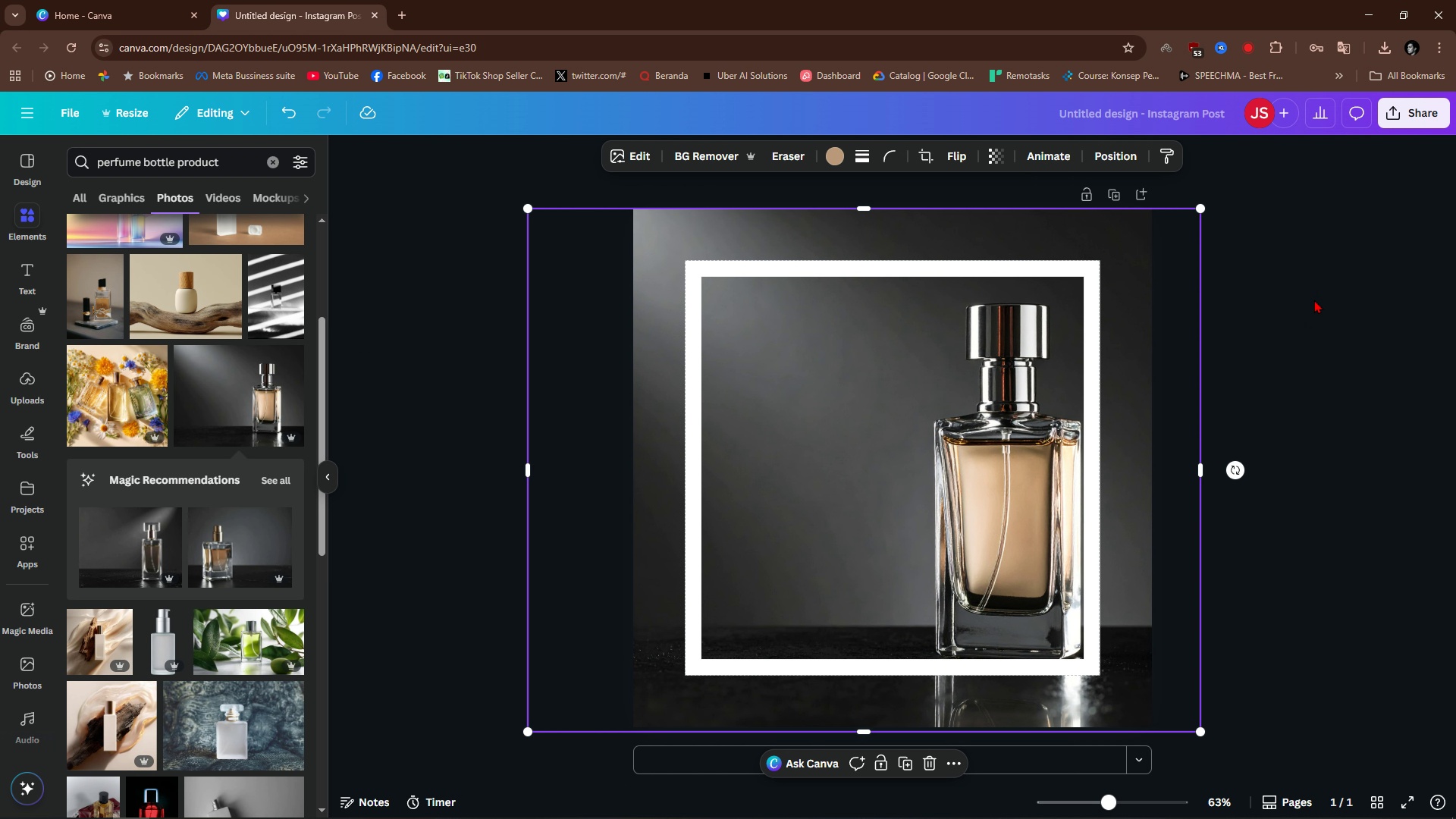 
key(Backspace)
 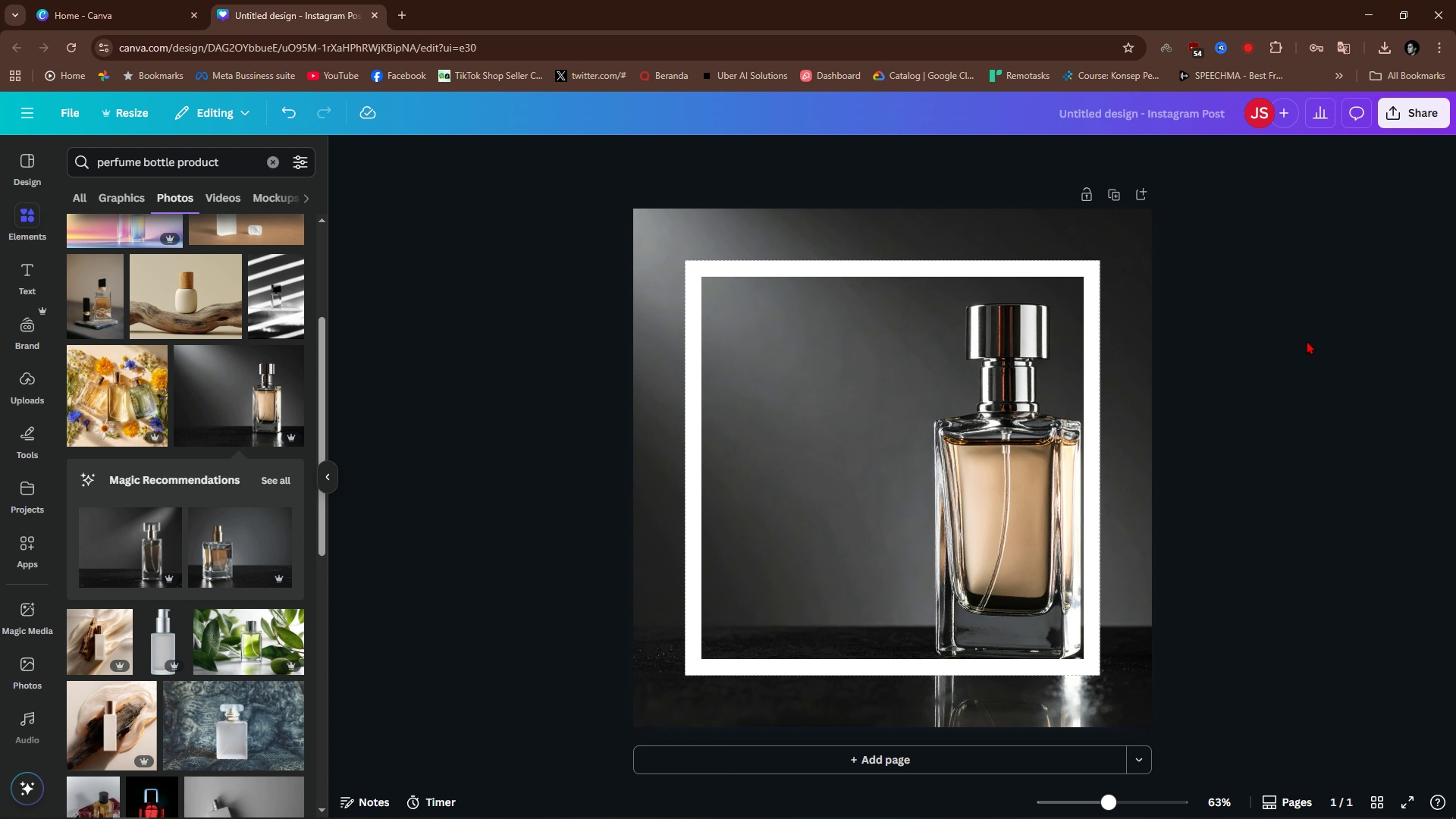 
key(Control+ControlLeft)
 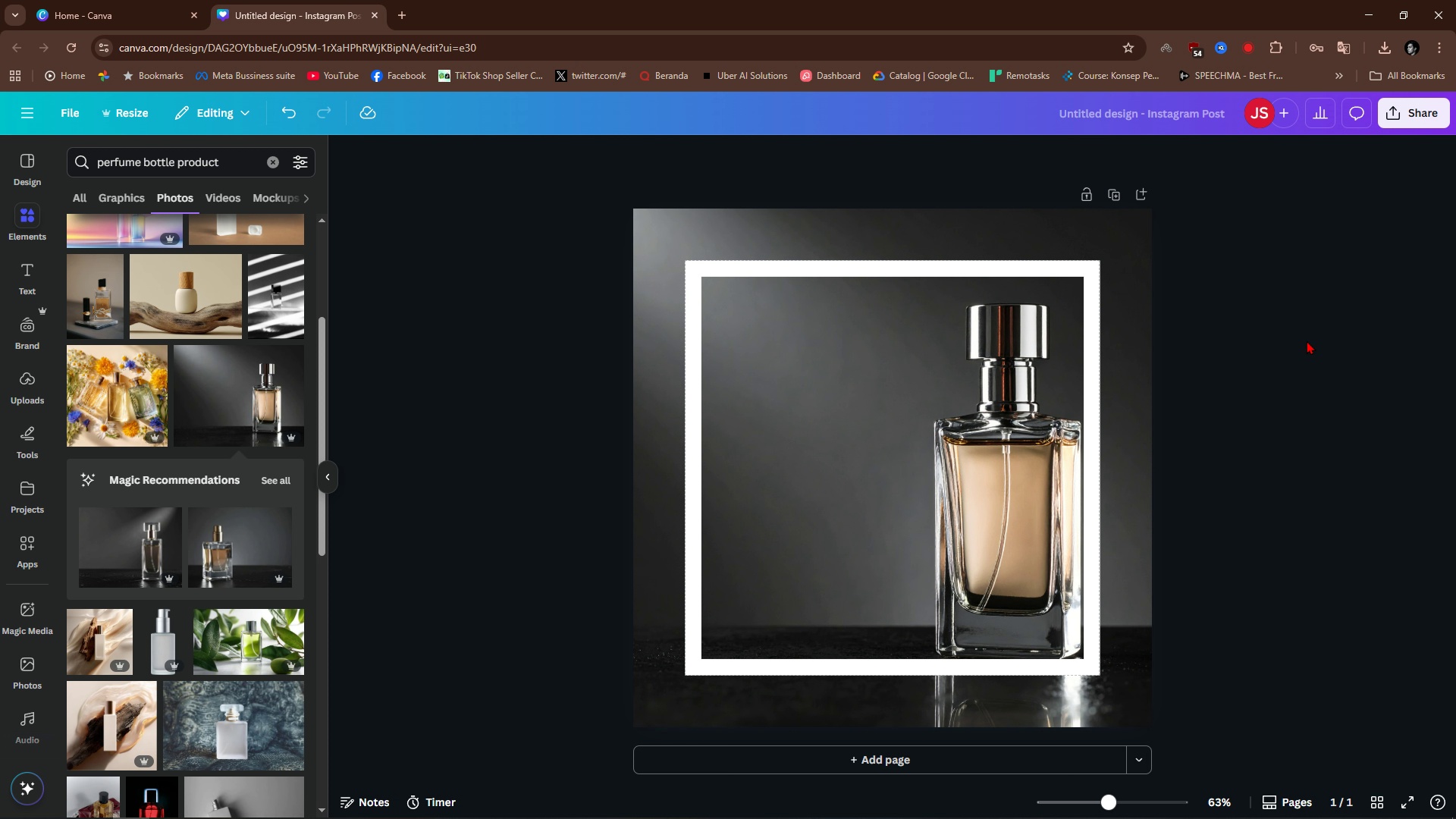 
key(Control+Z)
 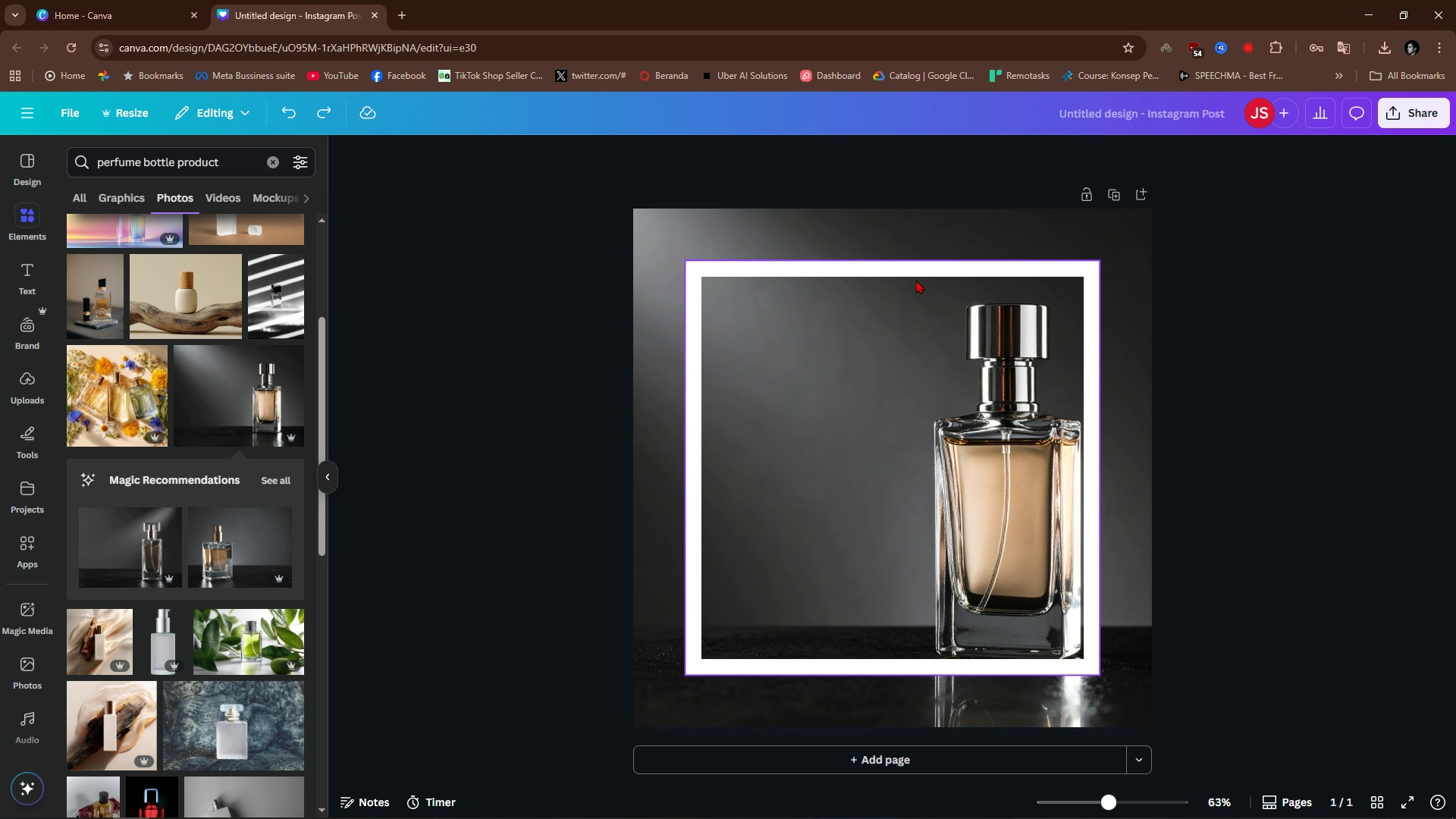 
left_click([909, 276])
 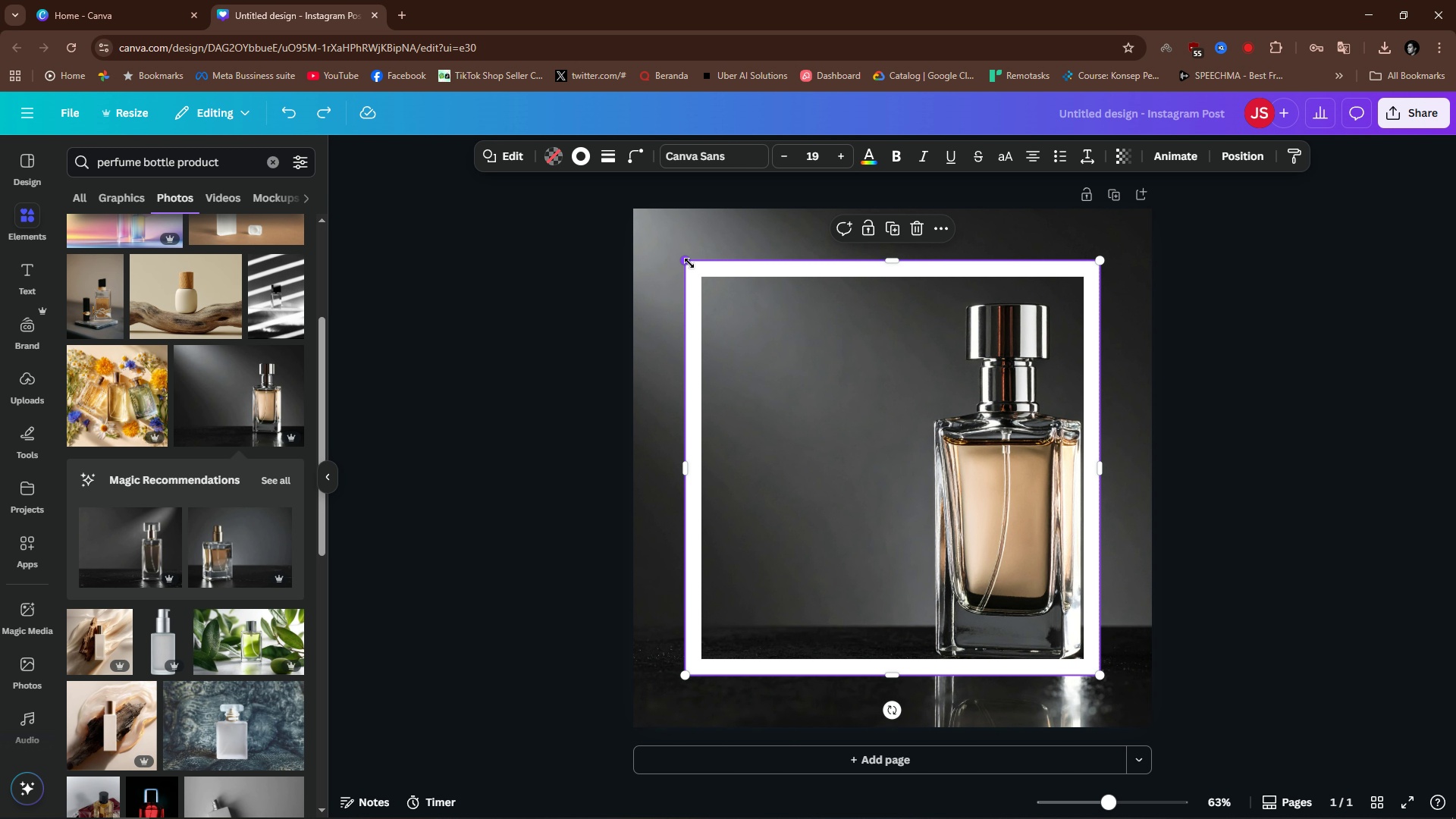 
left_click_drag(start_coordinate=[689, 263], to_coordinate=[638, 211])
 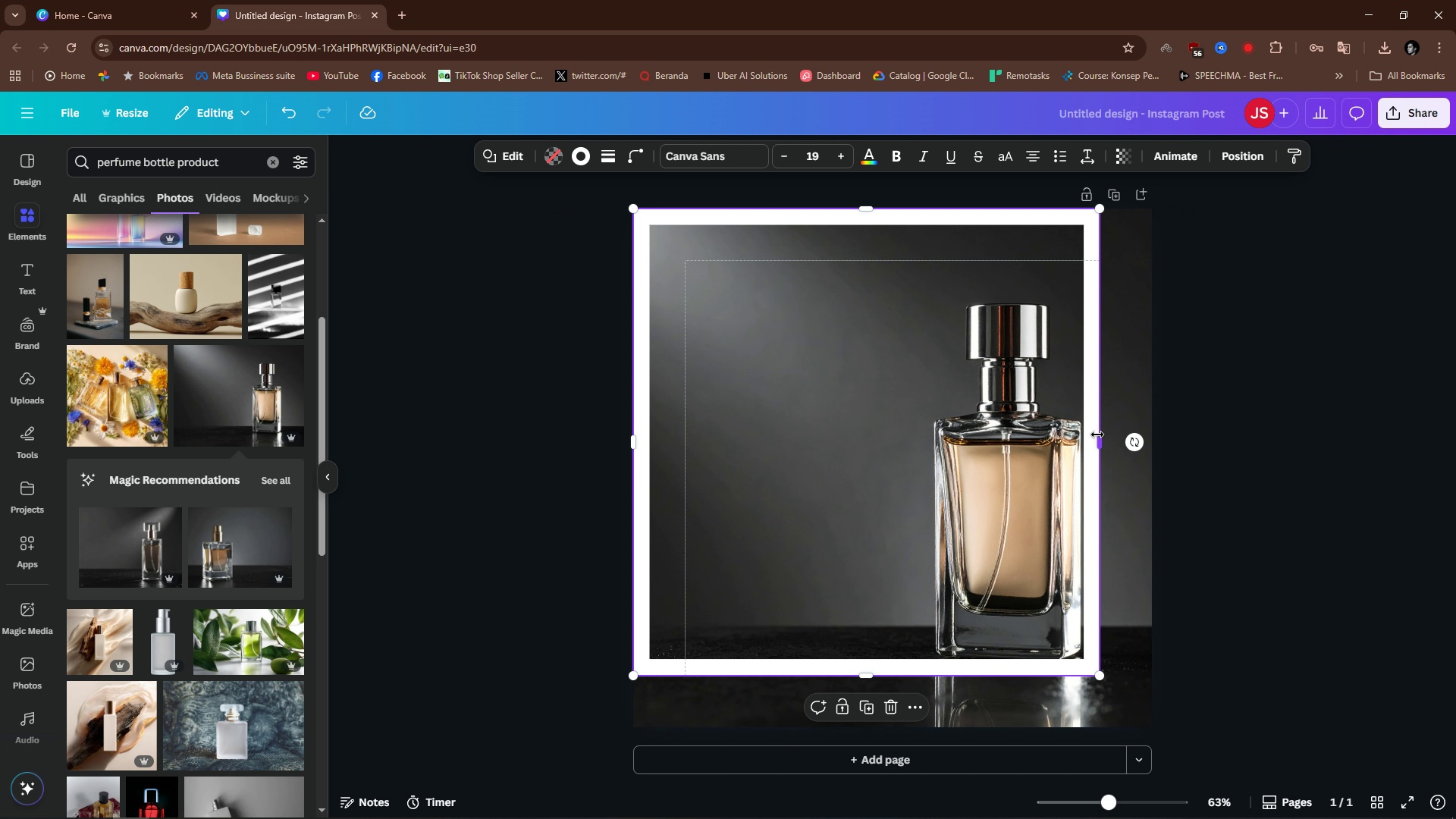 
left_click_drag(start_coordinate=[1097, 441], to_coordinate=[1147, 460])
 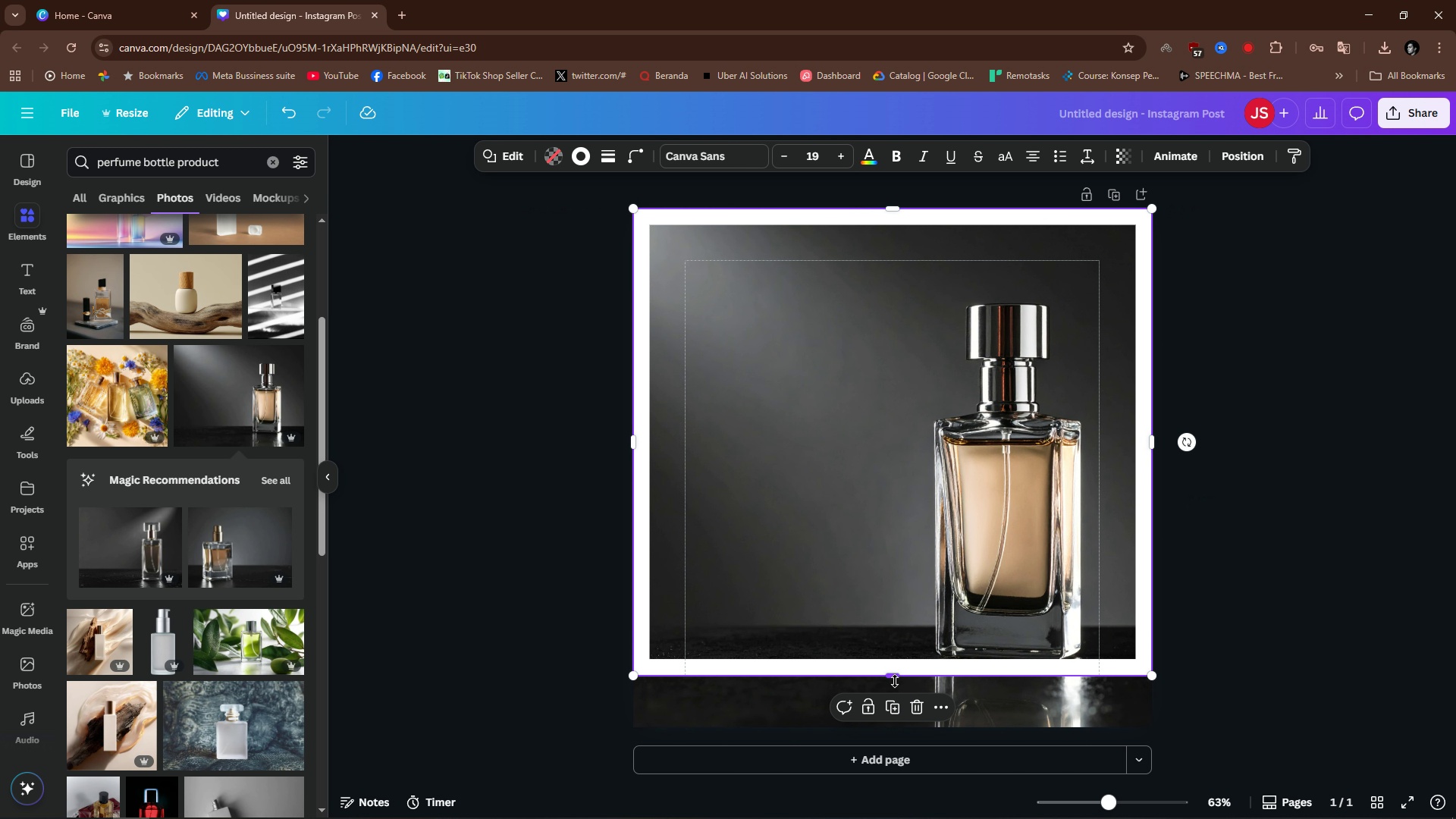 
left_click_drag(start_coordinate=[895, 681], to_coordinate=[907, 730])
 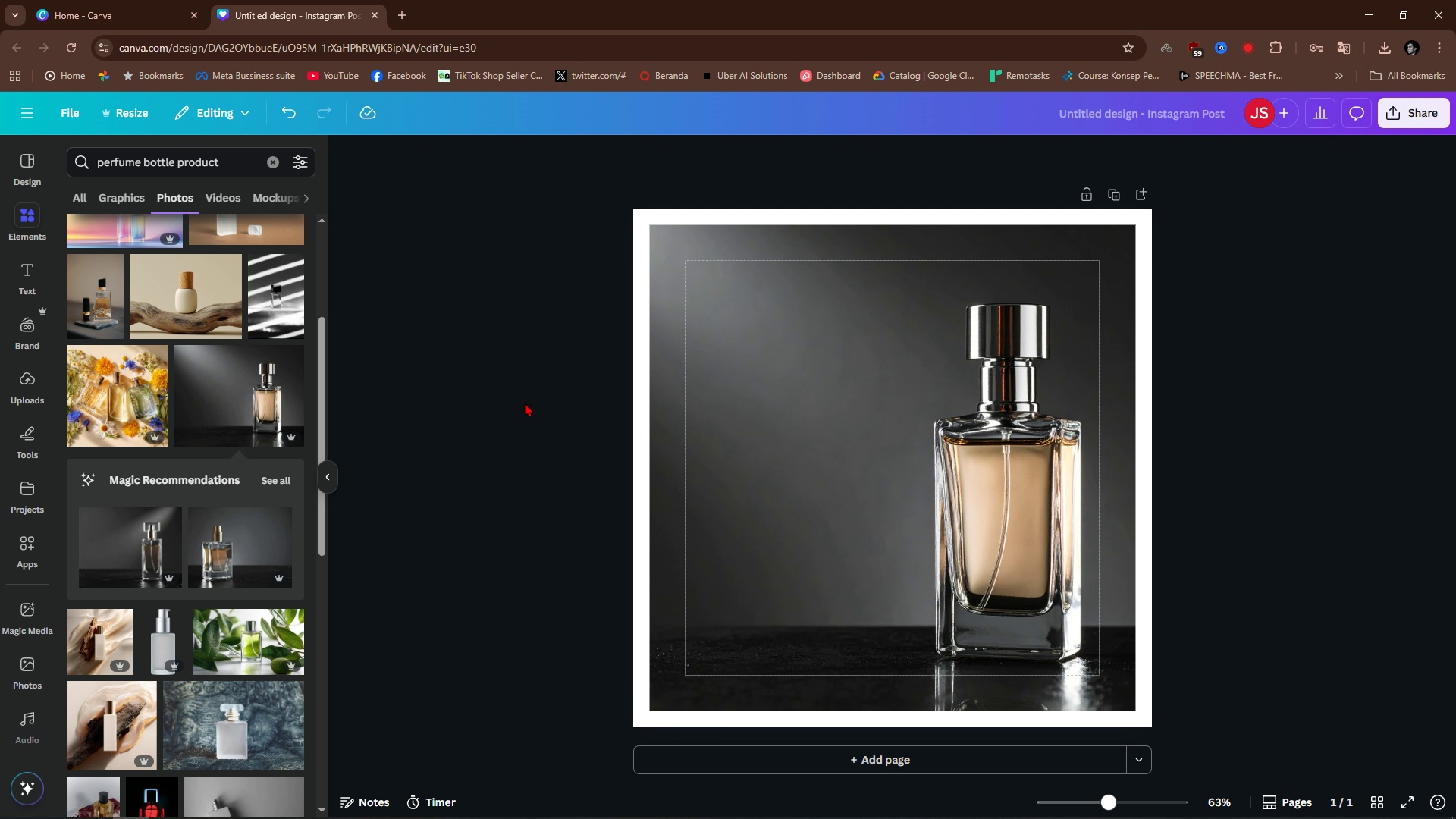 
key(C)
 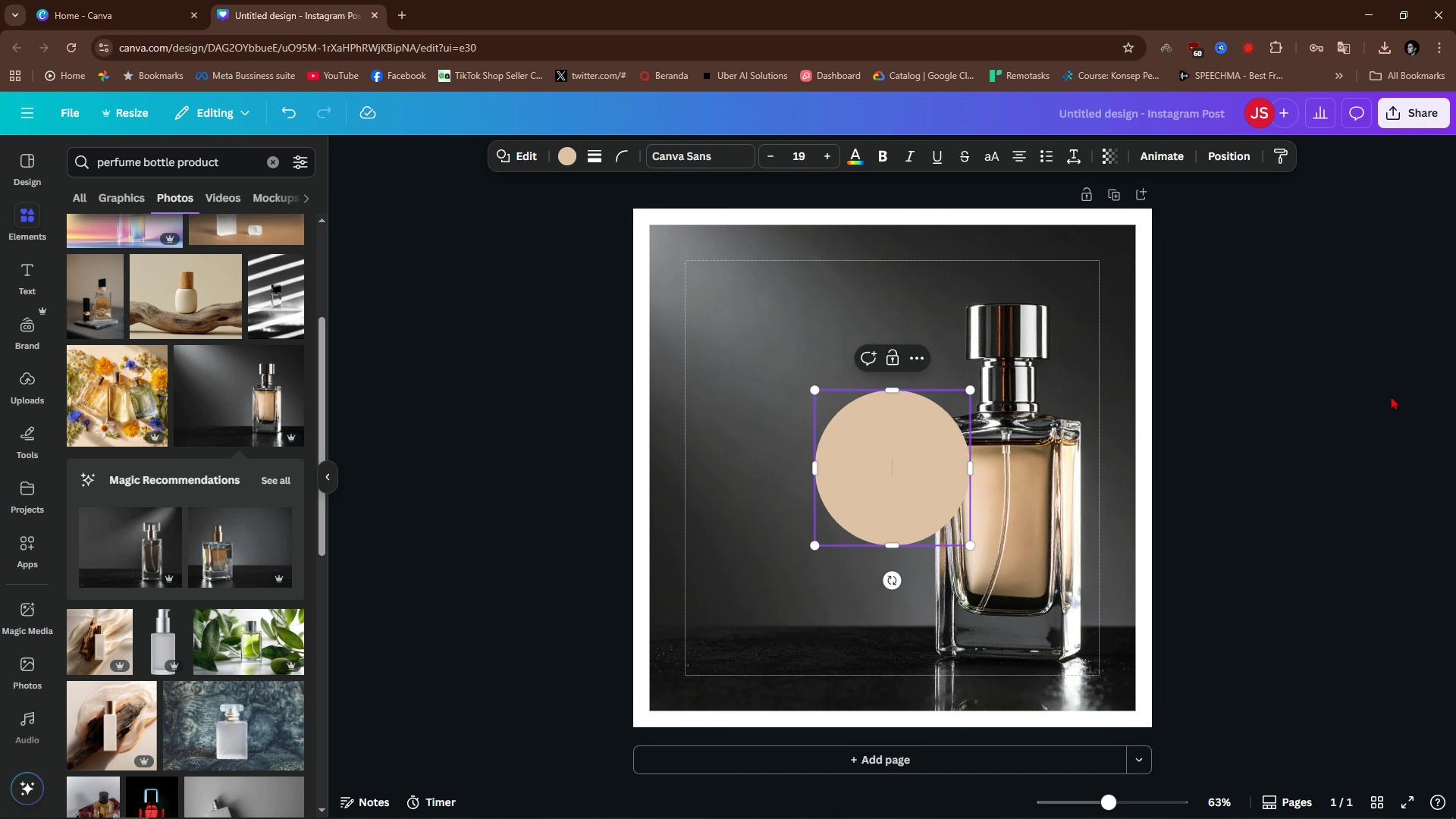 
left_click([1391, 396])
 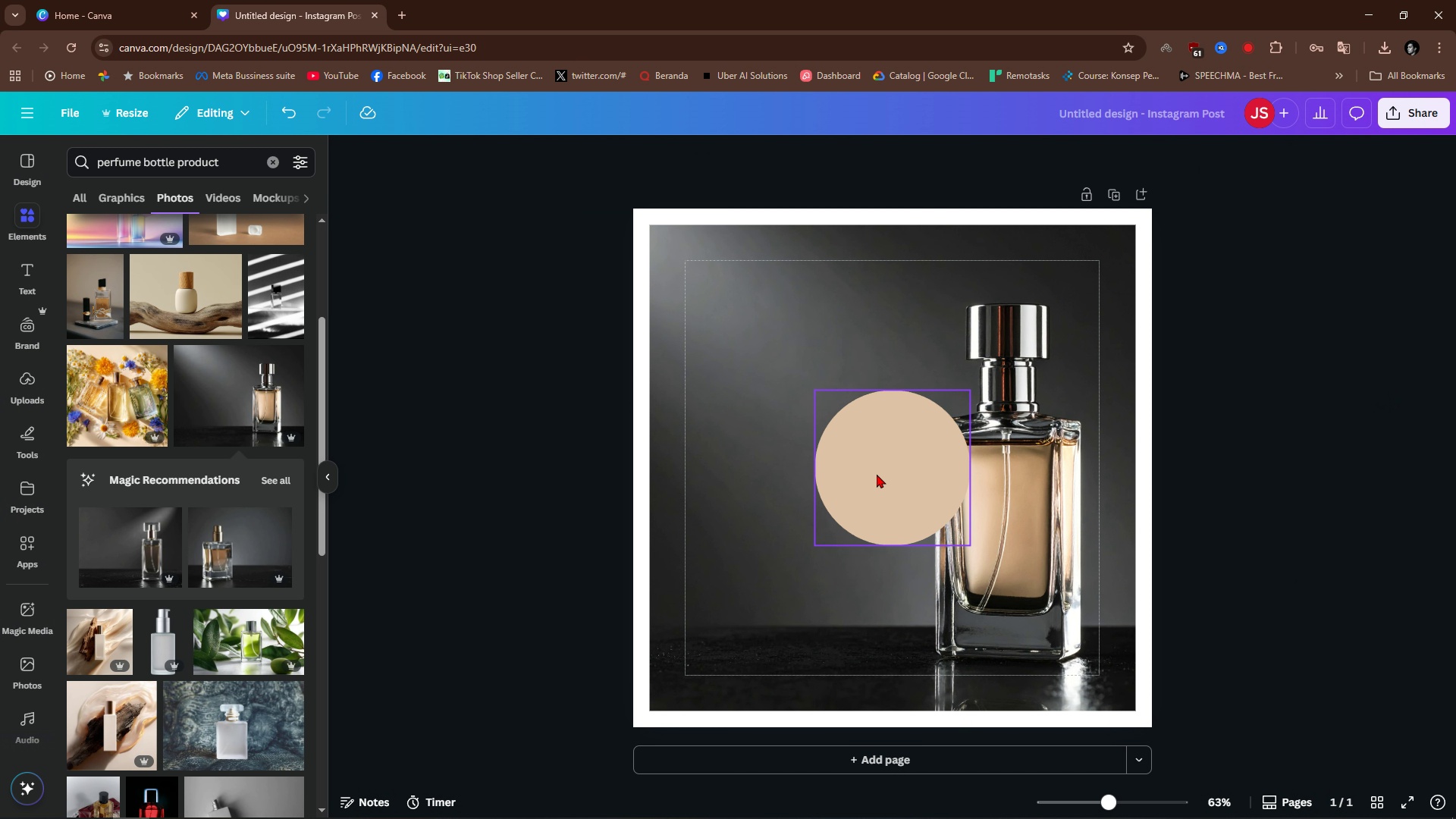 
left_click_drag(start_coordinate=[877, 474], to_coordinate=[695, 664])
 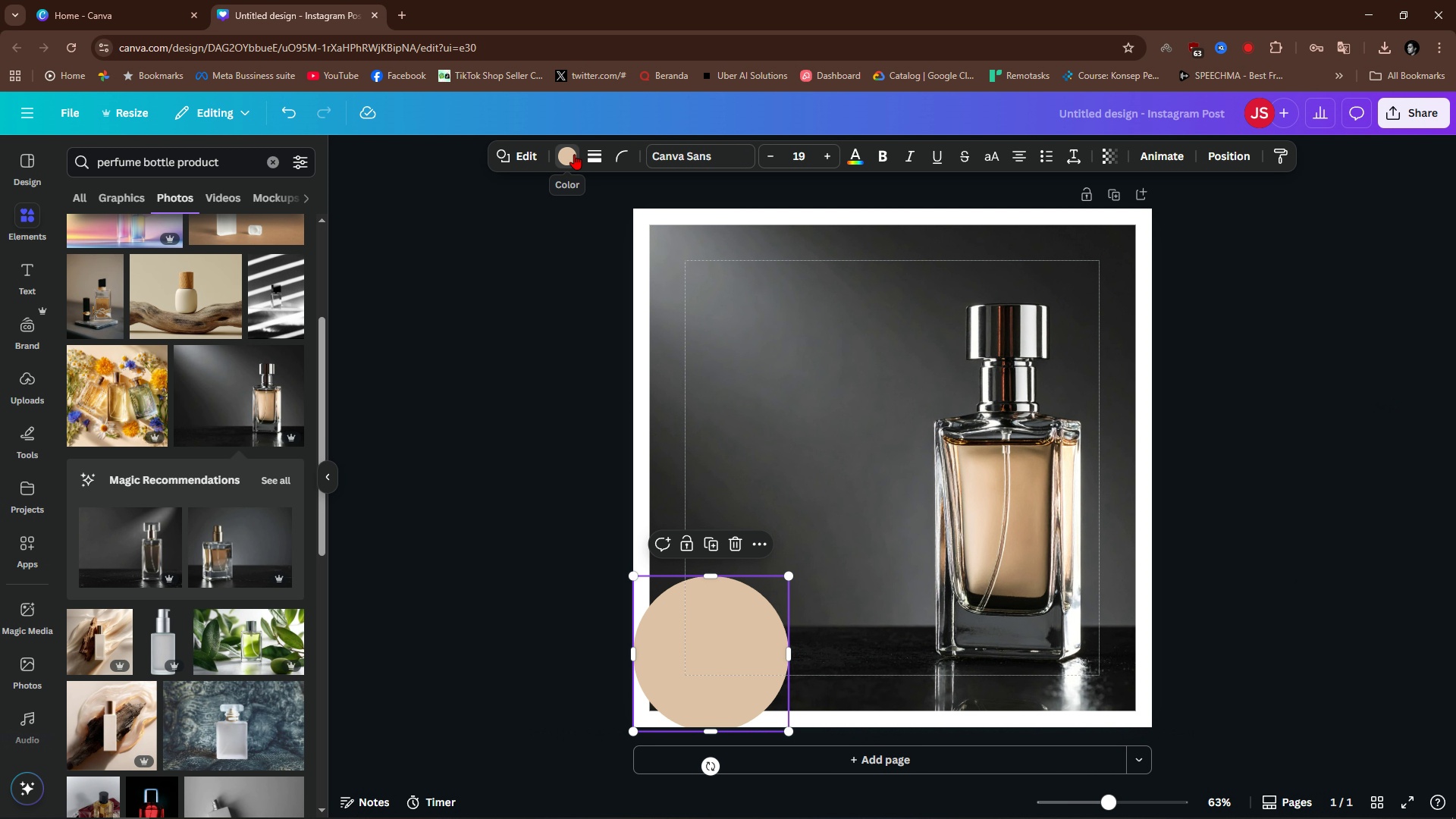 
left_click([574, 154])
 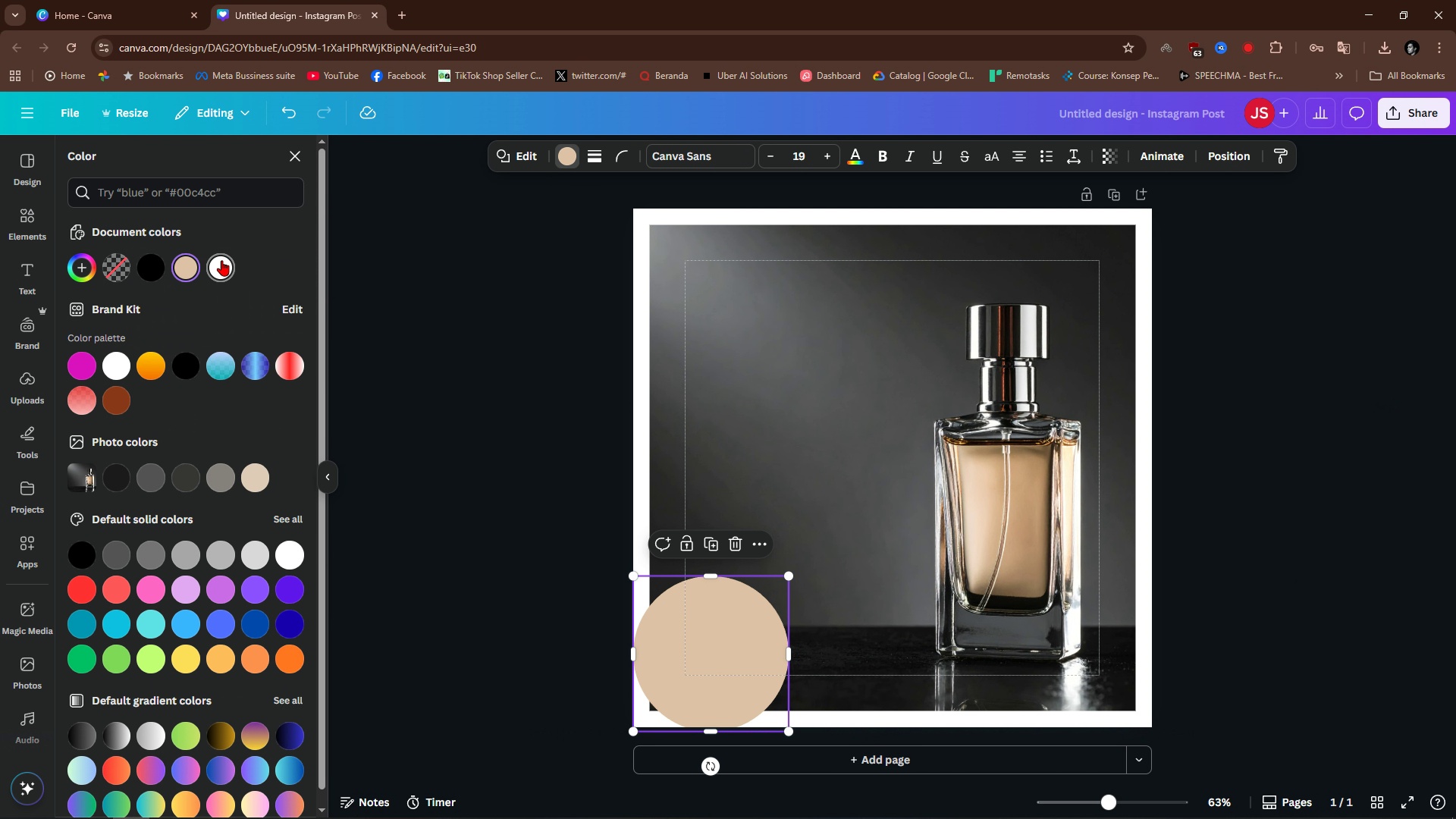 
double_click([351, 428])
 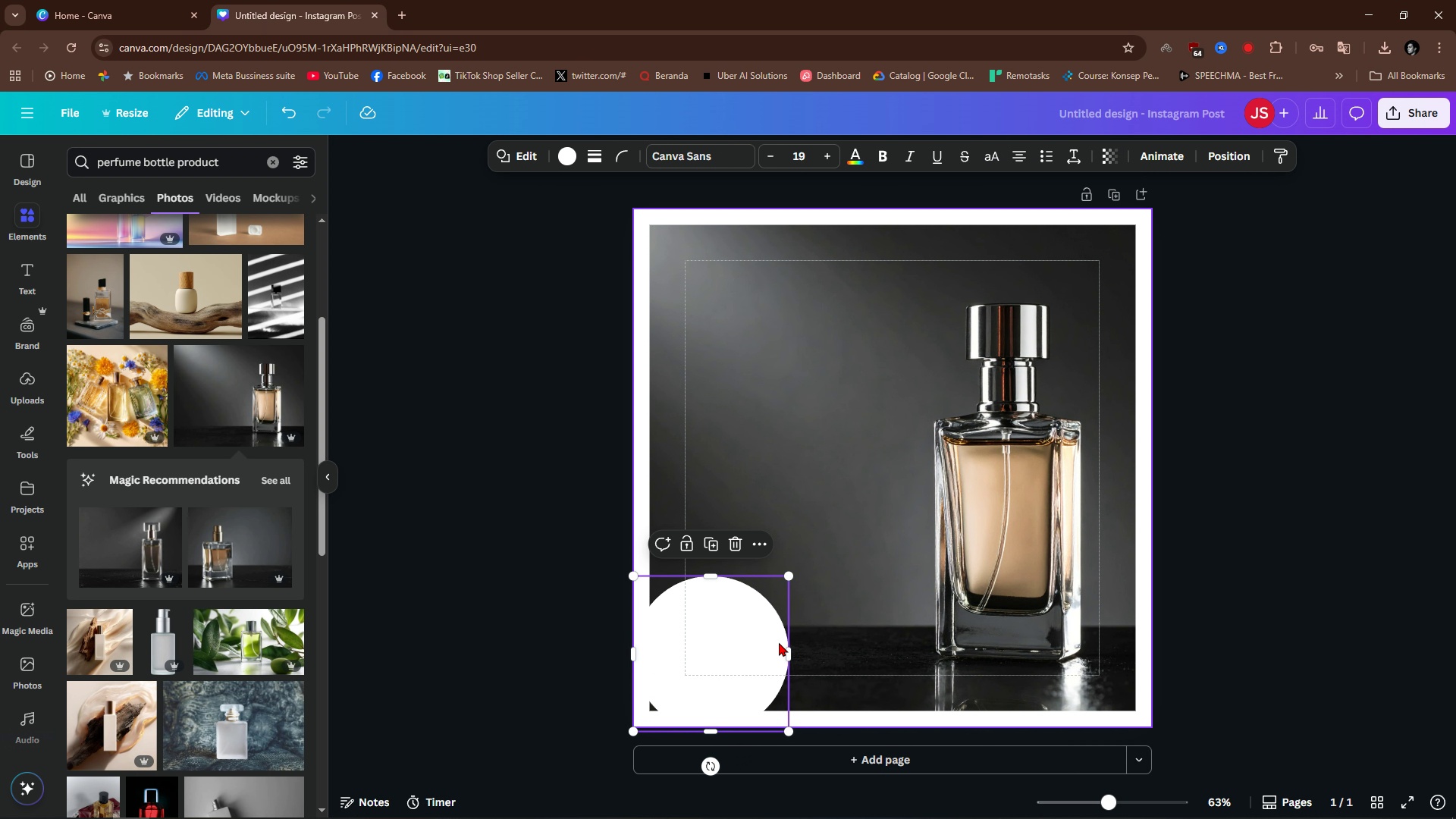 
hold_key(key=ControlLeft, duration=0.66)
scroll: coordinate [765, 642], scroll_direction: up, amount: 6.0
 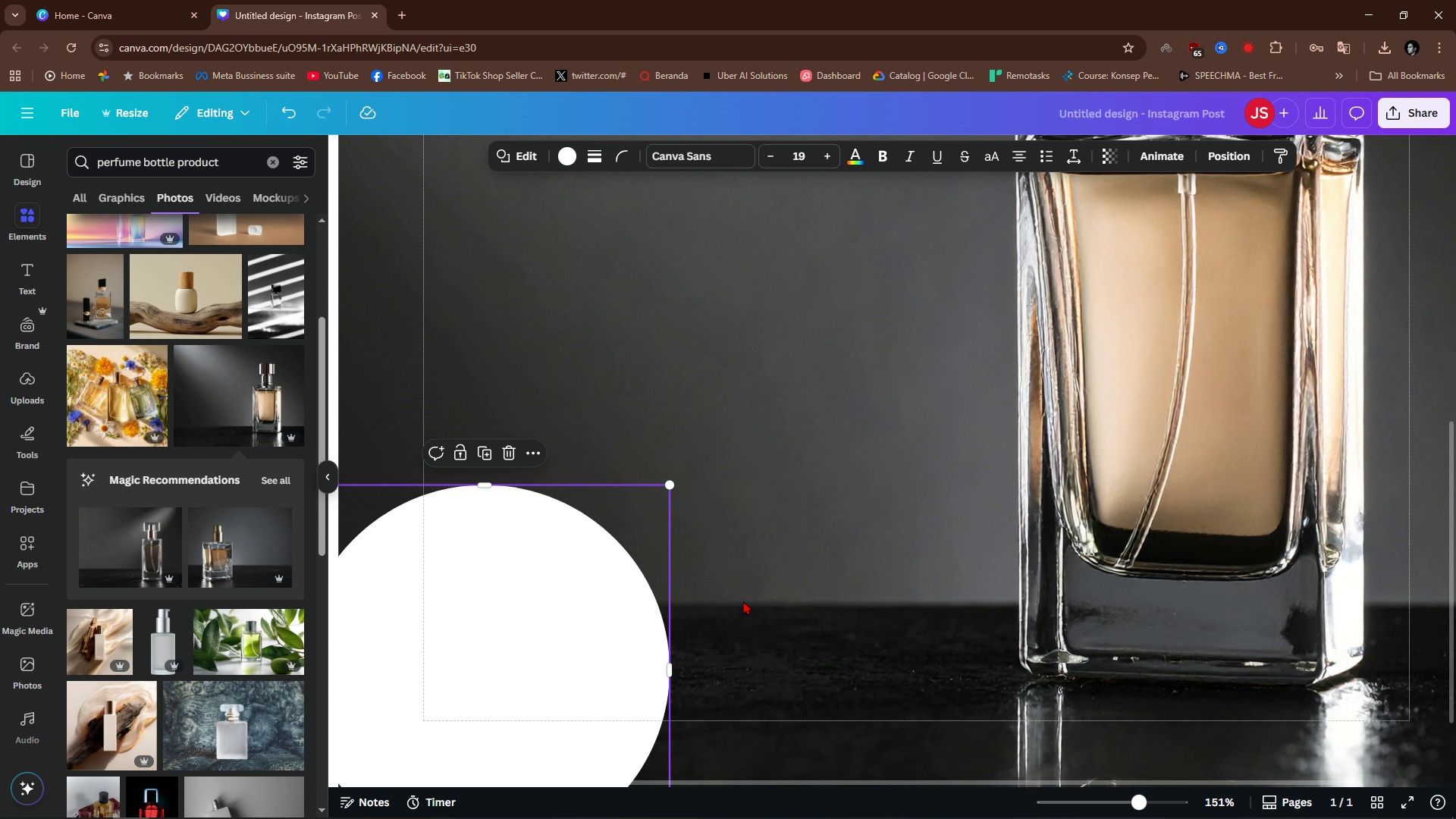 
scroll: coordinate [784, 579], scroll_direction: down, amount: 6.0
 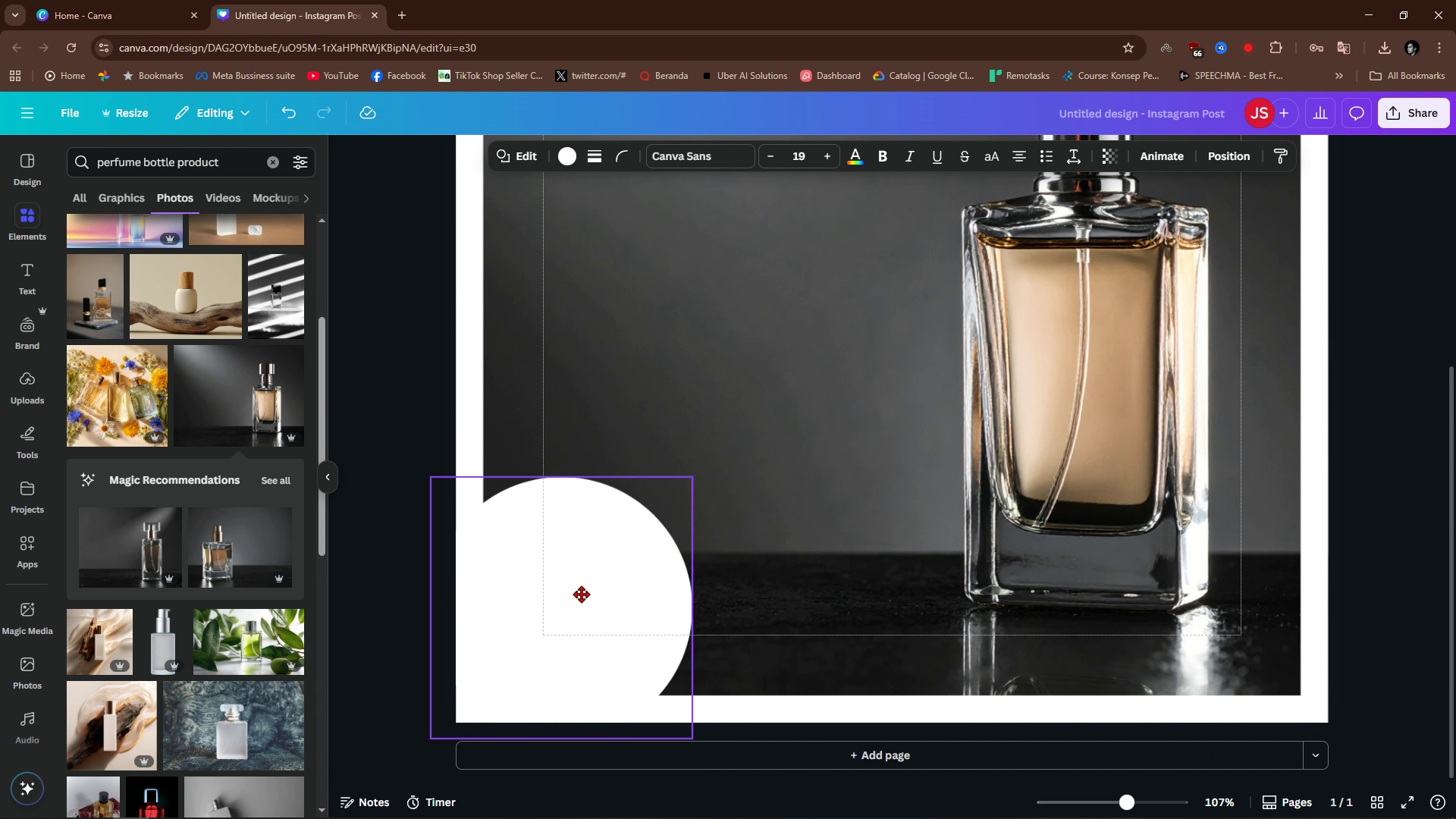 
hold_key(key=ControlLeft, duration=0.4)
 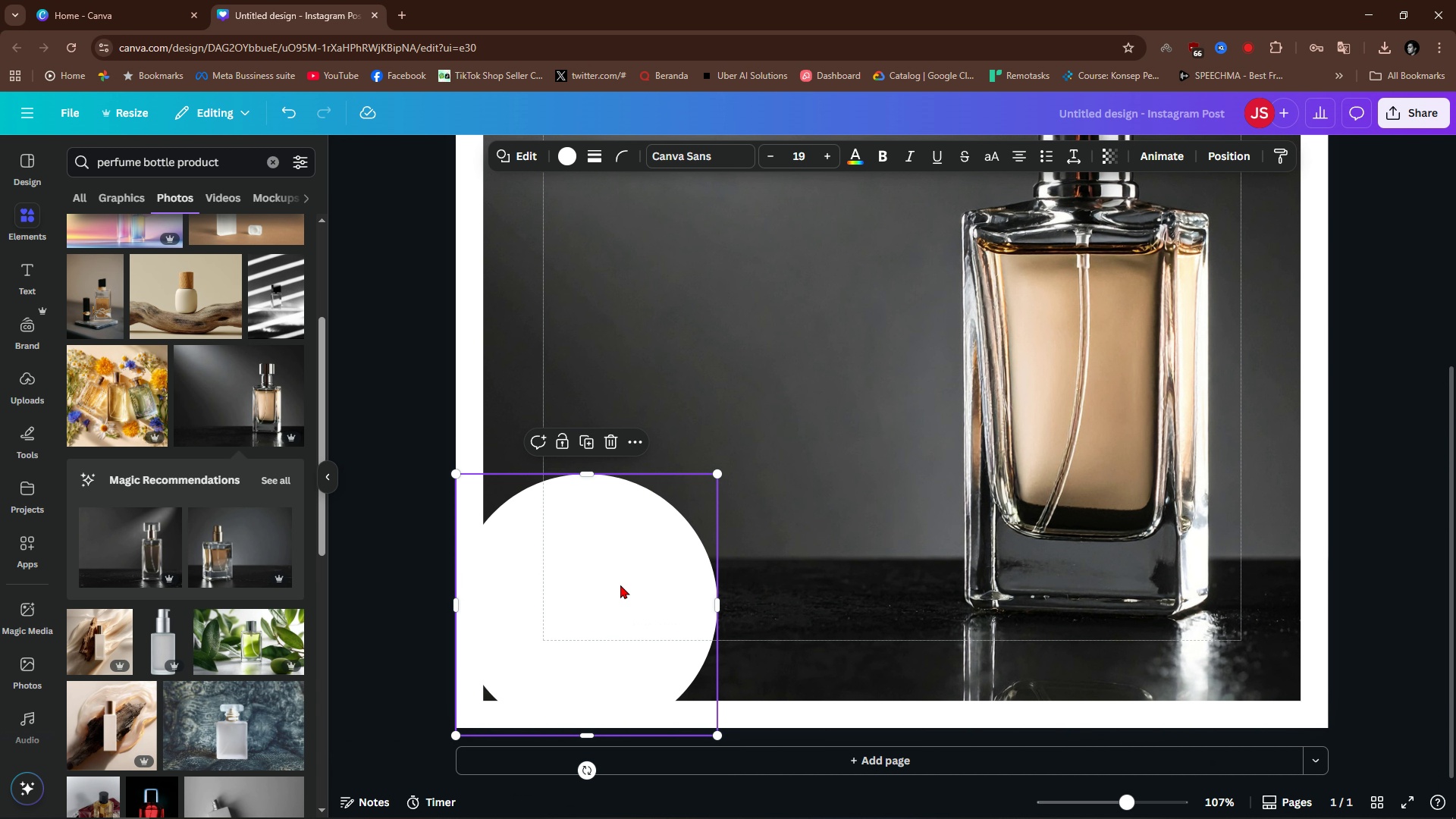 
left_click_drag(start_coordinate=[645, 576], to_coordinate=[596, 598])
 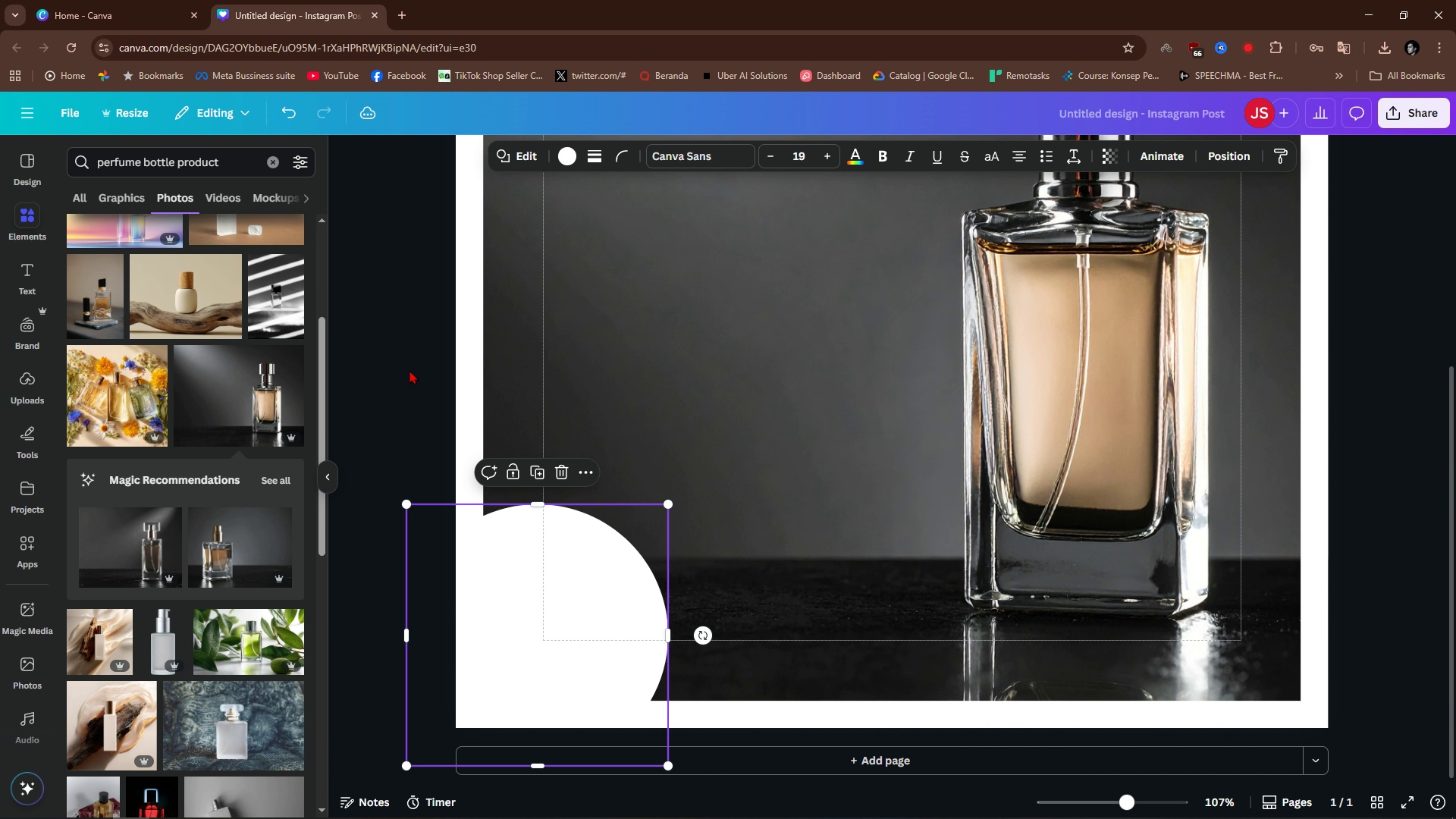 
left_click([410, 370])
 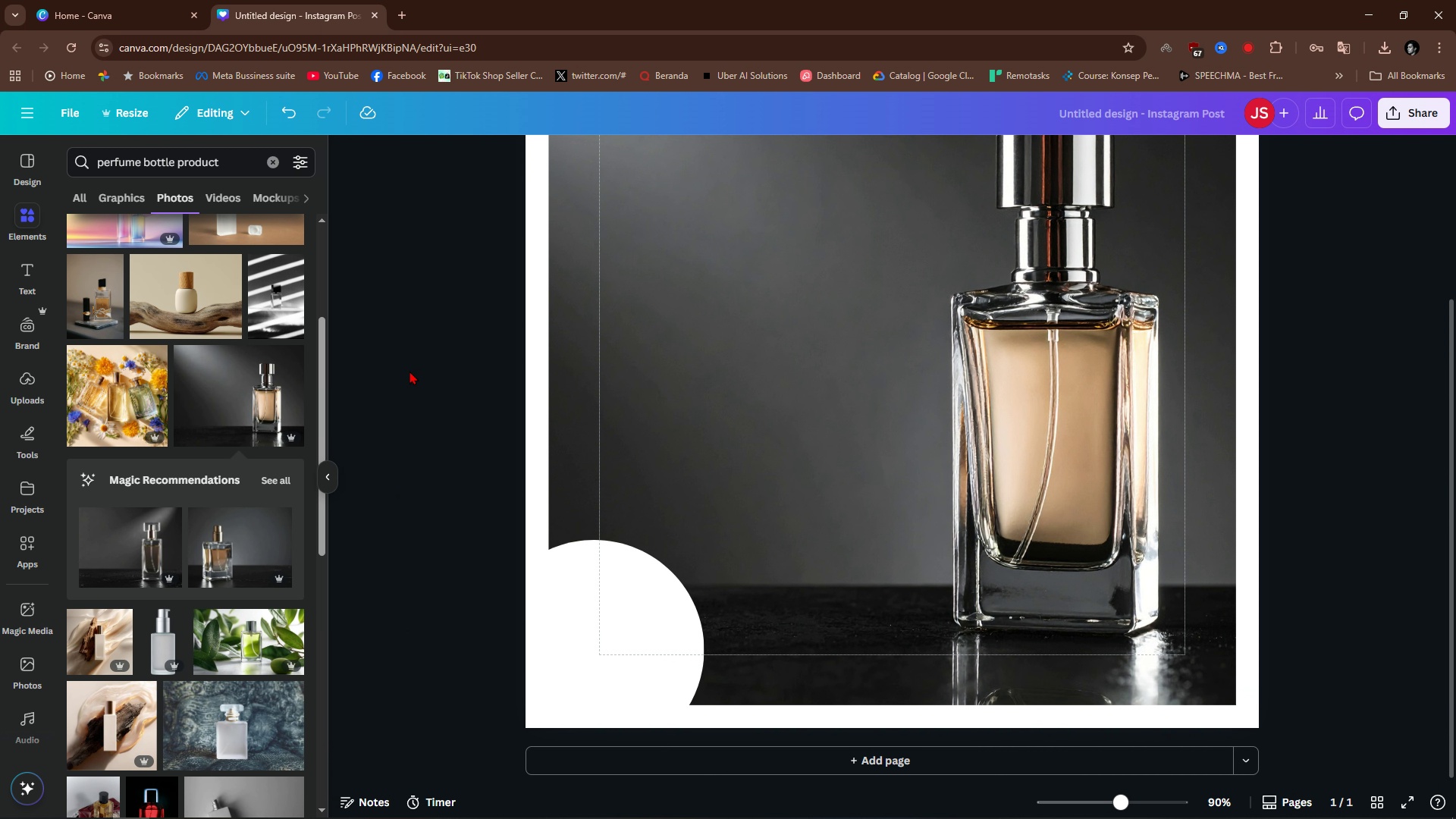 
hold_key(key=ControlLeft, duration=0.65)
scroll: coordinate [410, 371], scroll_direction: down, amount: 2.0
 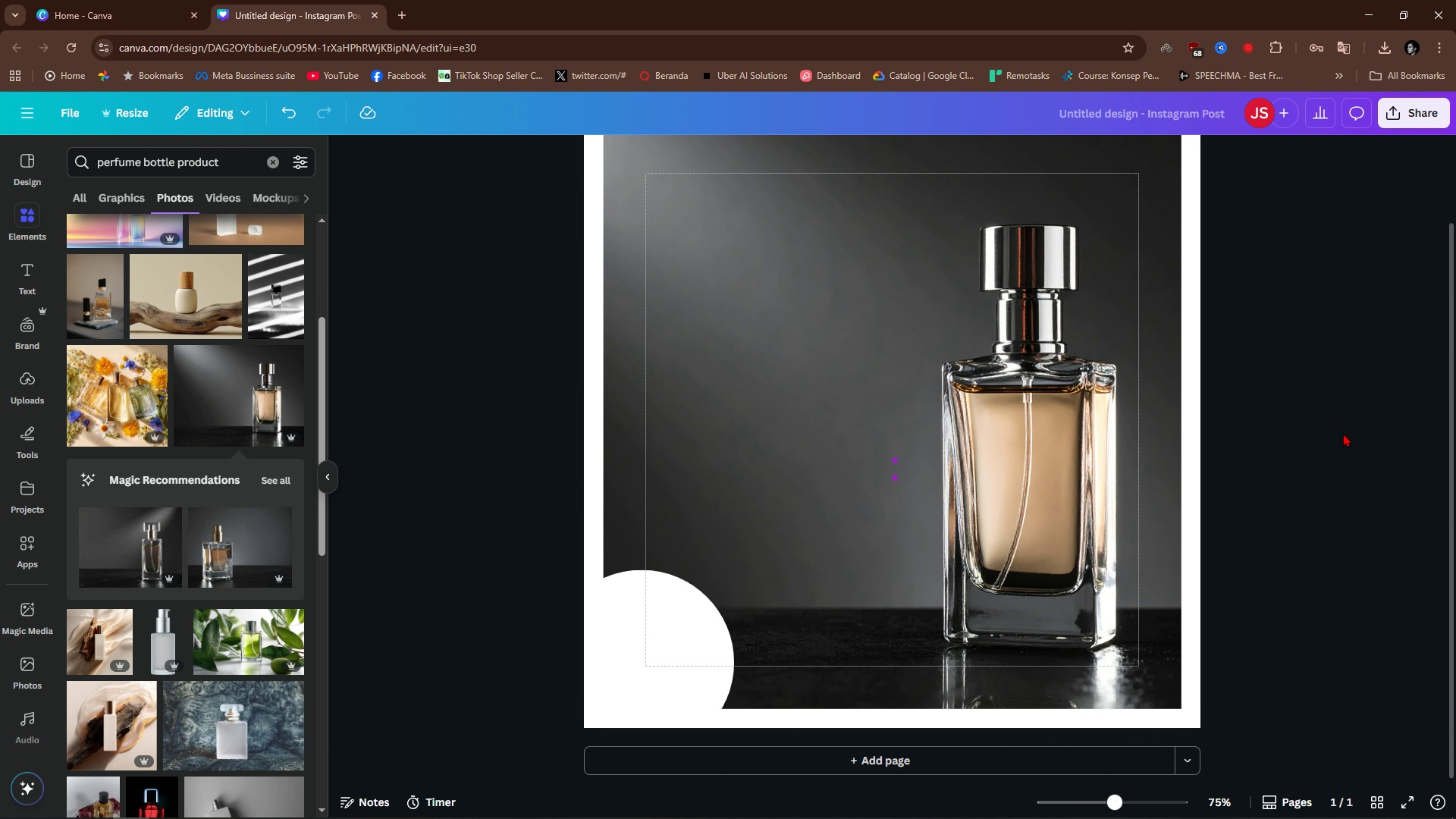 
left_click([1431, 449])
 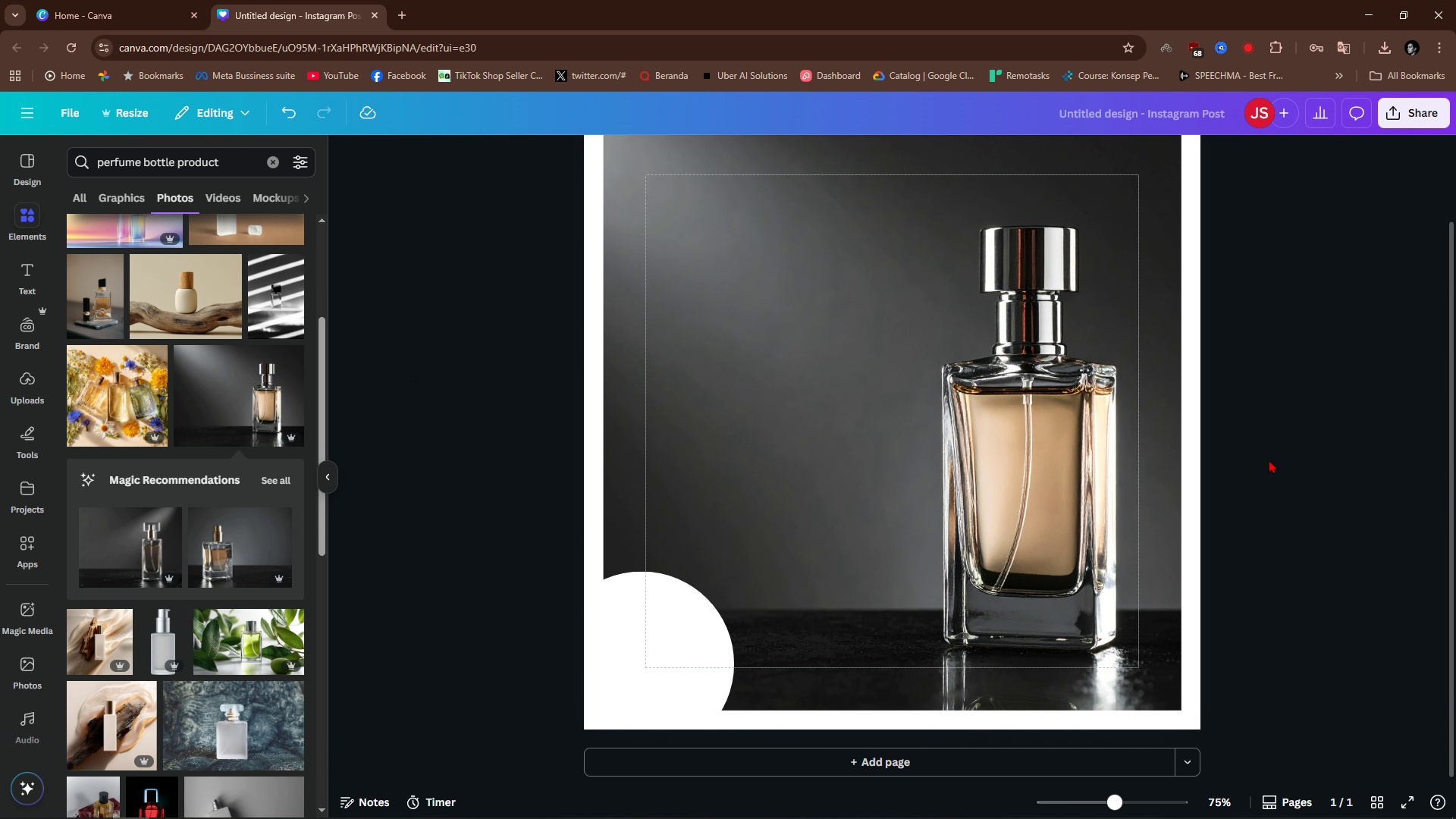 
scroll: coordinate [1269, 460], scroll_direction: none, amount: 0.0
 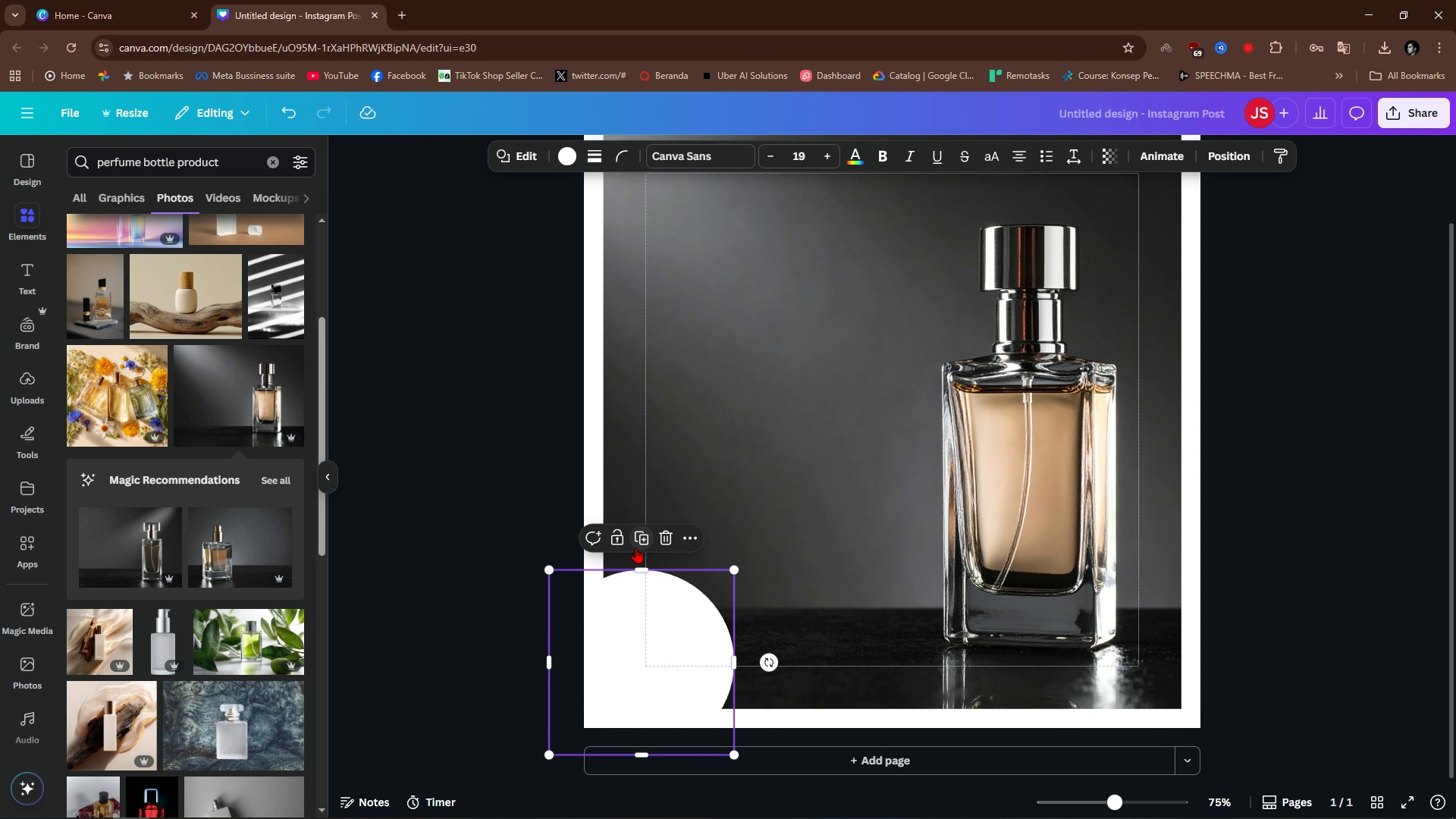 
left_click_drag(start_coordinate=[686, 660], to_coordinate=[812, 540])
 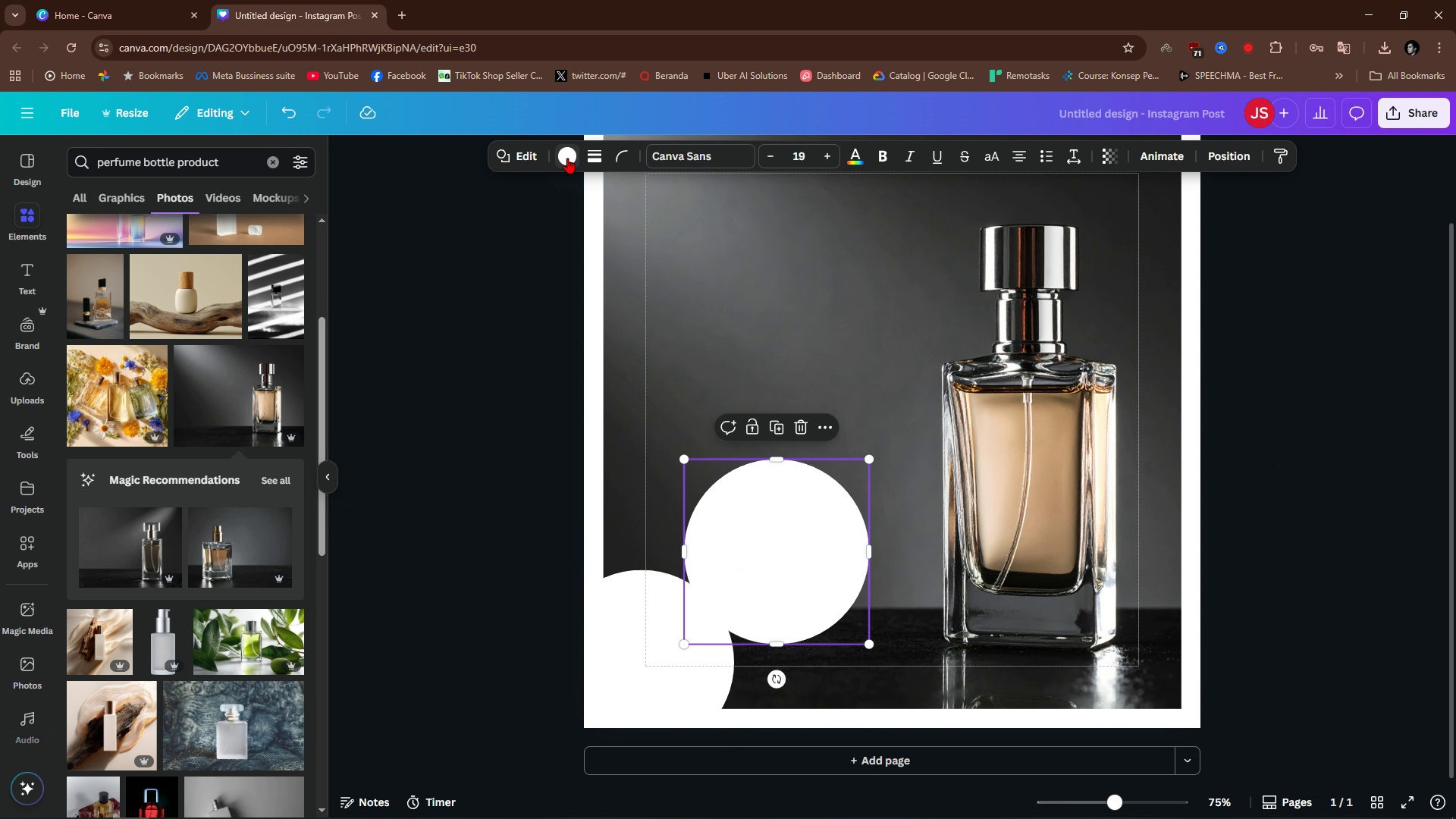 
left_click([575, 151])
 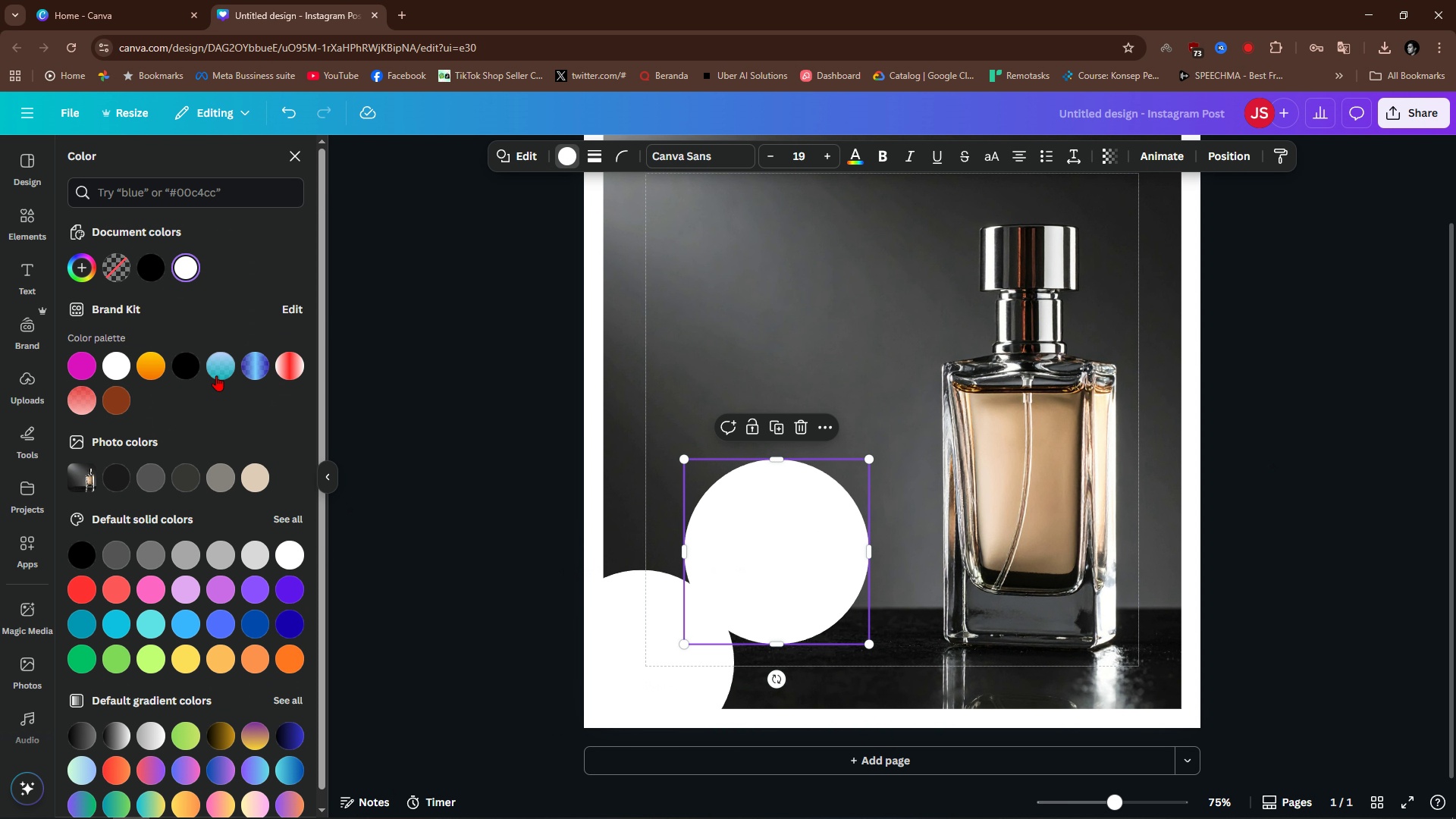 
left_click([215, 367])
 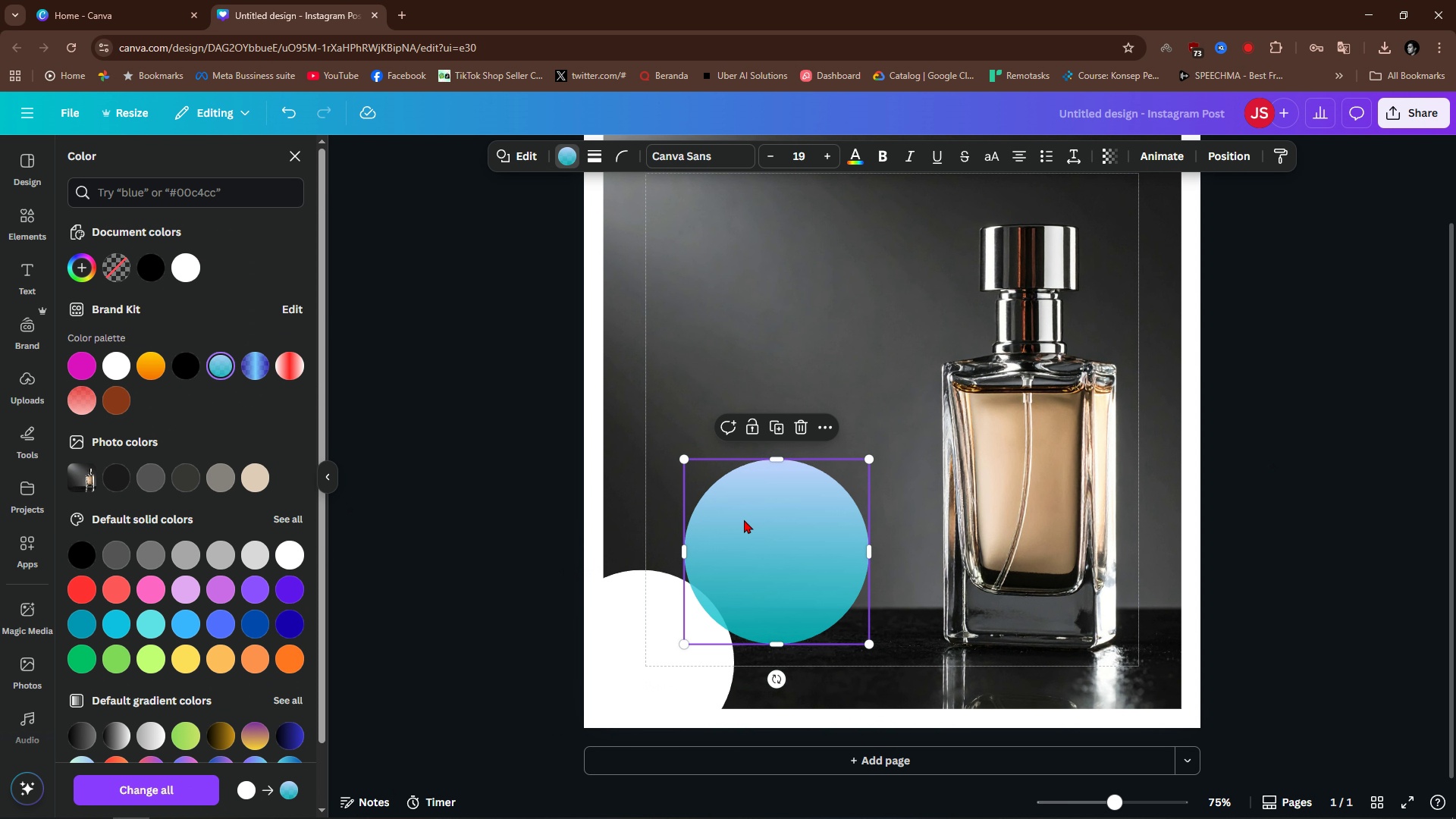 
left_click_drag(start_coordinate=[769, 538], to_coordinate=[620, 661])
 